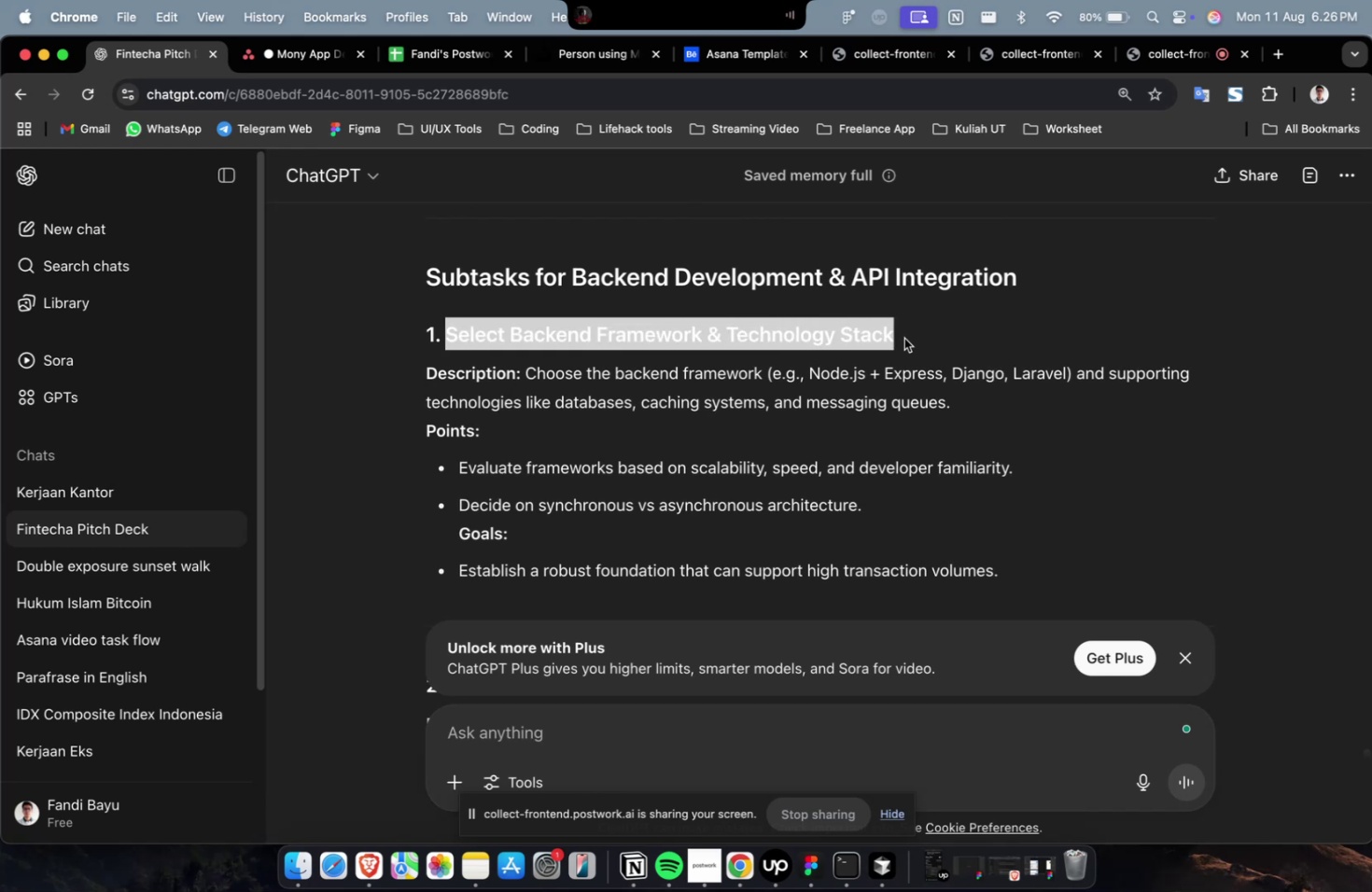 
key(Meta+CommandLeft)
 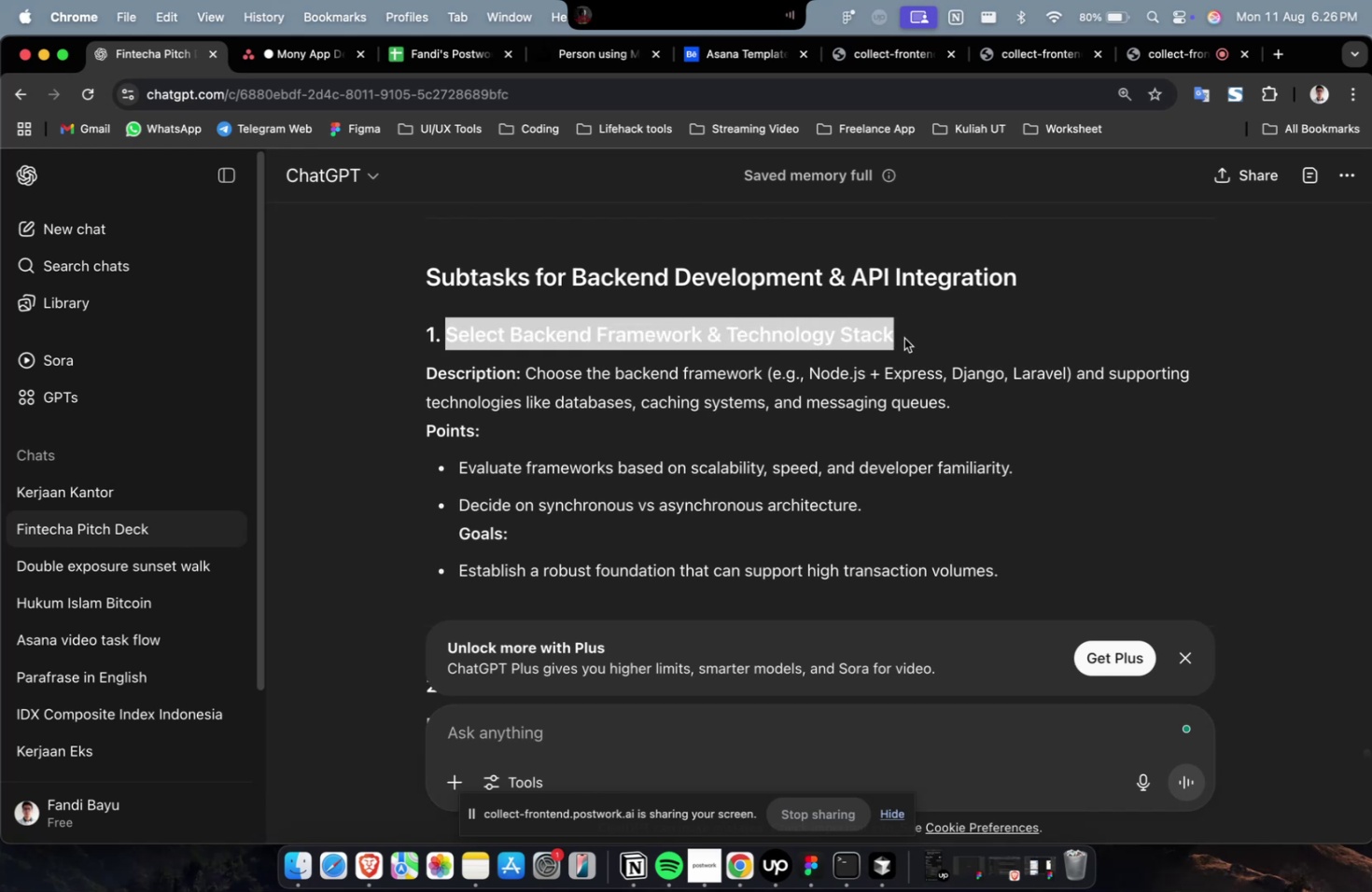 
key(Meta+C)
 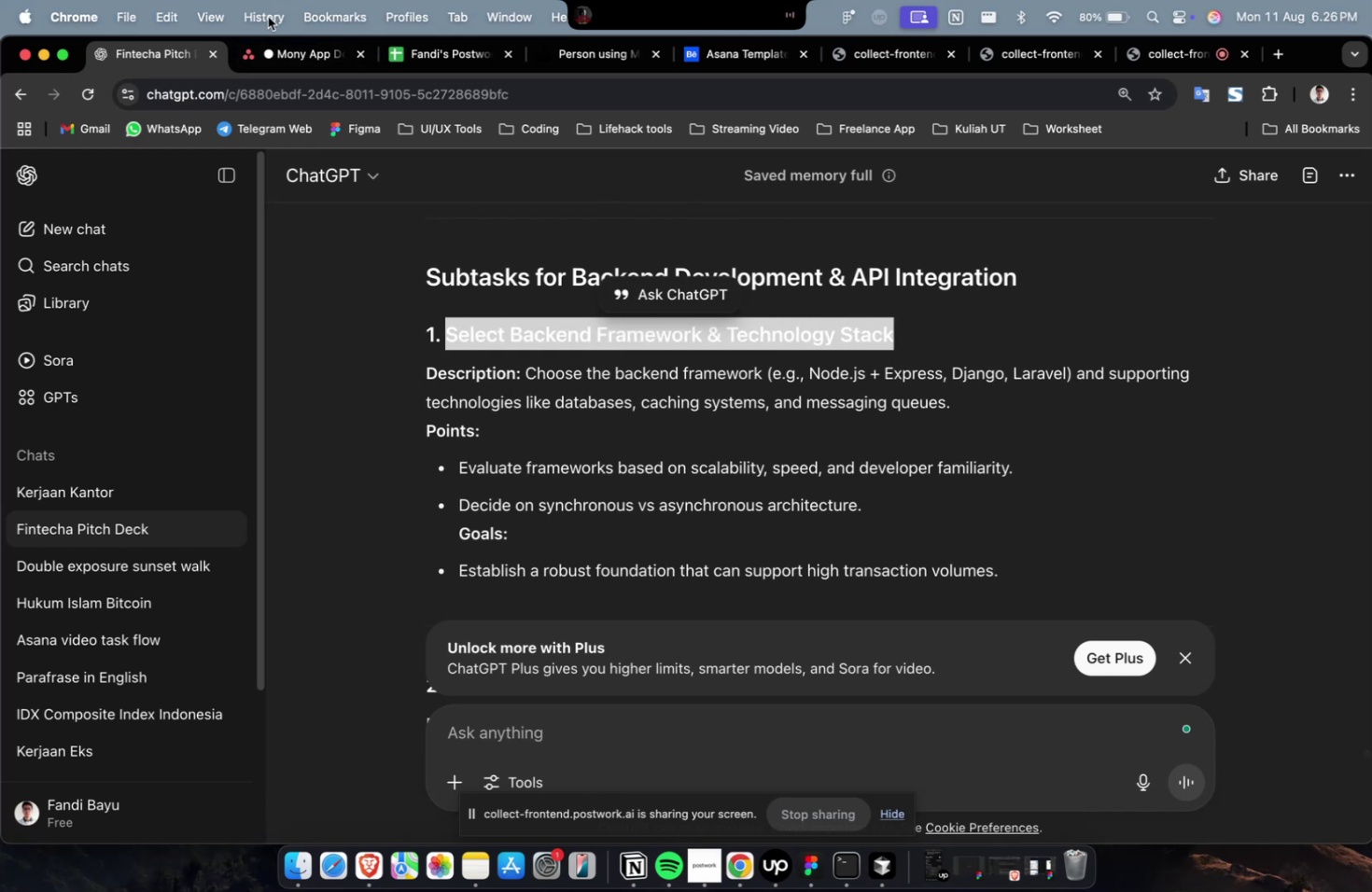 
left_click([302, 60])
 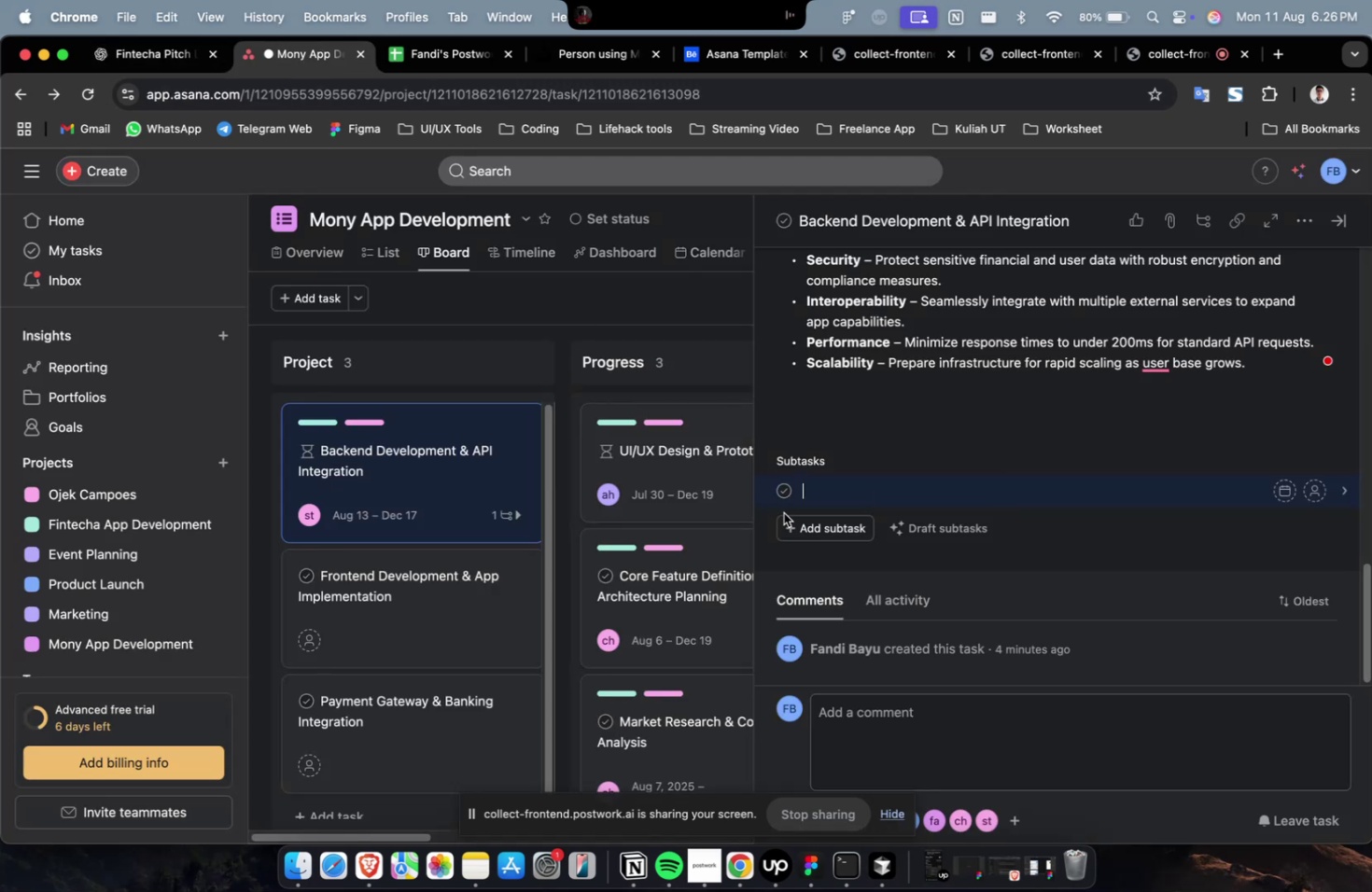 
key(Meta+CommandLeft)
 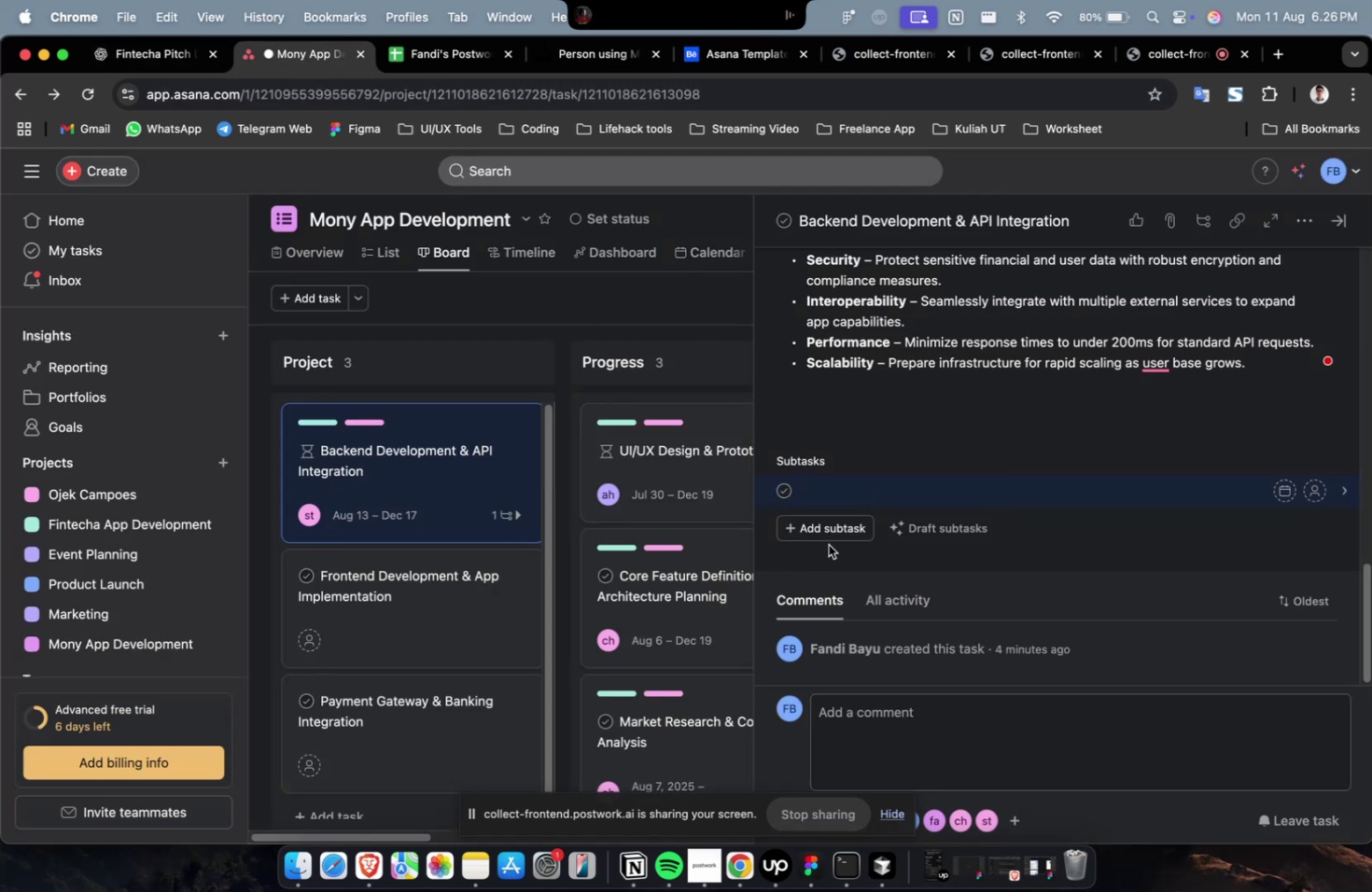 
key(Meta+V)
 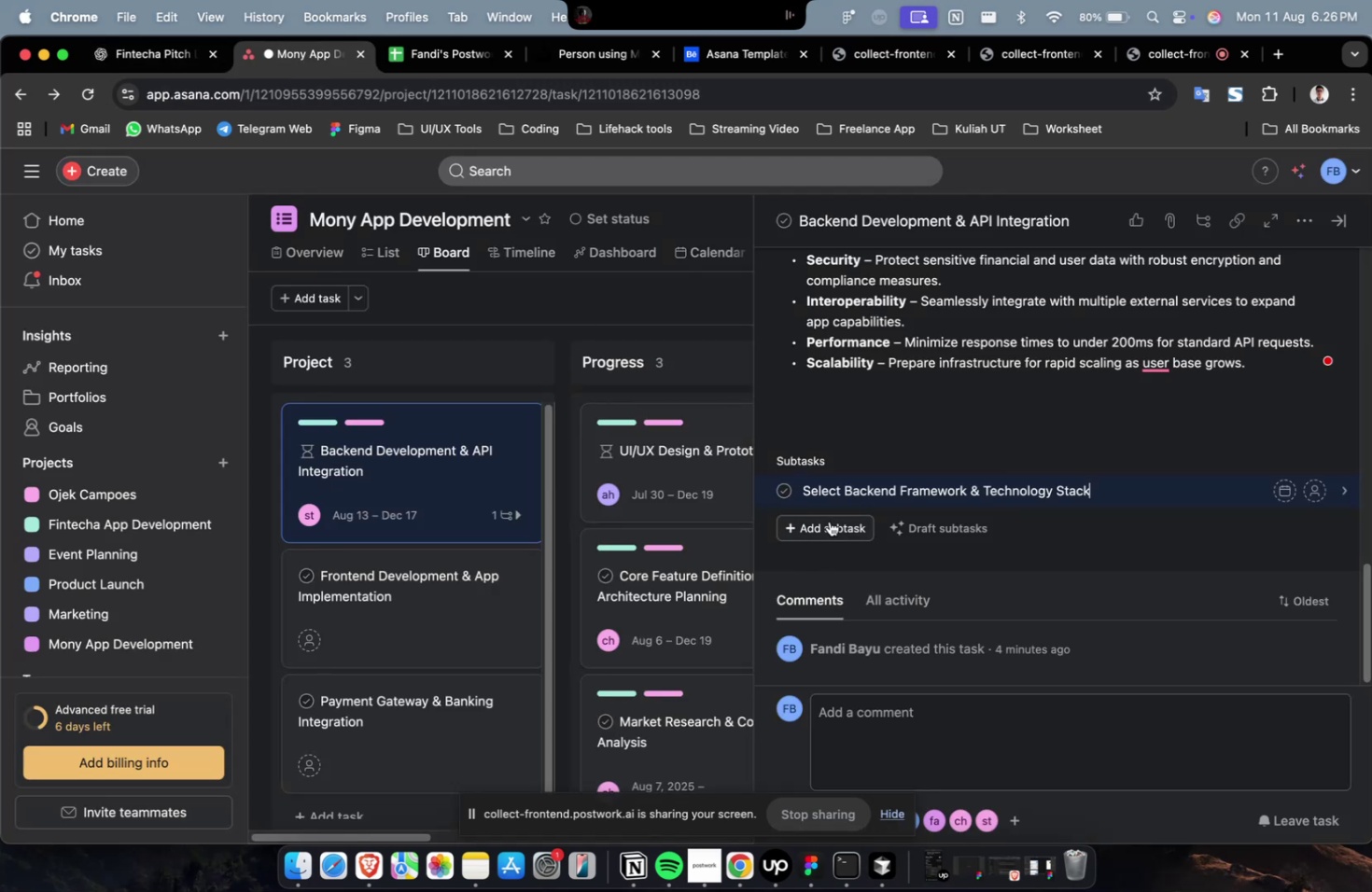 
left_click([827, 525])
 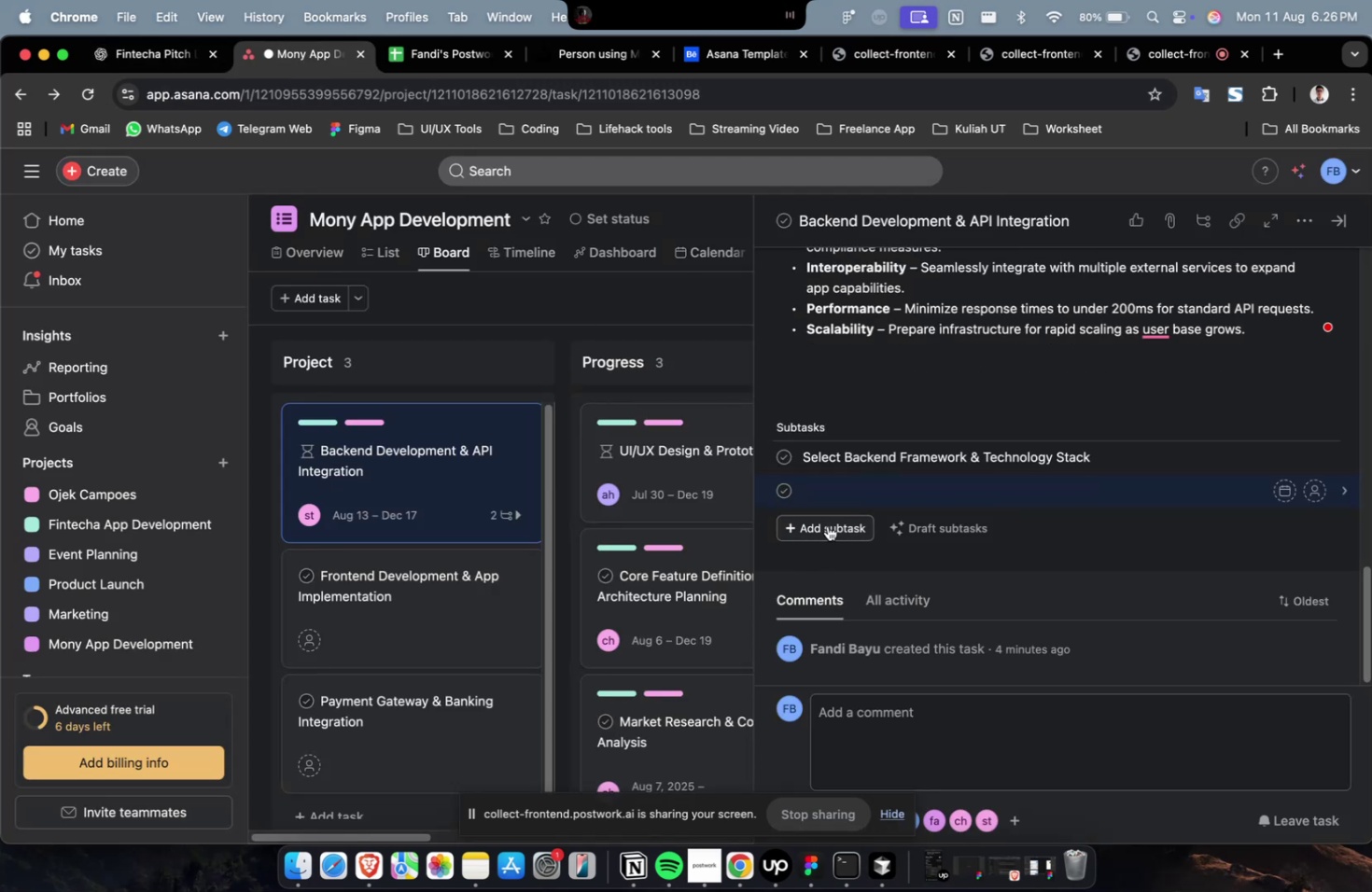 
wait(9.09)
 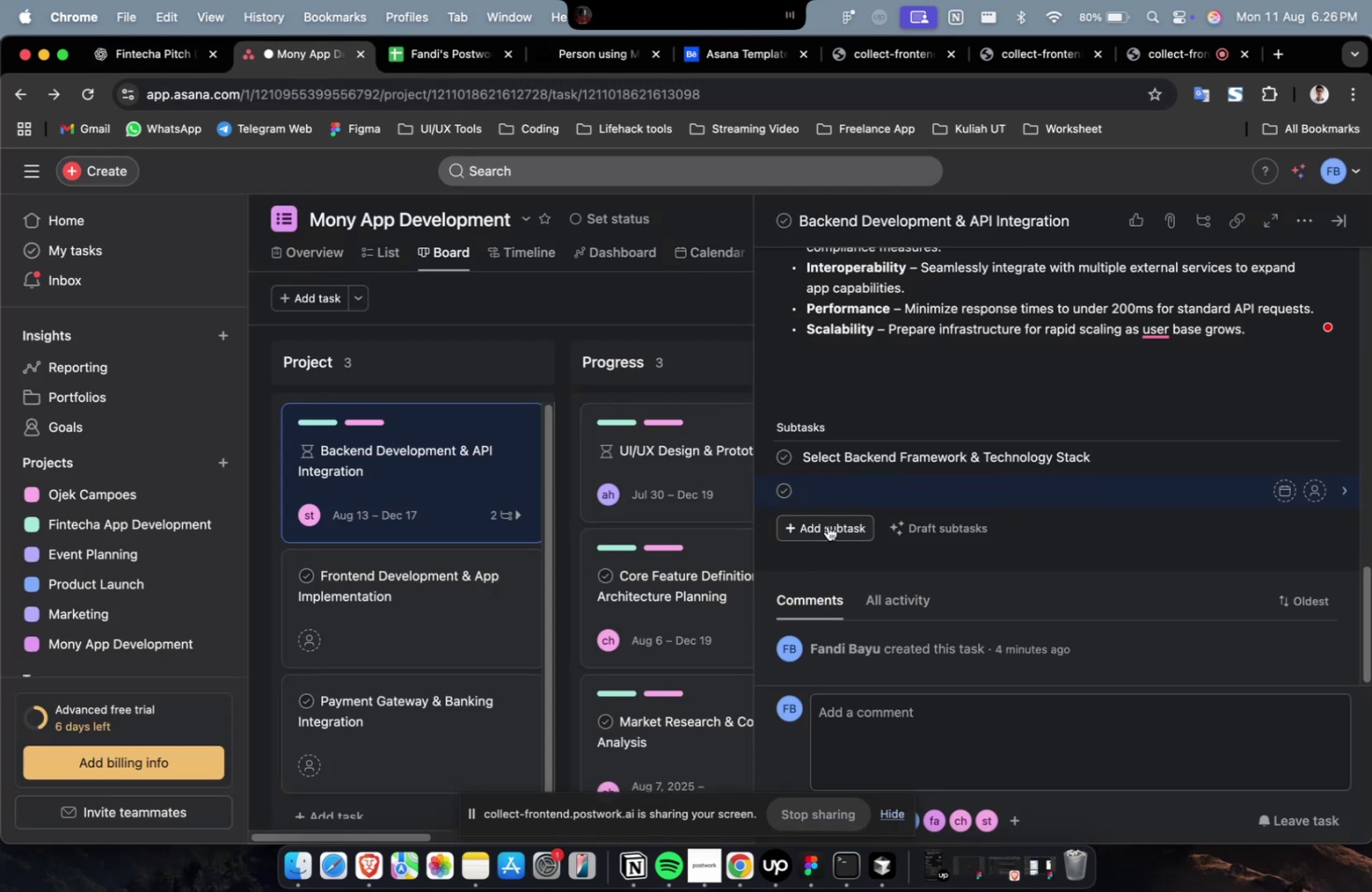 
scroll: coordinate [810, 525], scroll_direction: down, amount: 12.0
 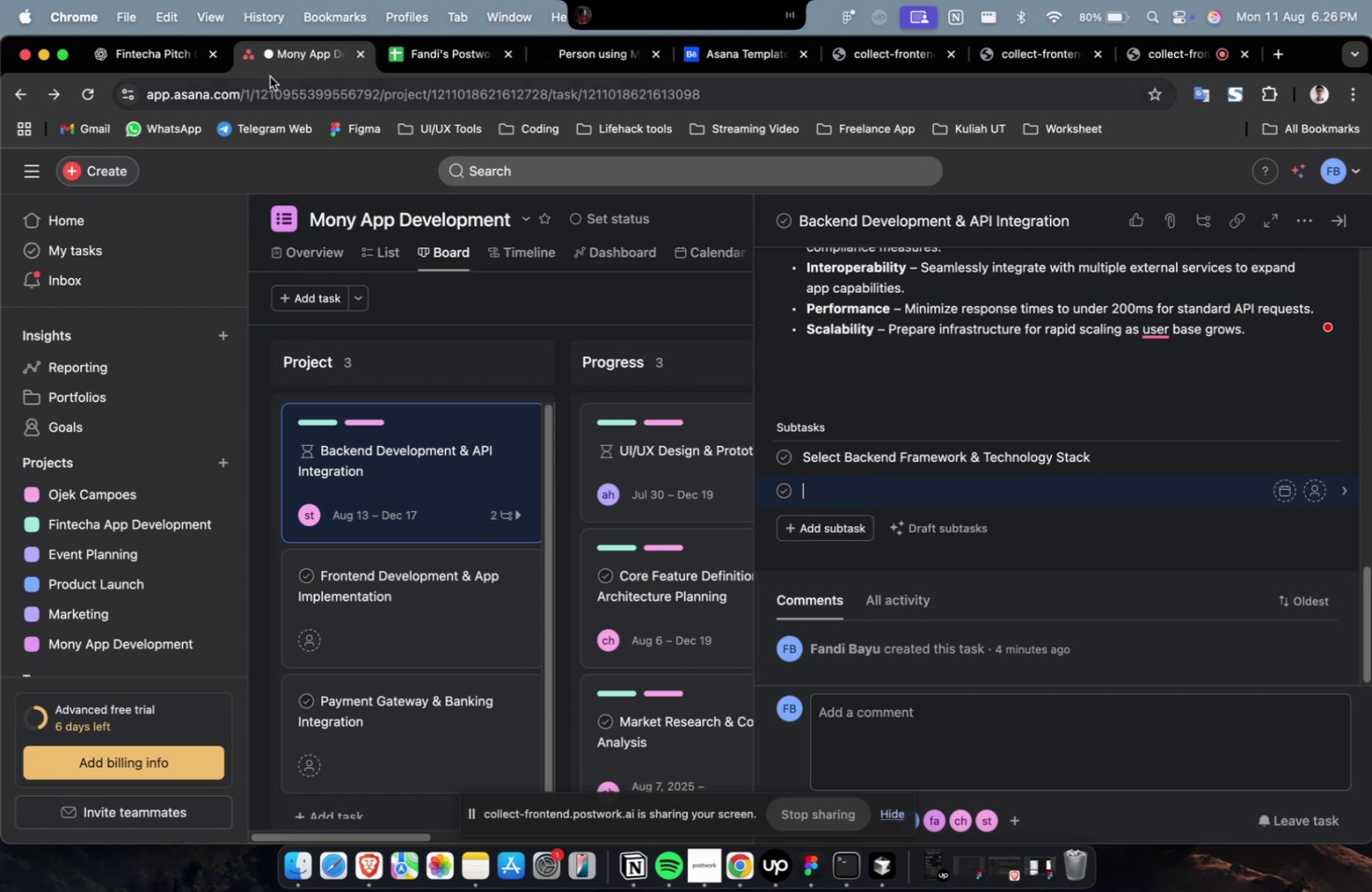 
left_click([141, 63])
 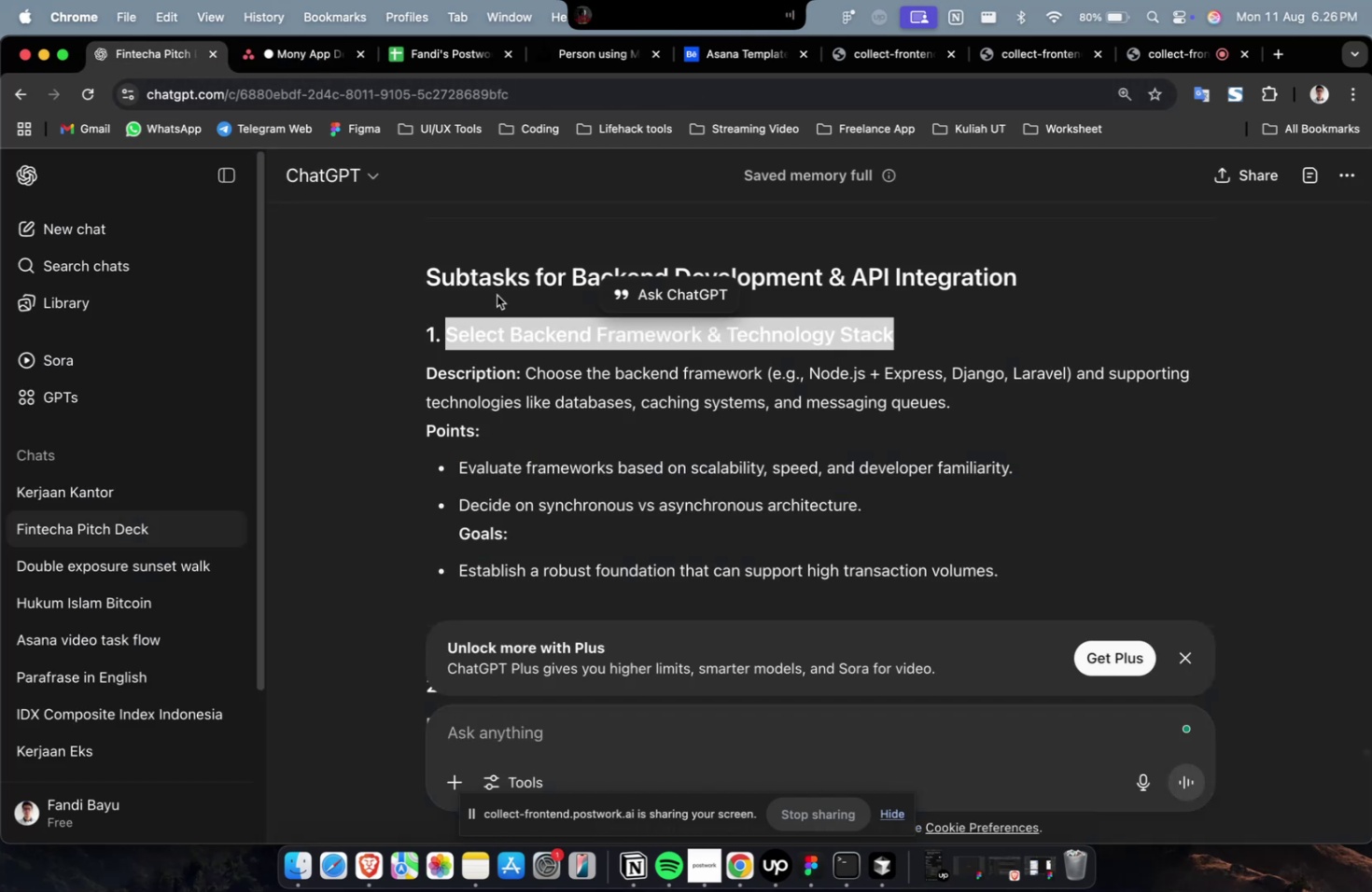 
scroll: coordinate [497, 295], scroll_direction: down, amount: 2.0
 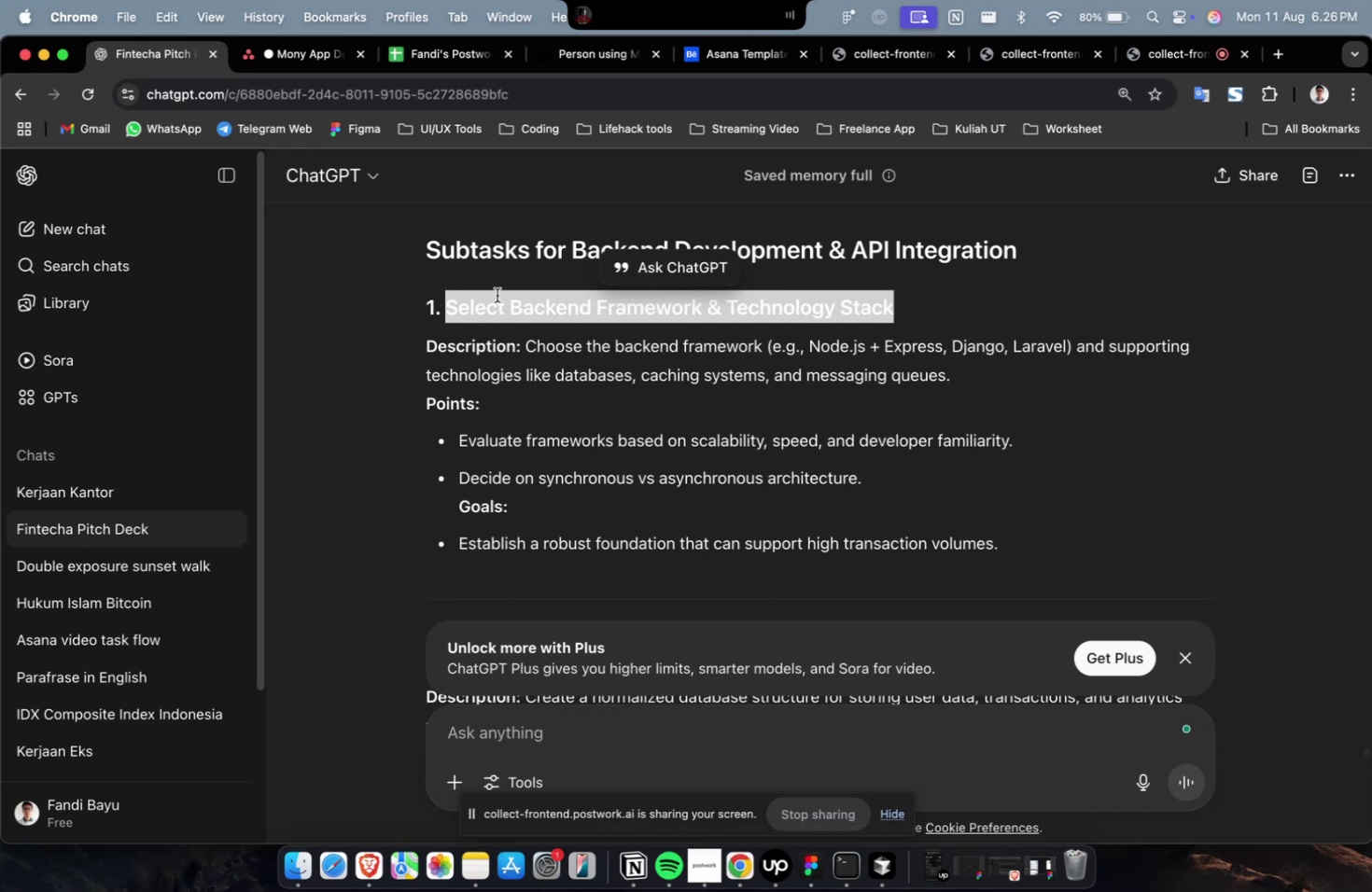 
wait(5.04)
 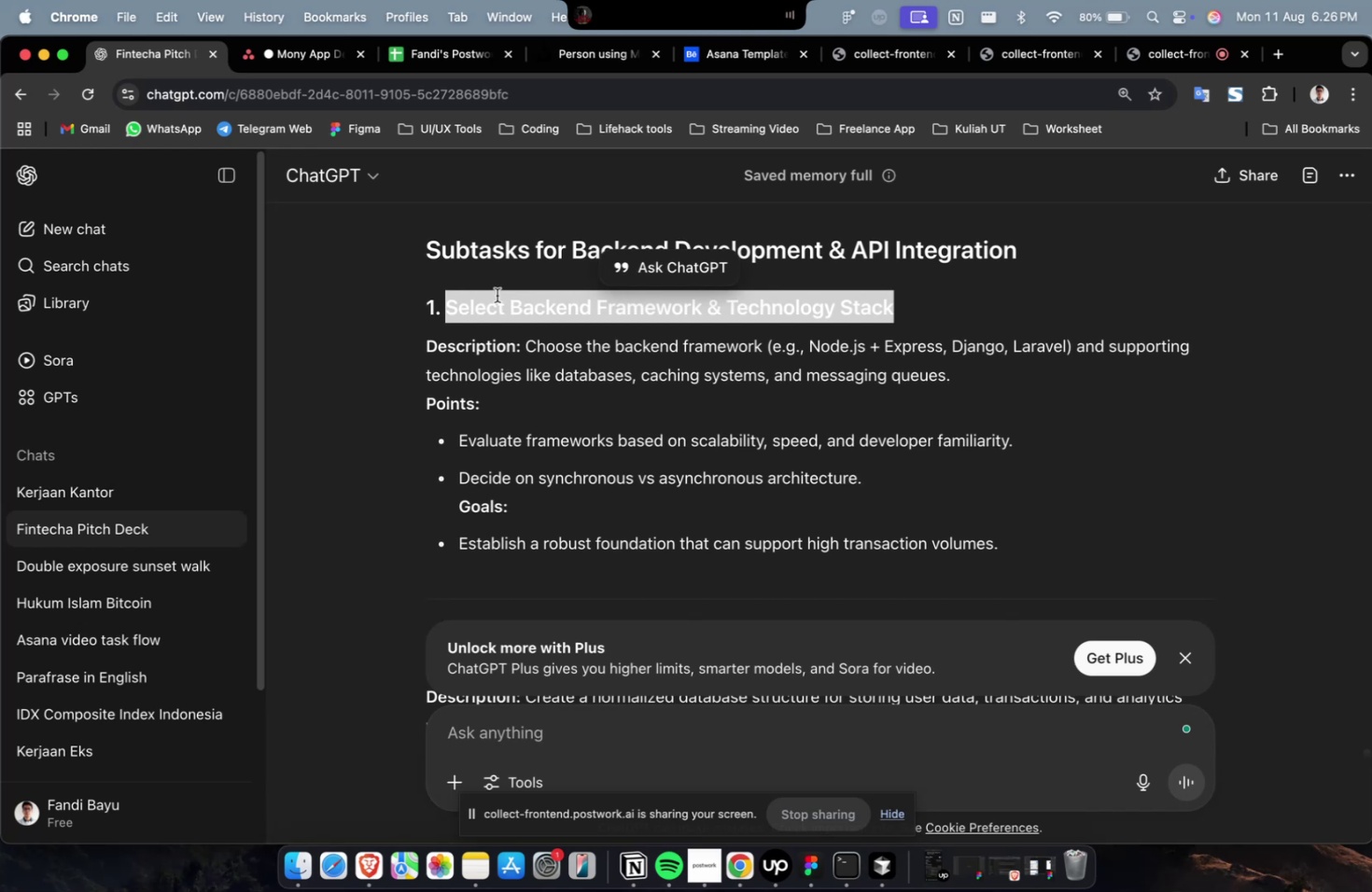 
scroll: coordinate [667, 406], scroll_direction: down, amount: 6.0
 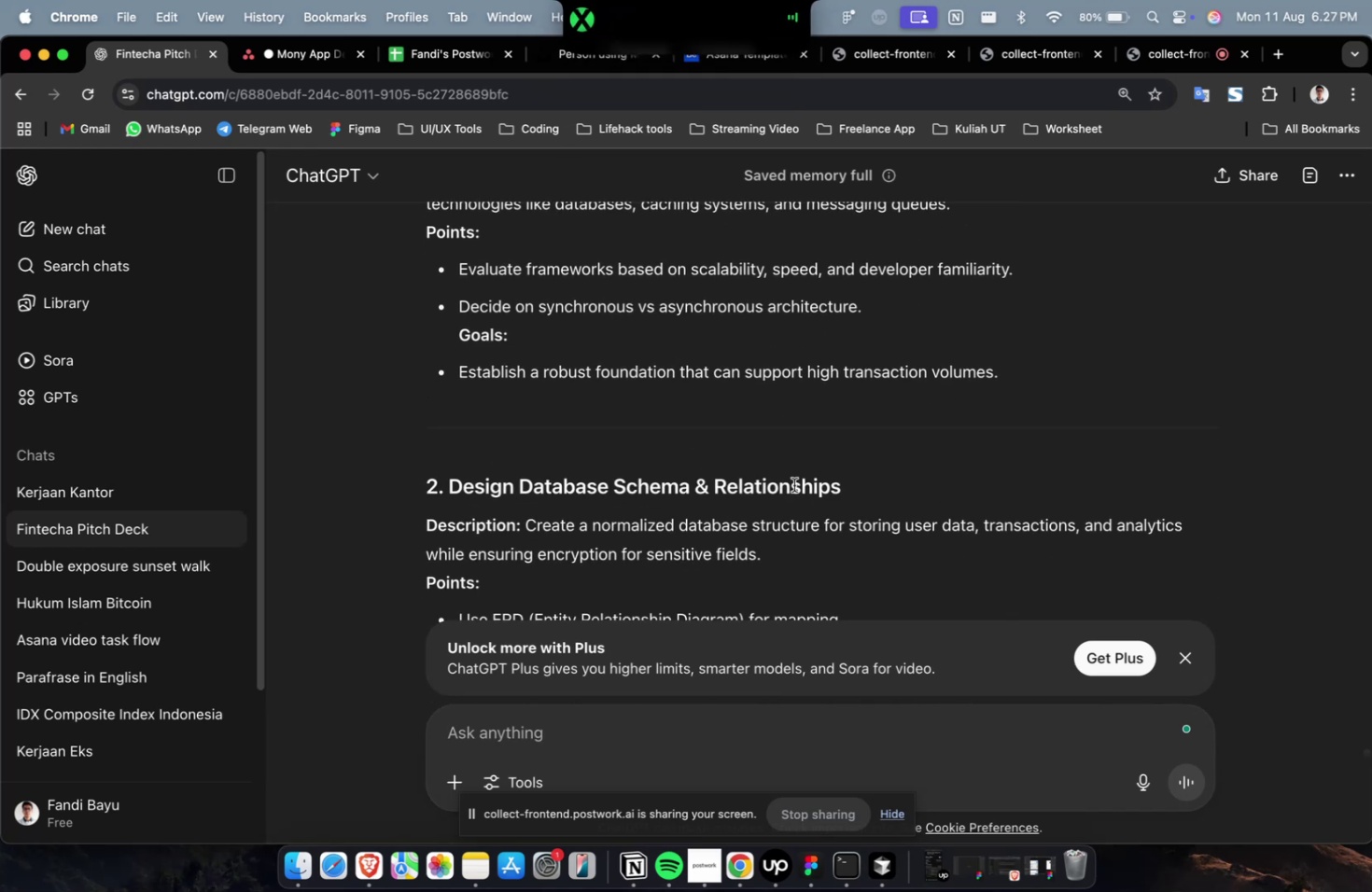 
left_click_drag(start_coordinate=[856, 499], to_coordinate=[451, 490])
 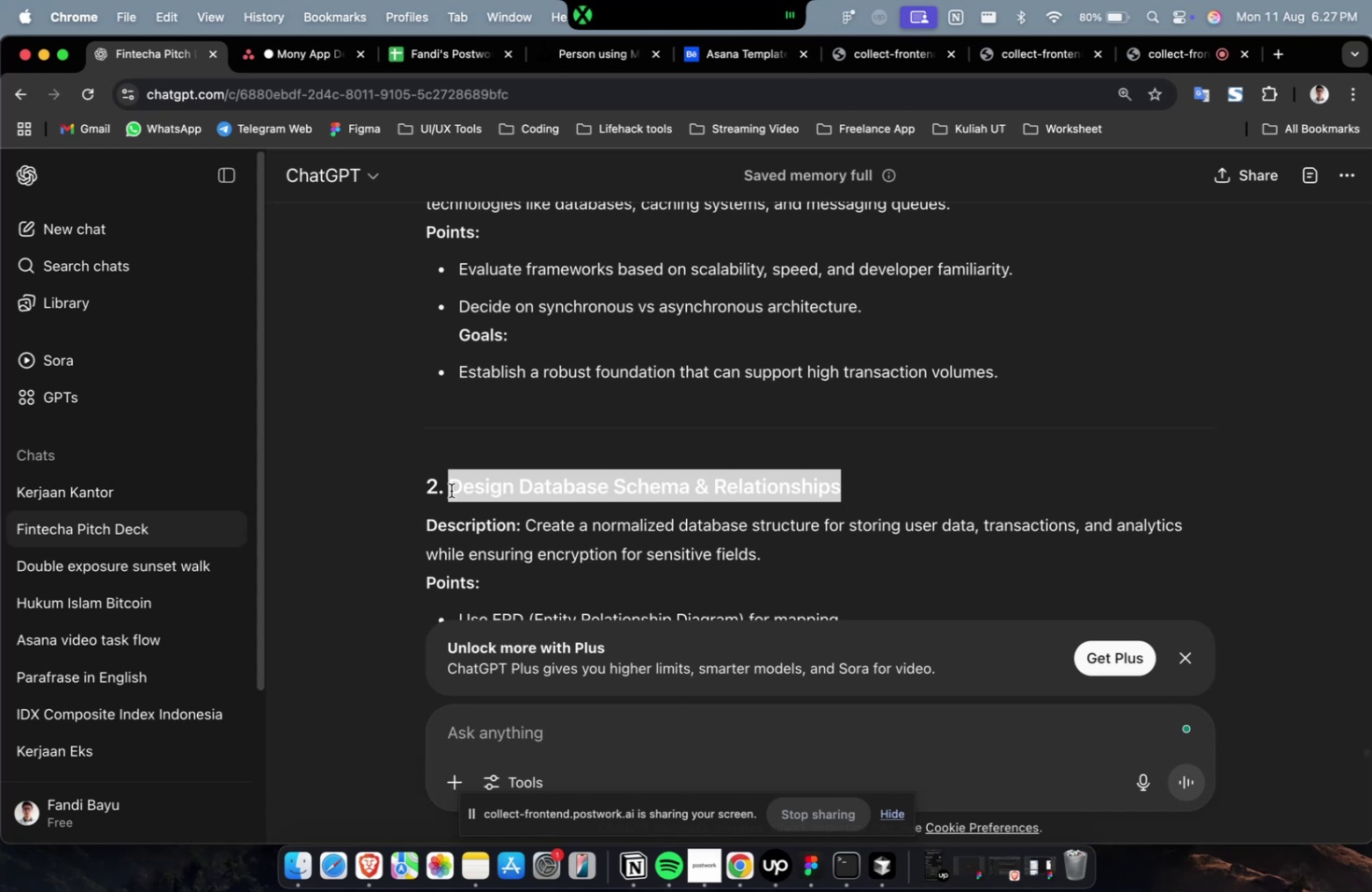 
key(Meta+C)
 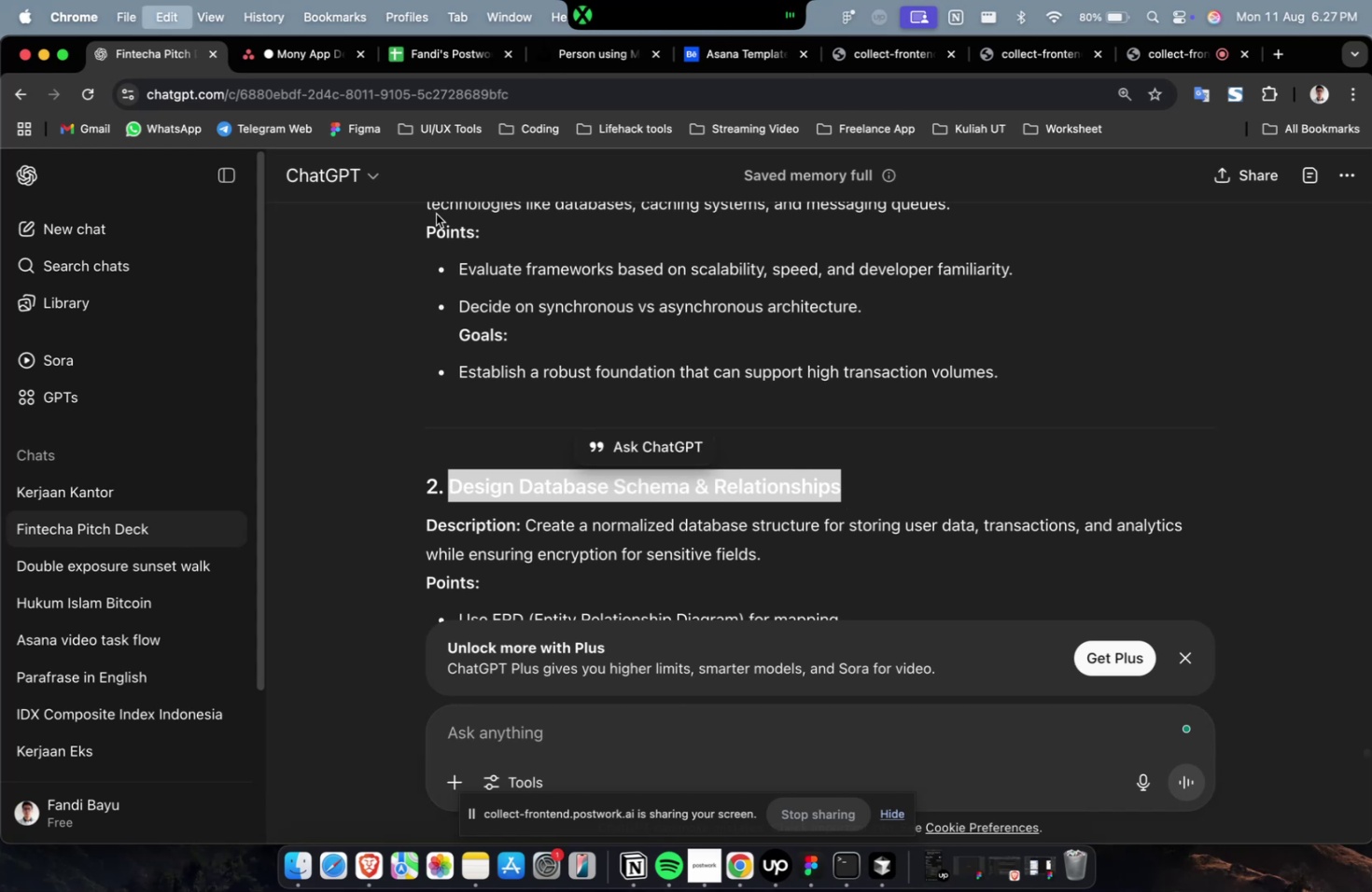 
key(Meta+C)
 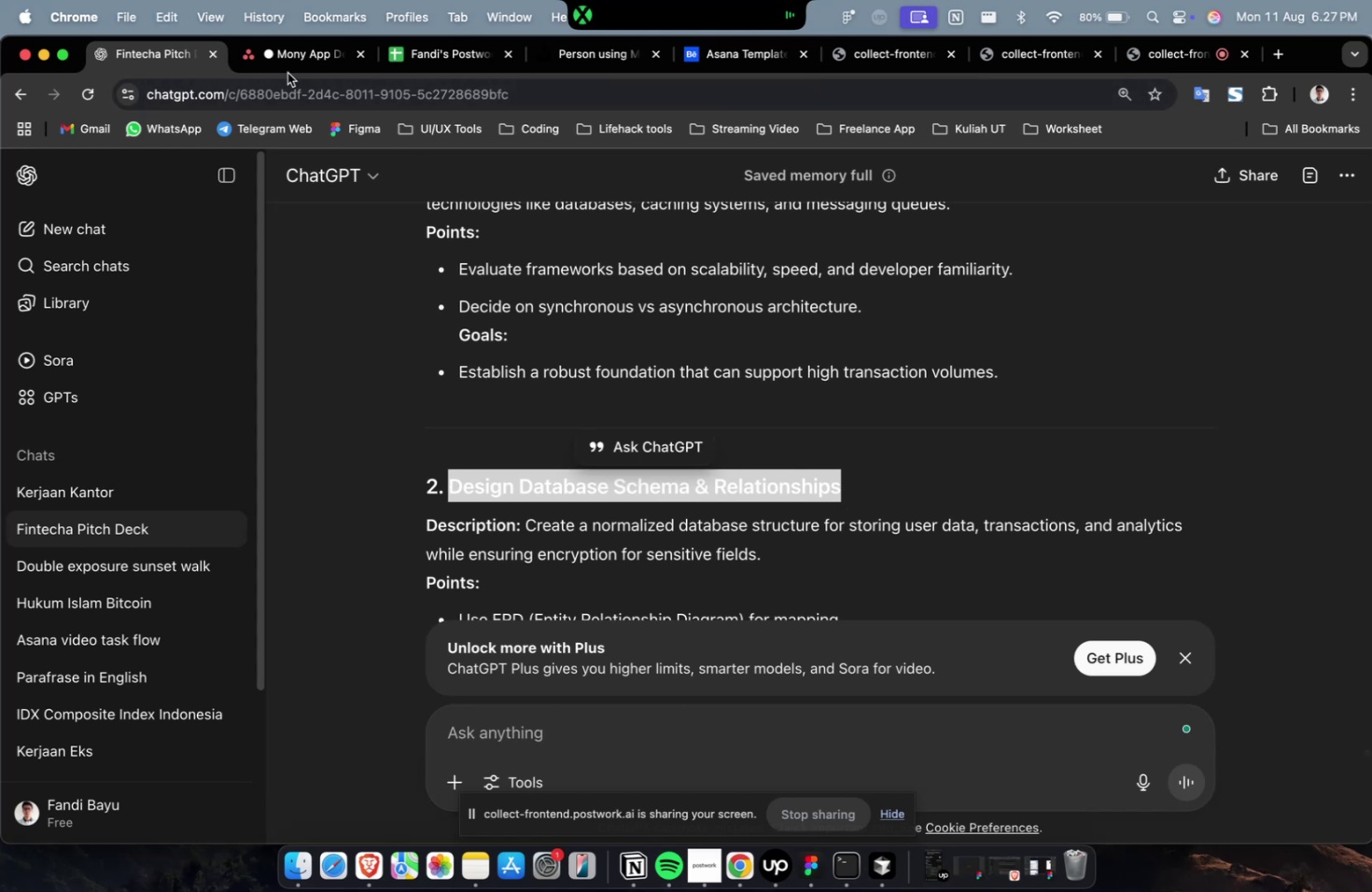 
double_click([293, 63])
 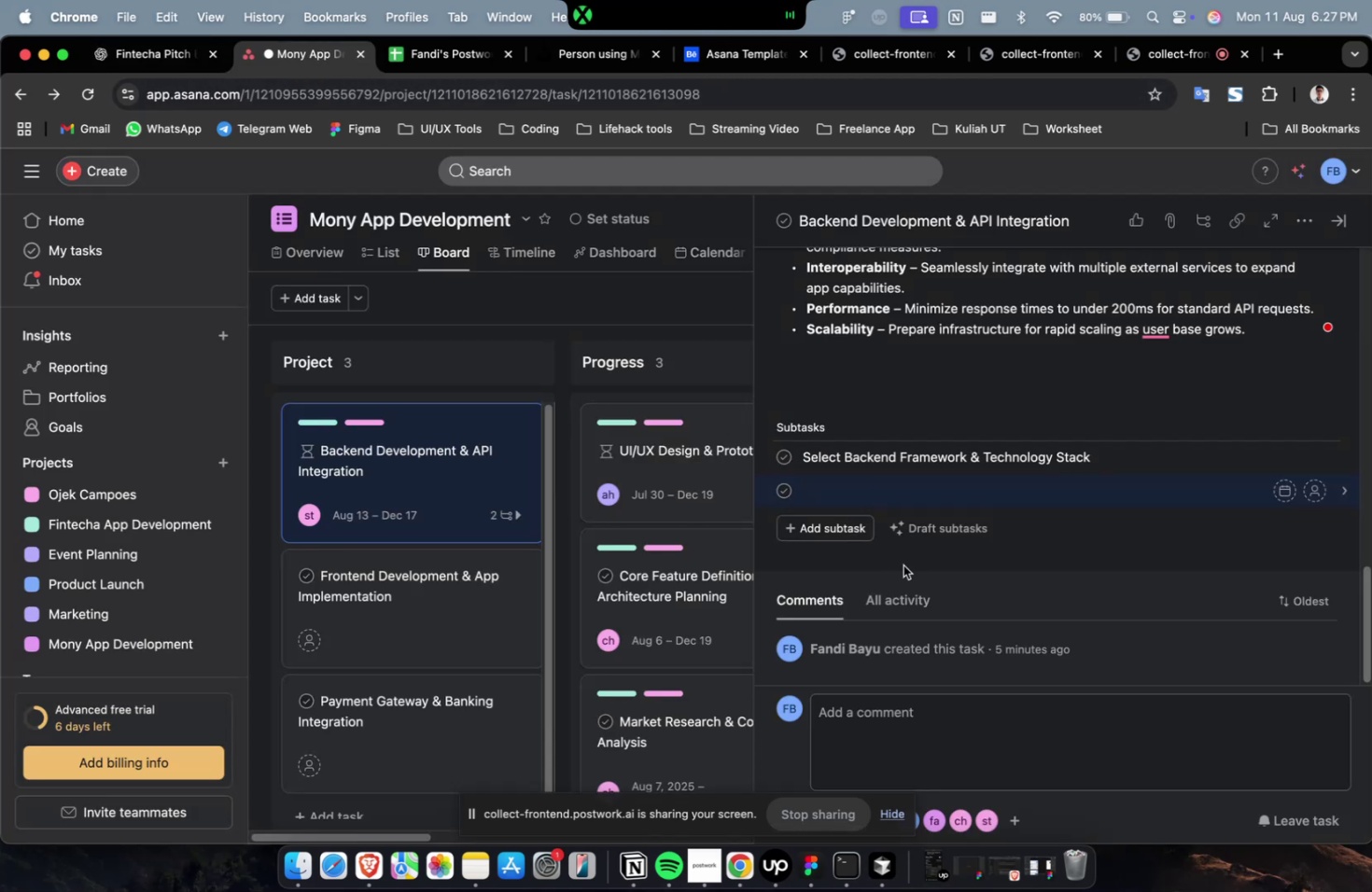 
key(Meta+CommandLeft)
 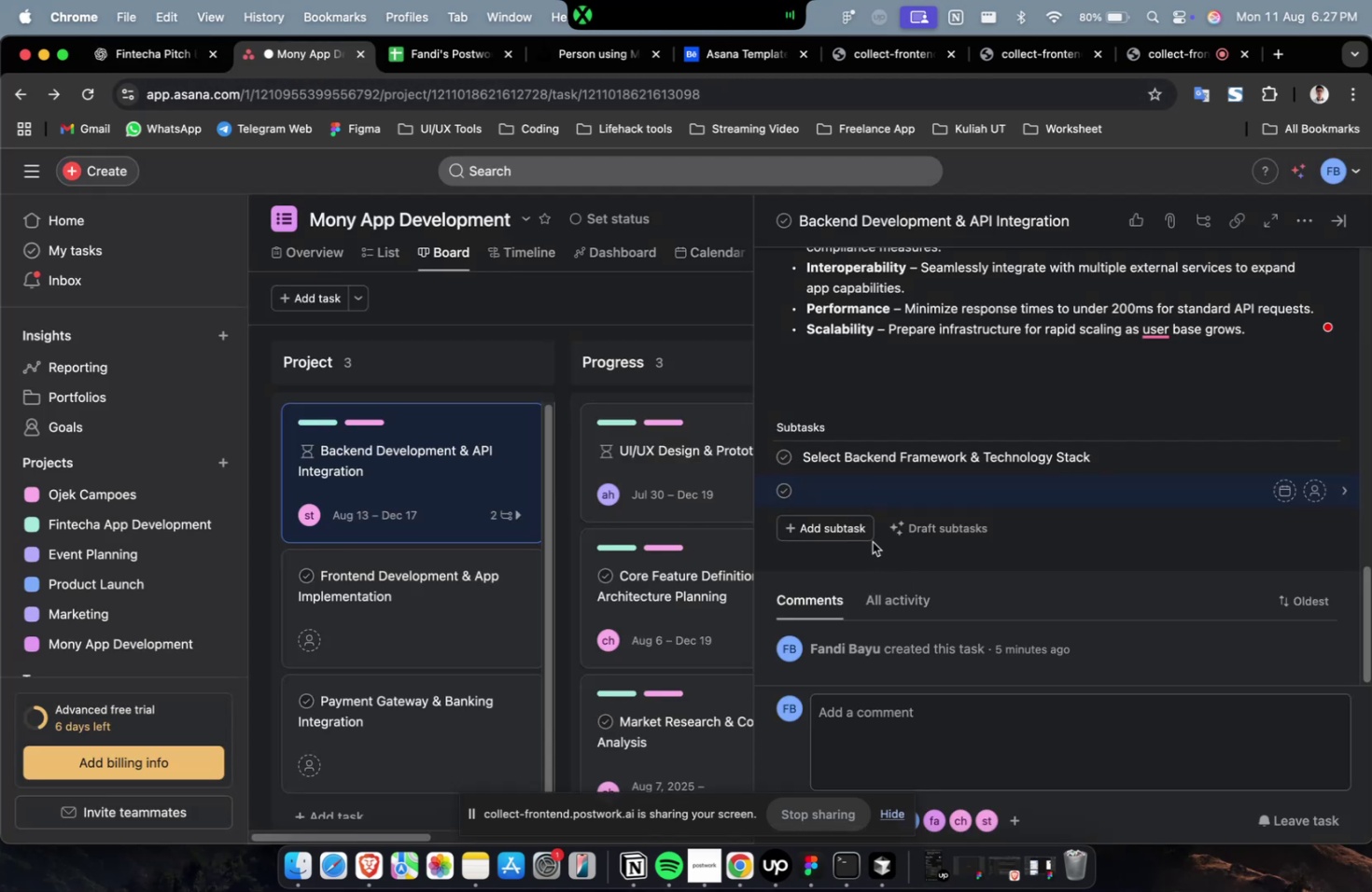 
key(Meta+V)
 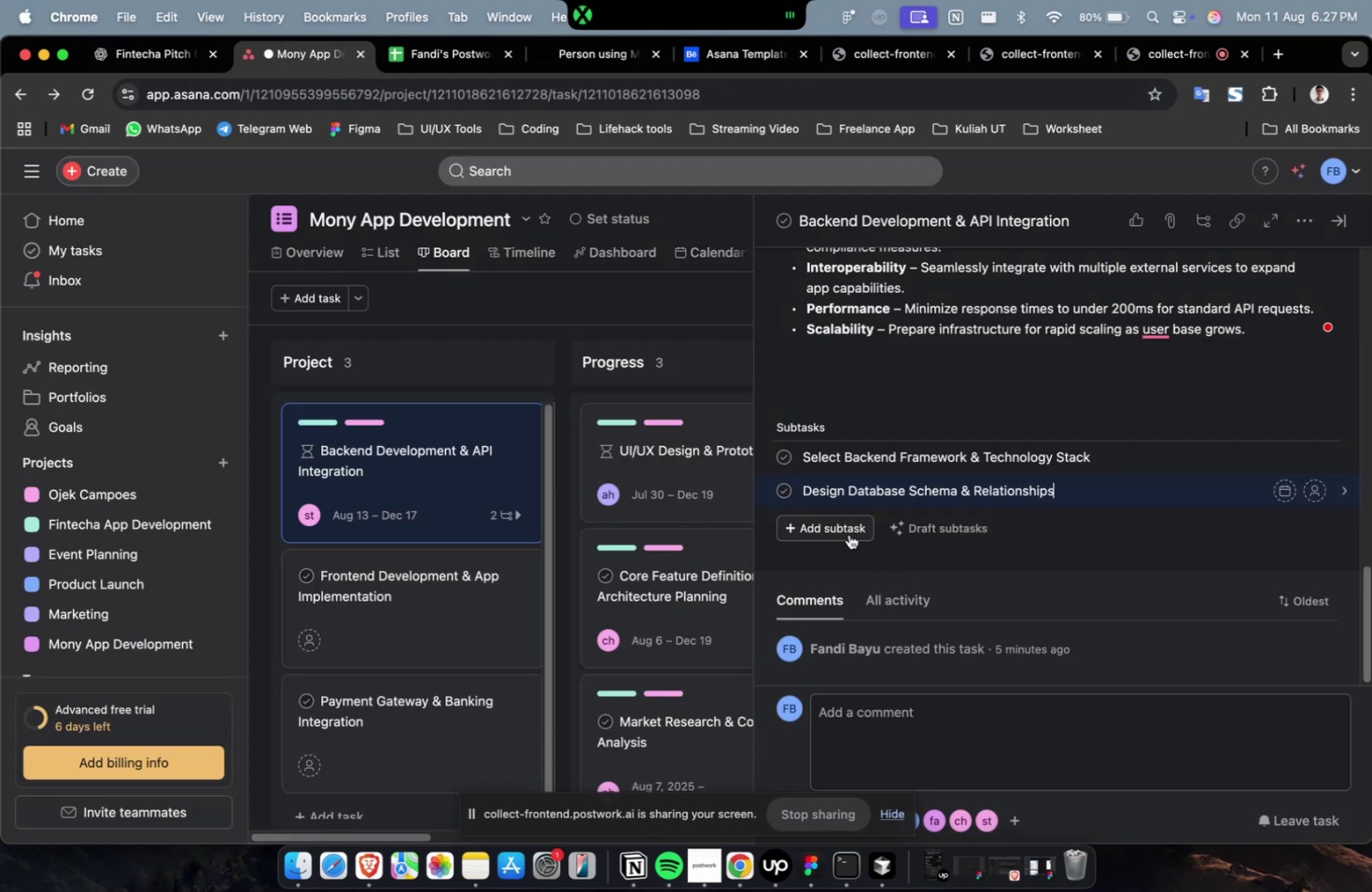 
left_click([844, 527])
 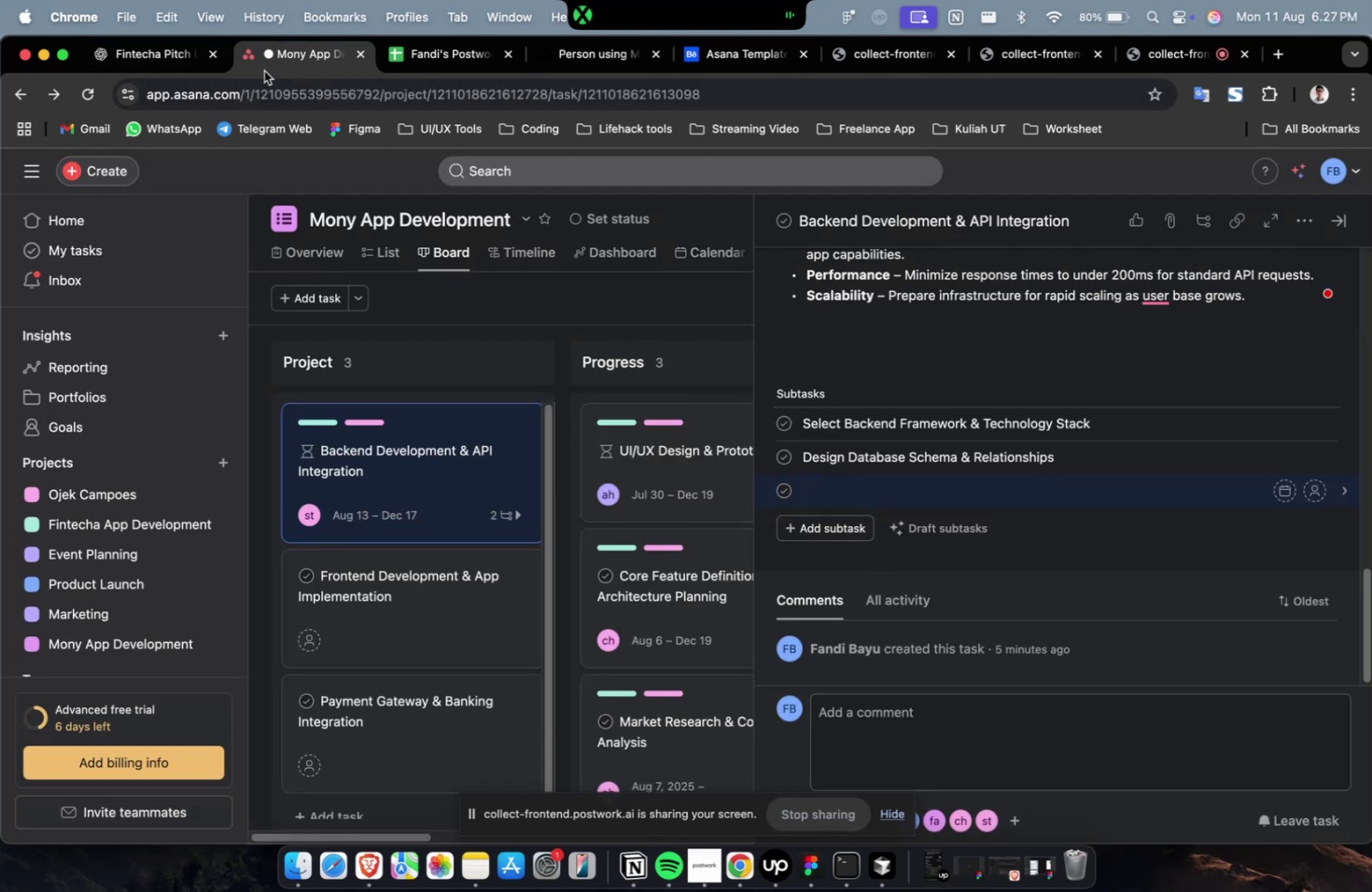 
left_click([167, 66])
 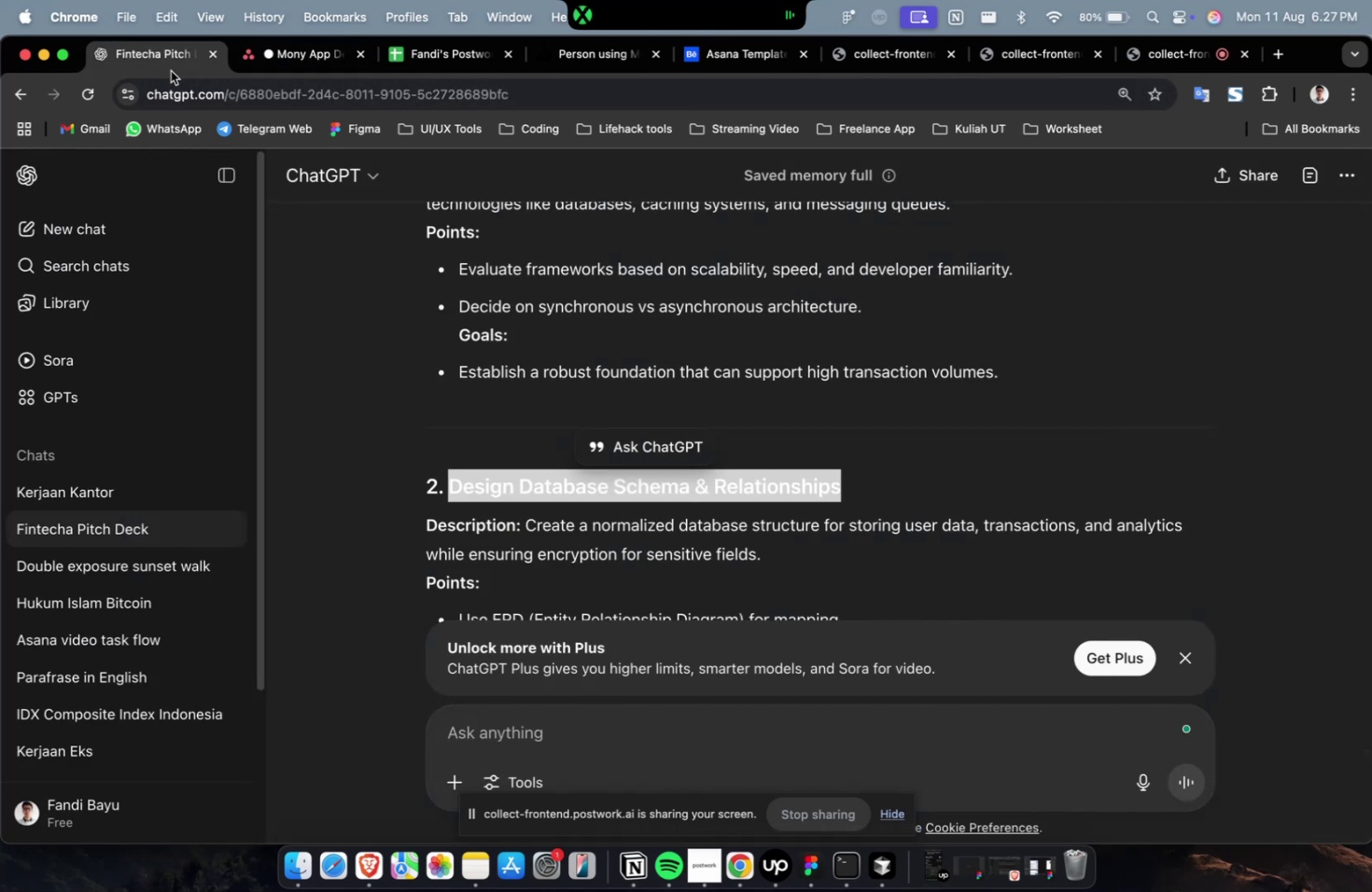 
scroll: coordinate [673, 295], scroll_direction: down, amount: 7.0
 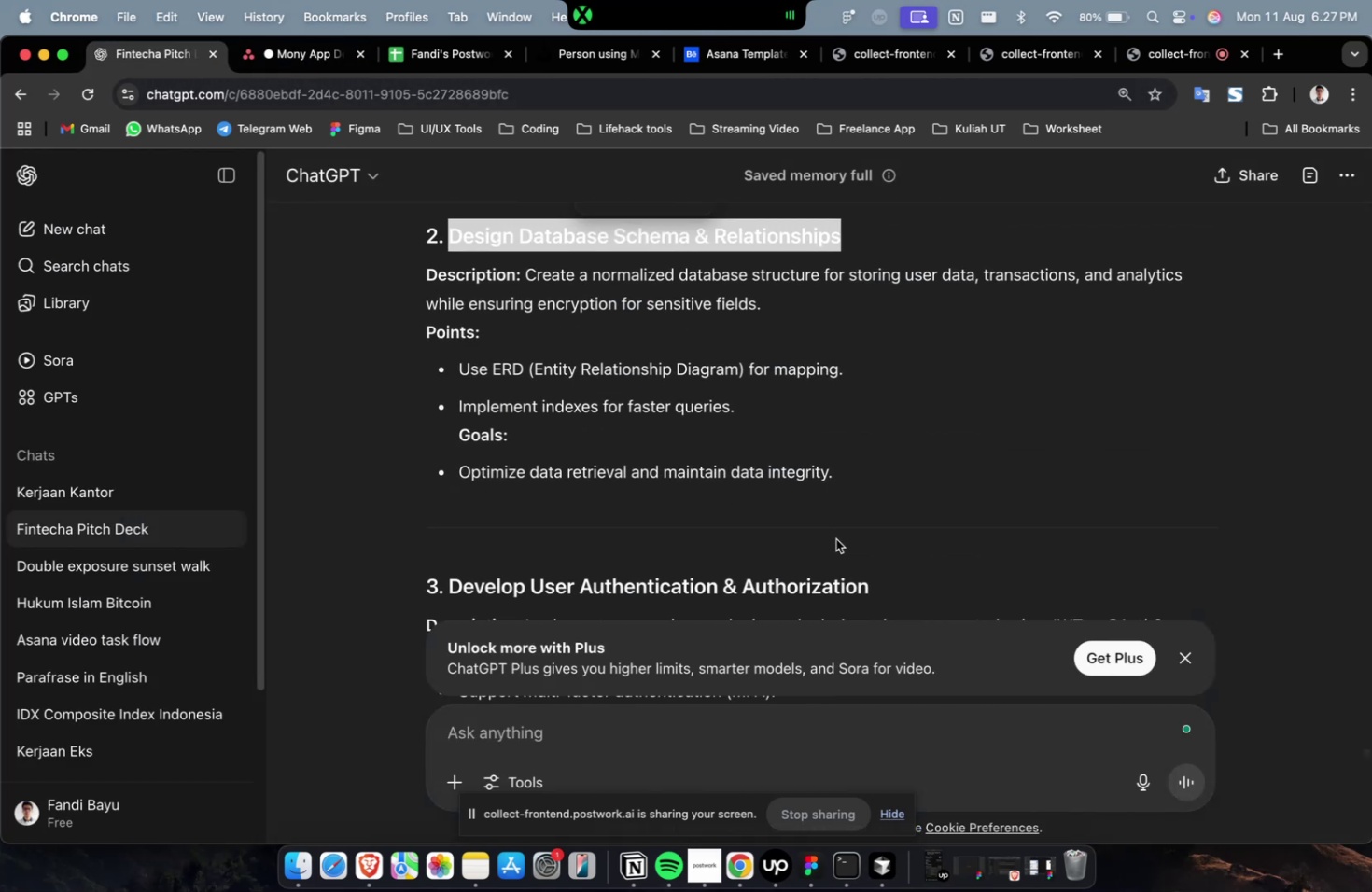 
left_click_drag(start_coordinate=[871, 583], to_coordinate=[447, 590])
 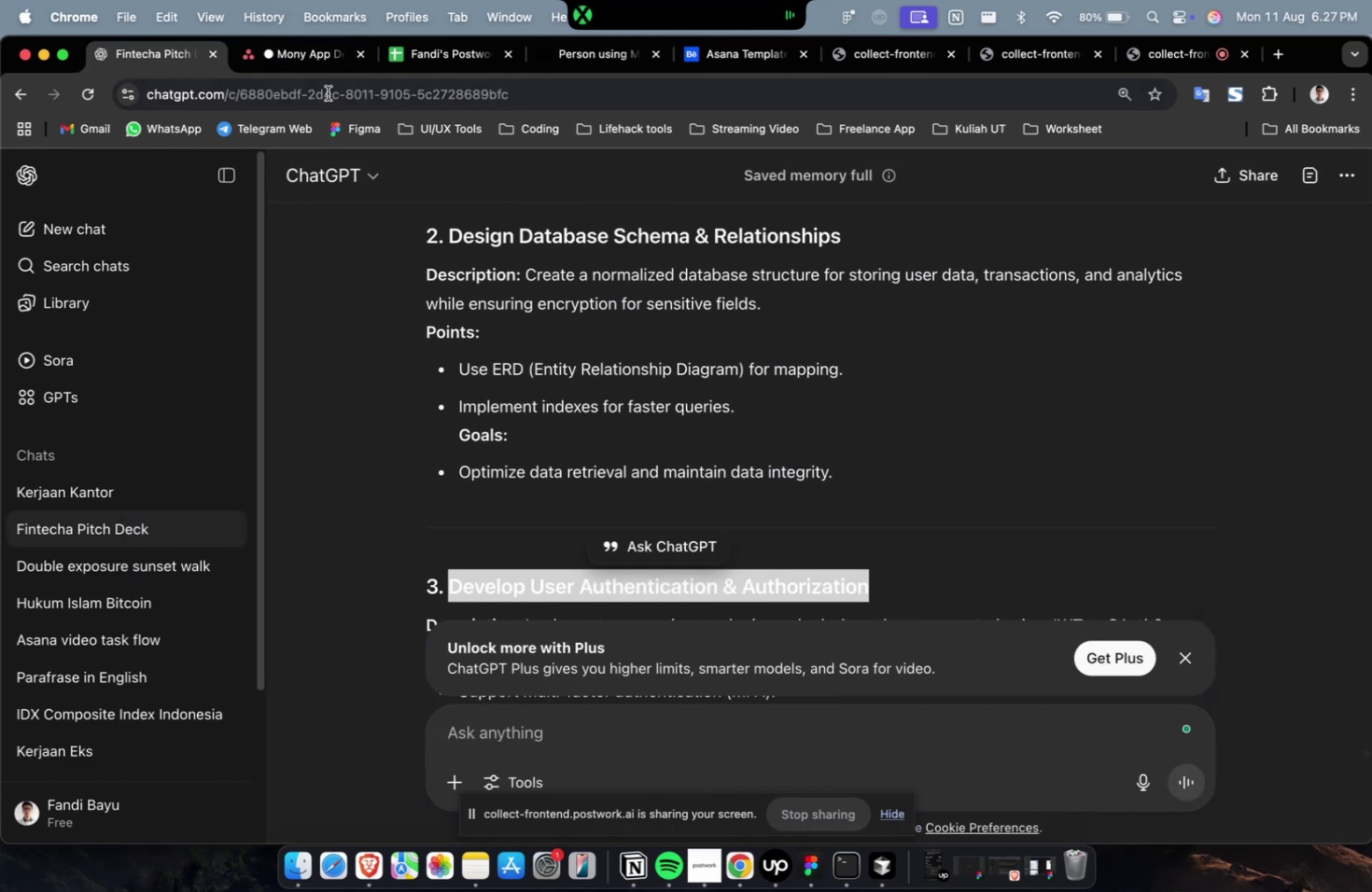 
key(Meta+CommandLeft)
 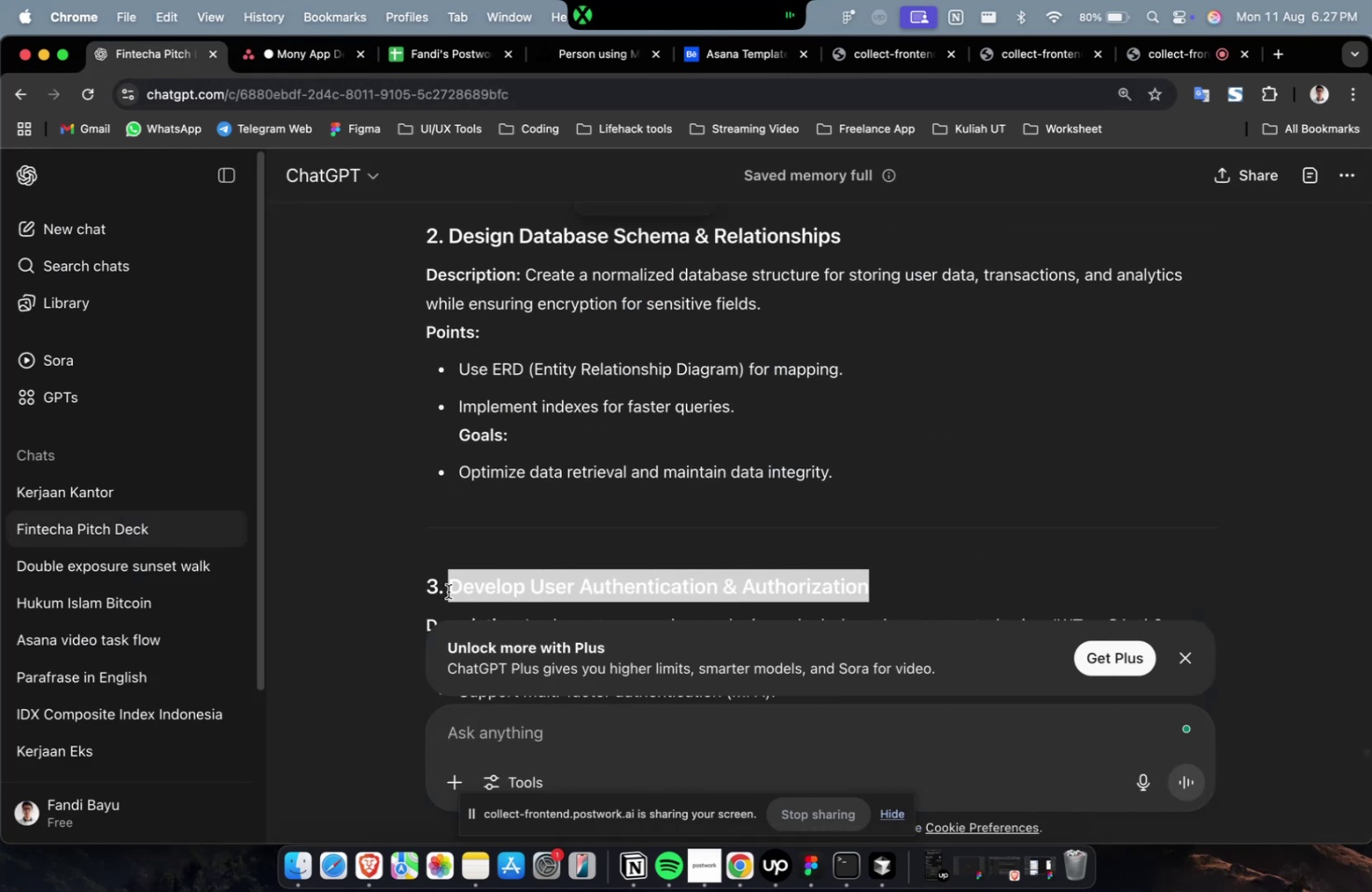 
key(Meta+C)
 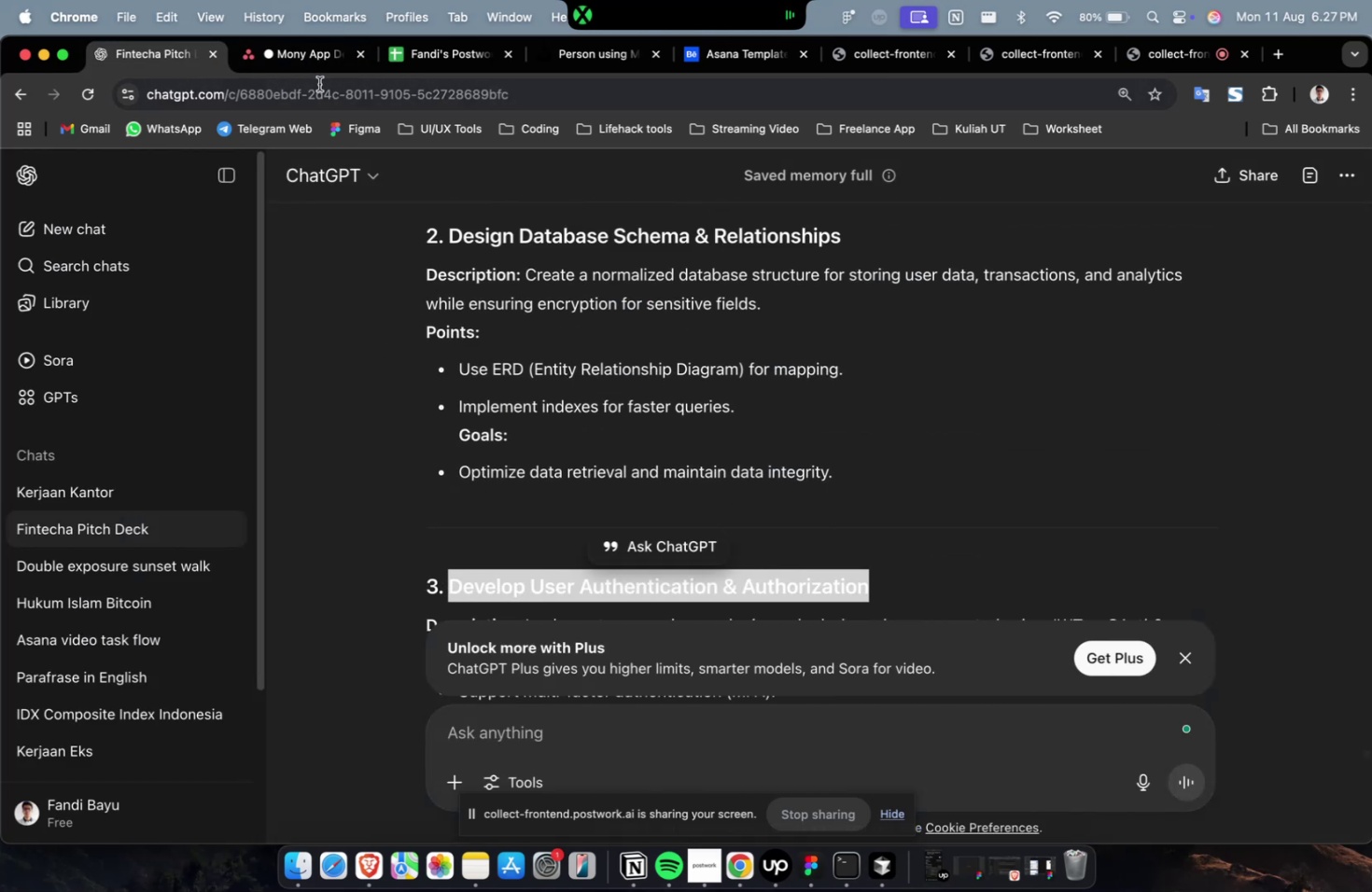 
left_click([305, 55])
 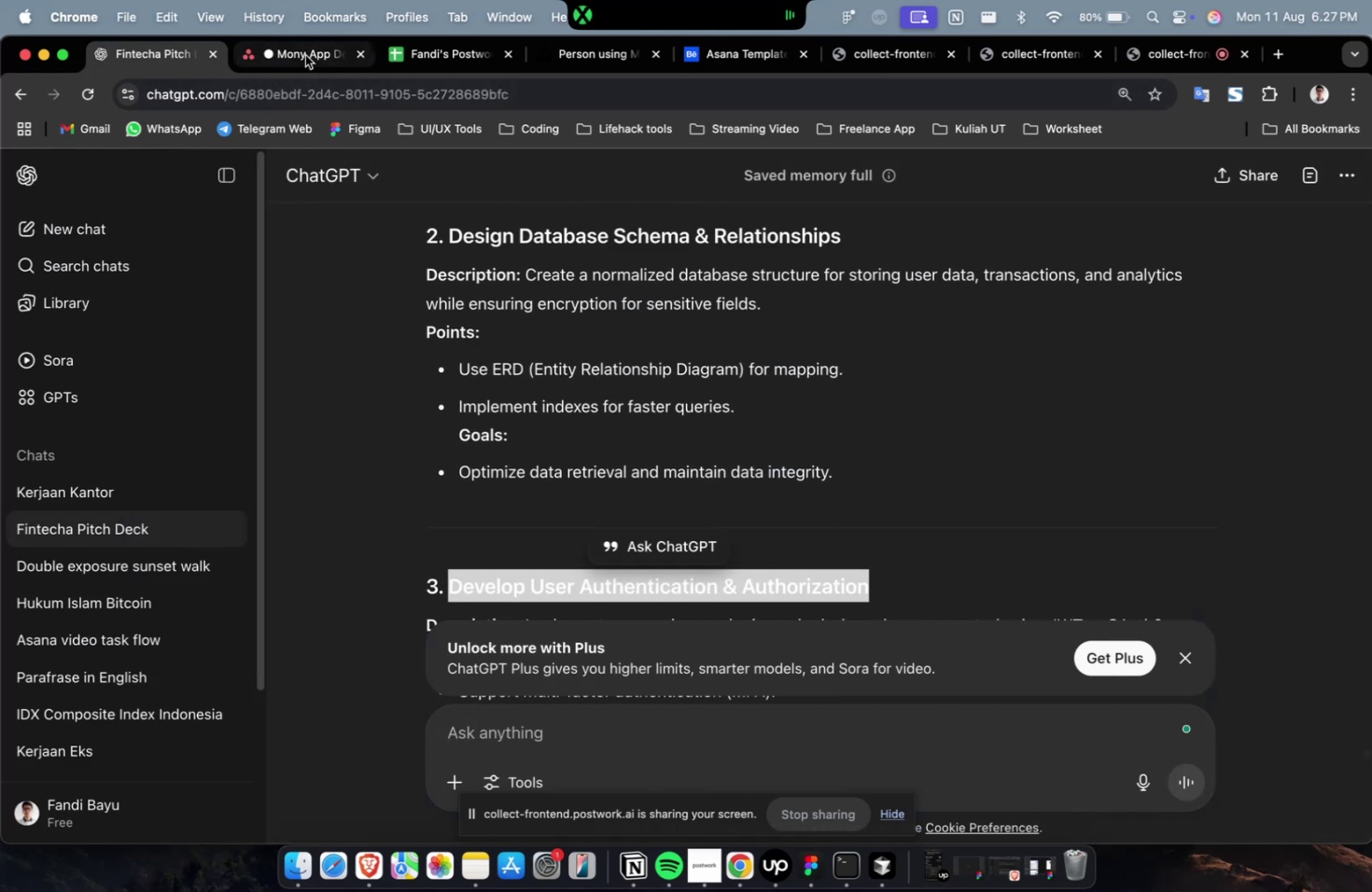 
key(Meta+V)
 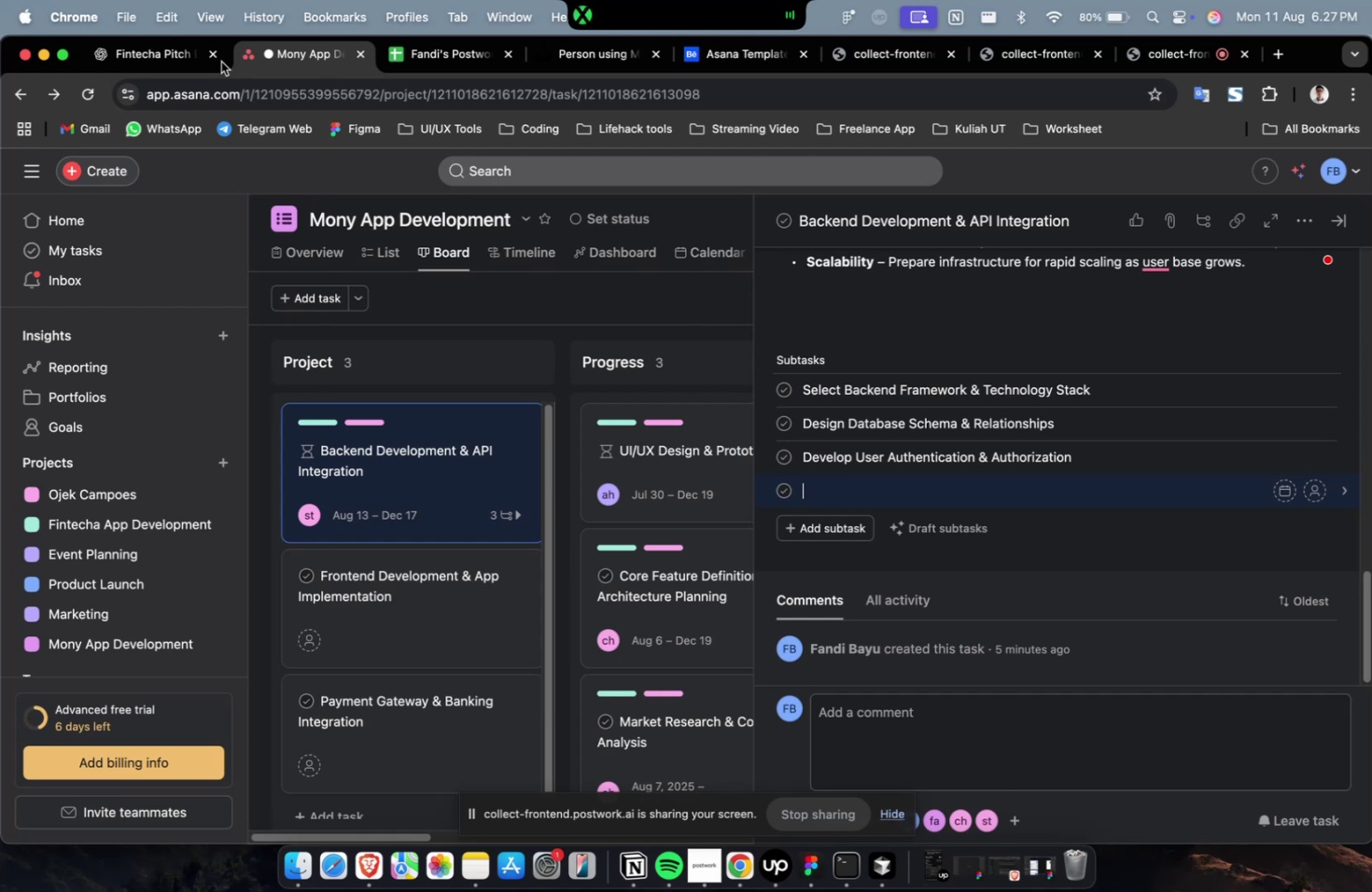 
left_click([159, 53])
 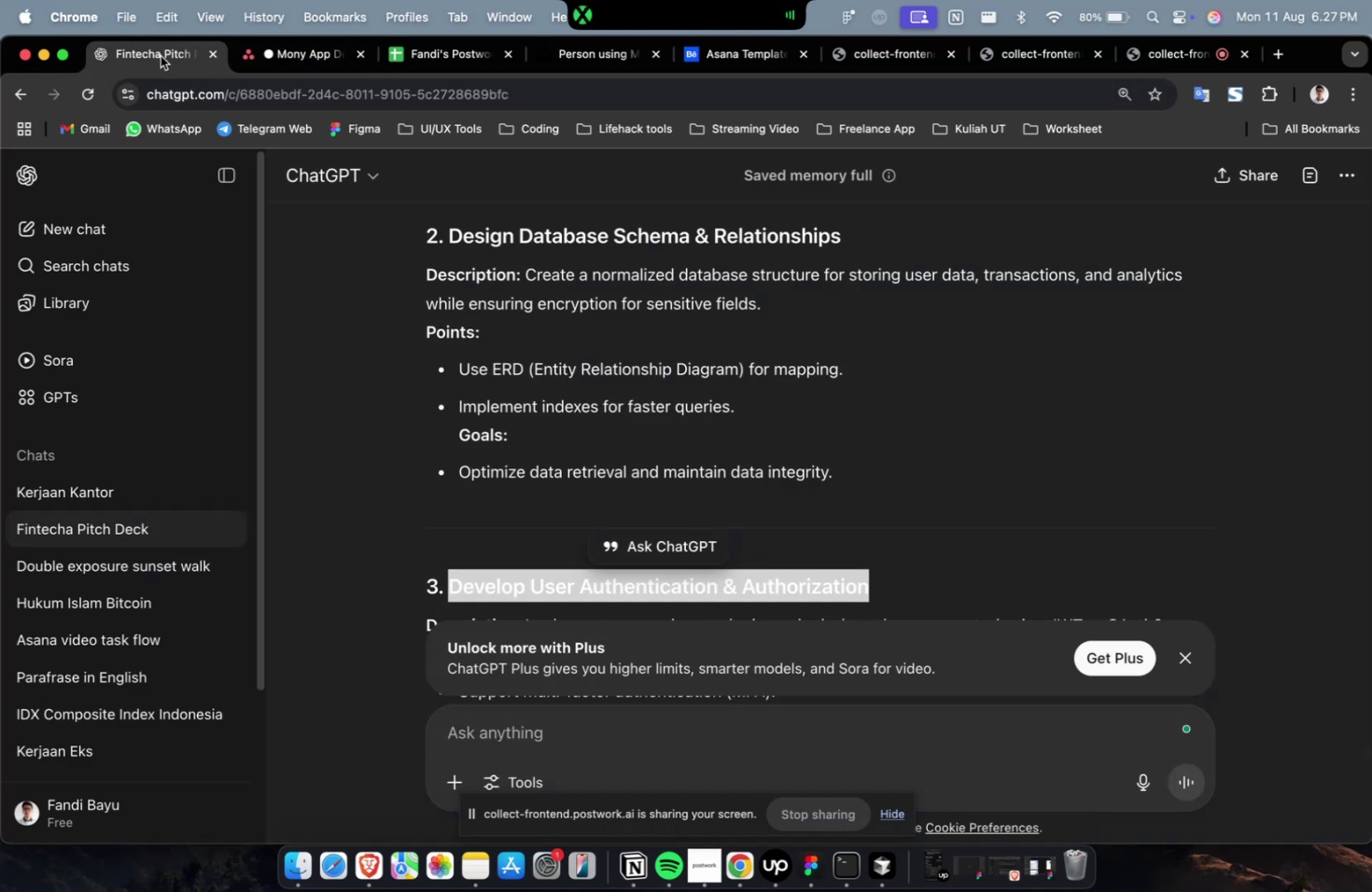 
scroll: coordinate [845, 457], scroll_direction: down, amount: 12.0
 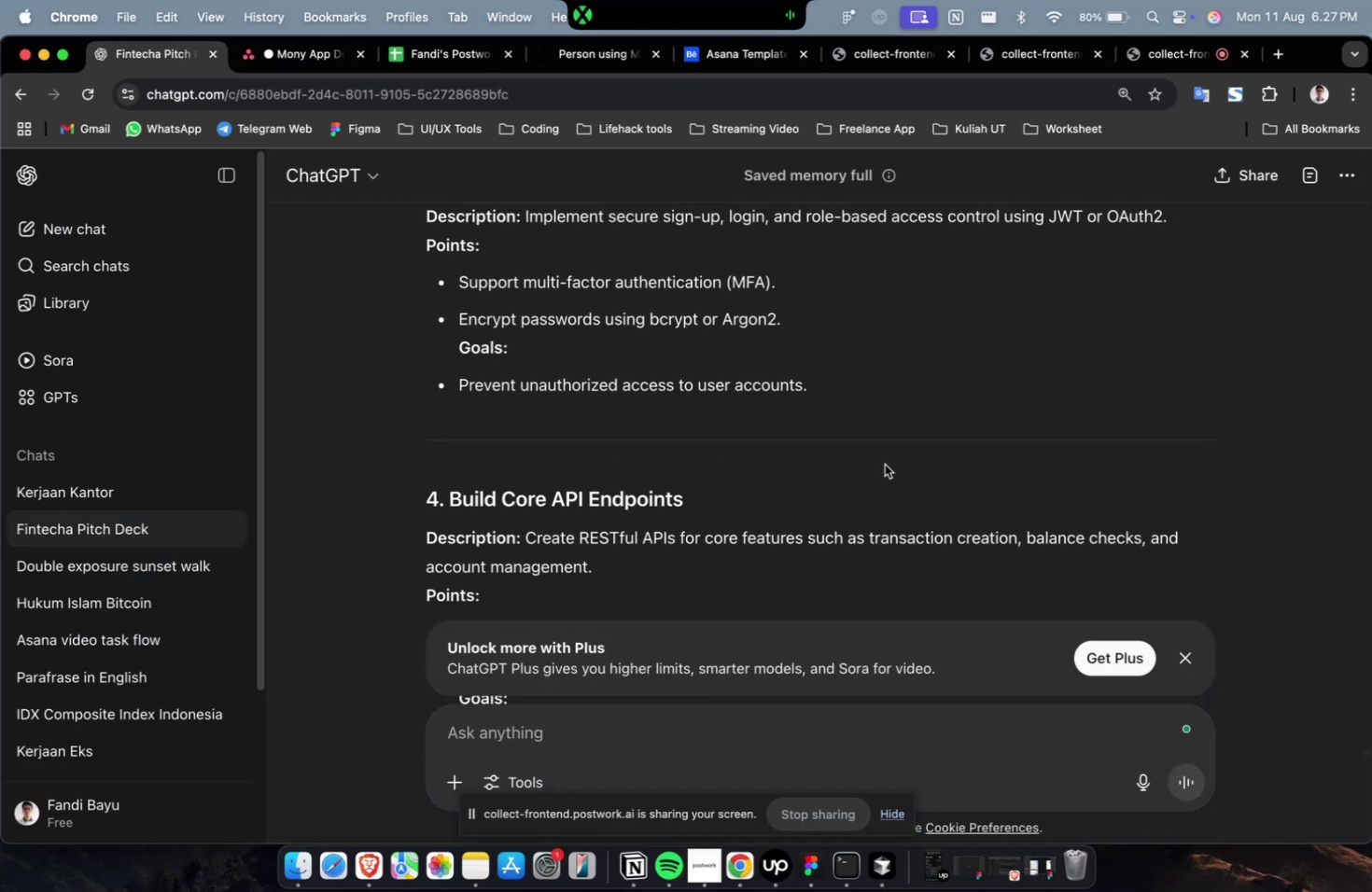 
left_click_drag(start_coordinate=[756, 498], to_coordinate=[448, 500])
 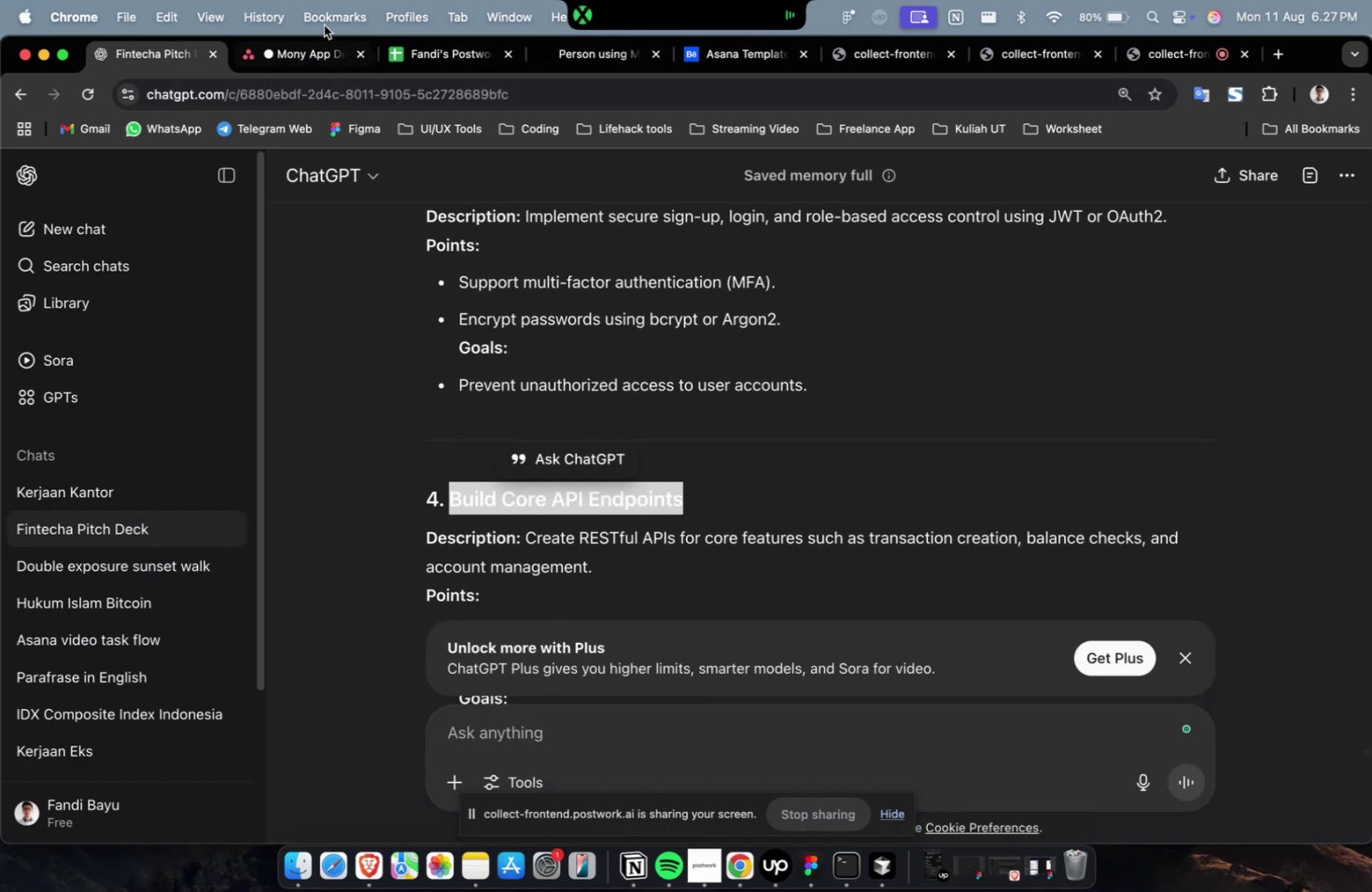 
key(Meta+C)
 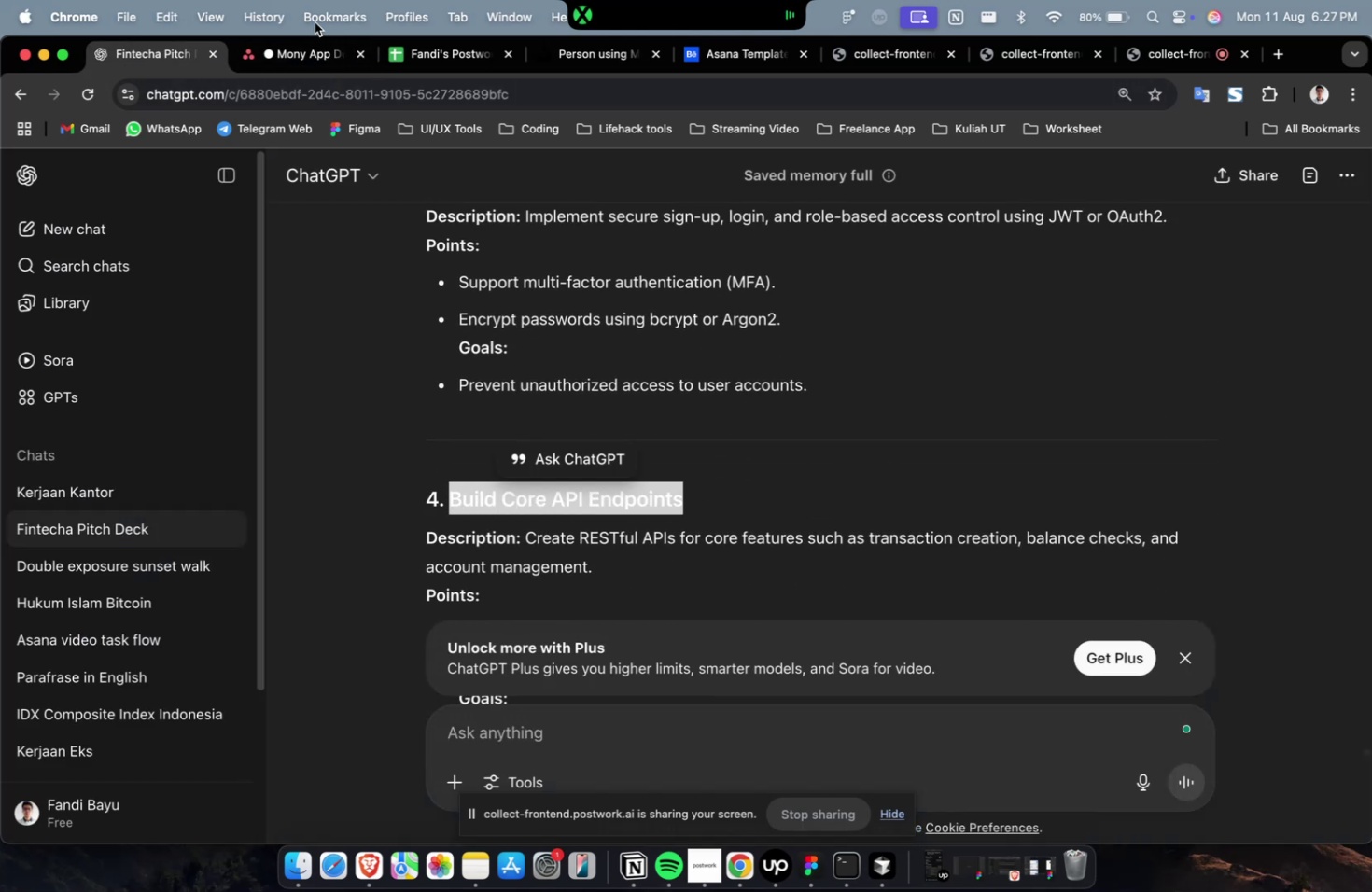 
left_click([301, 52])
 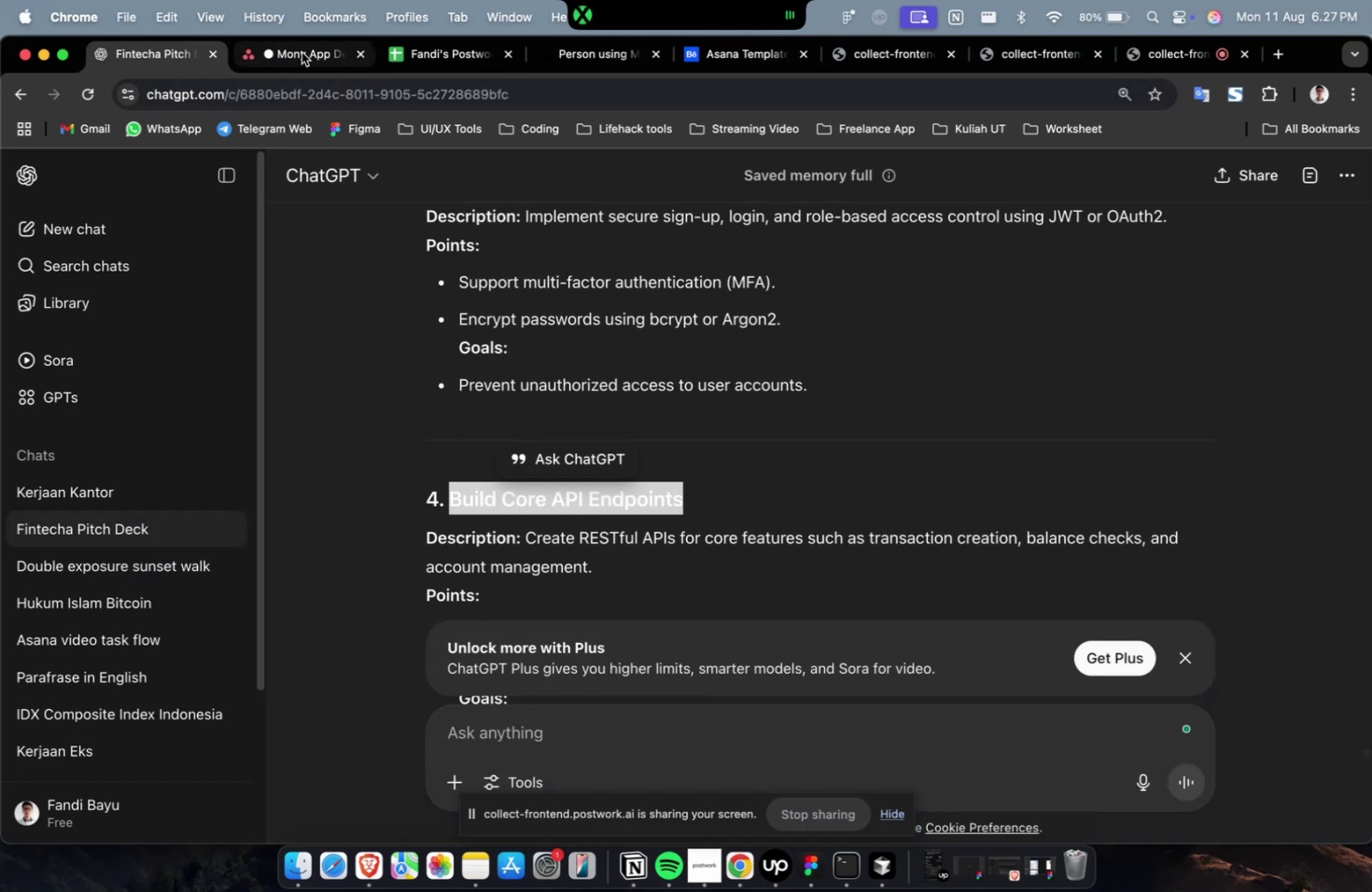 
key(Meta+V)
 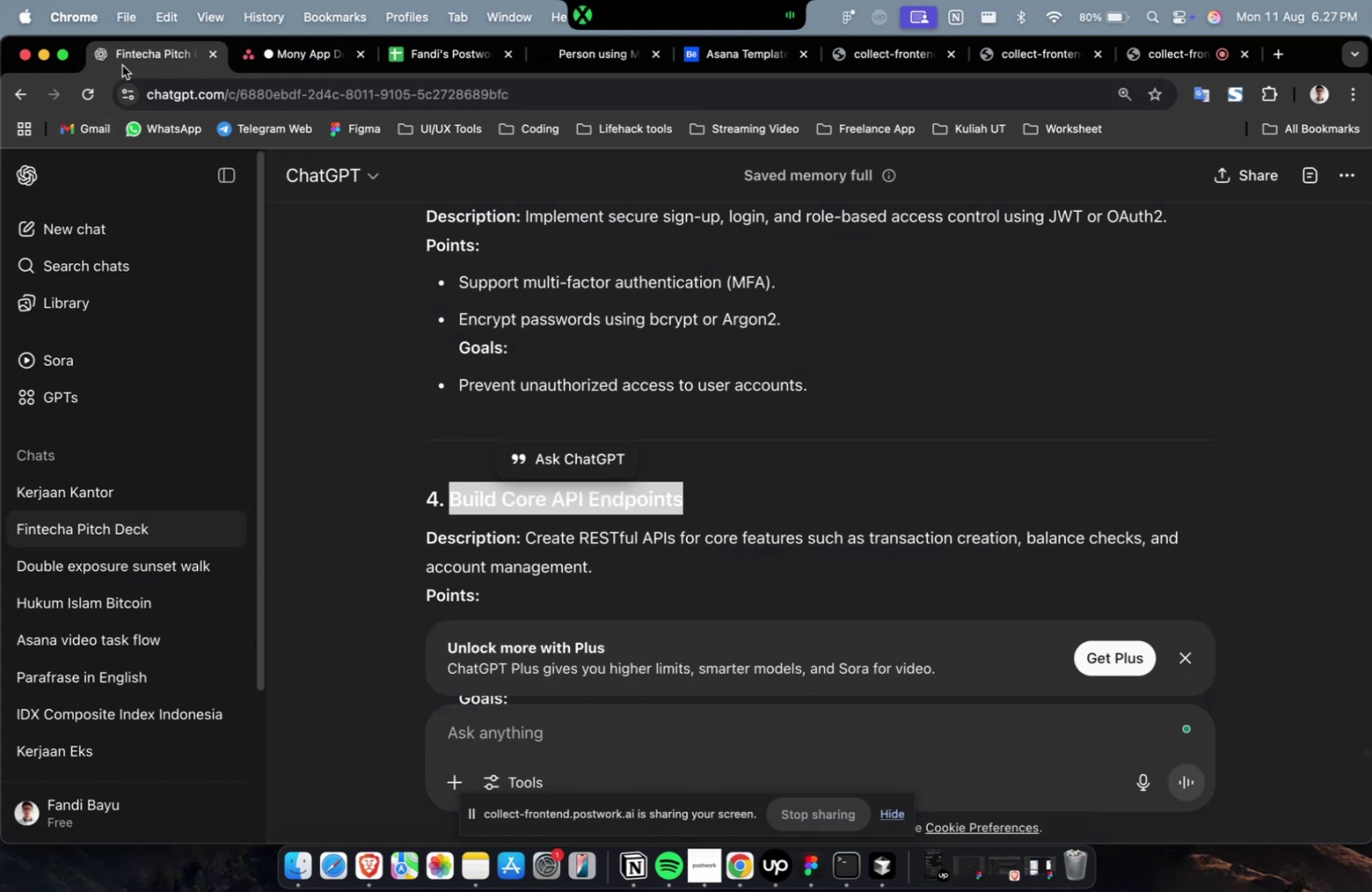 
scroll: coordinate [684, 358], scroll_direction: down, amount: 16.0
 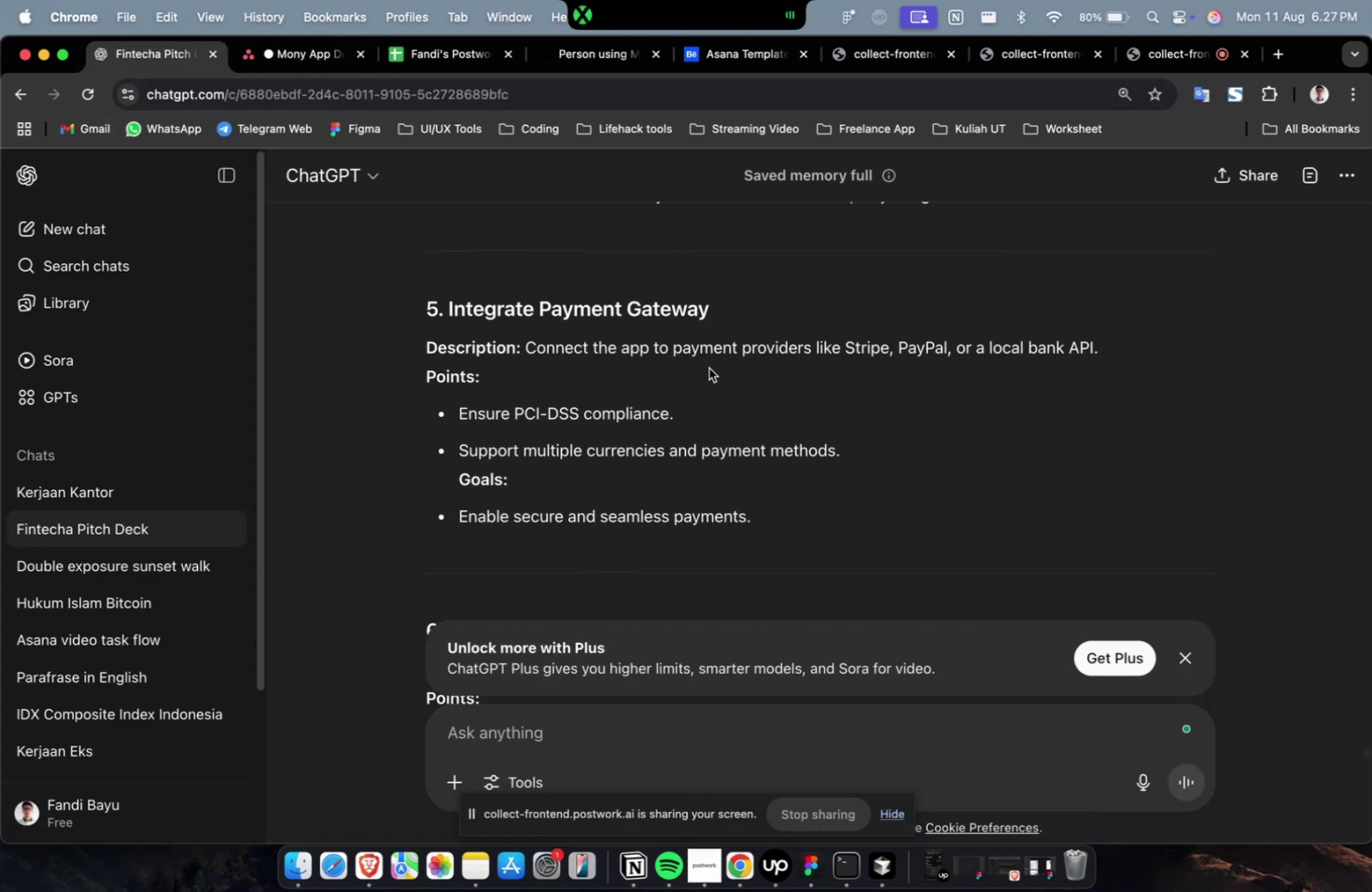 
left_click_drag(start_coordinate=[721, 308], to_coordinate=[446, 312])
 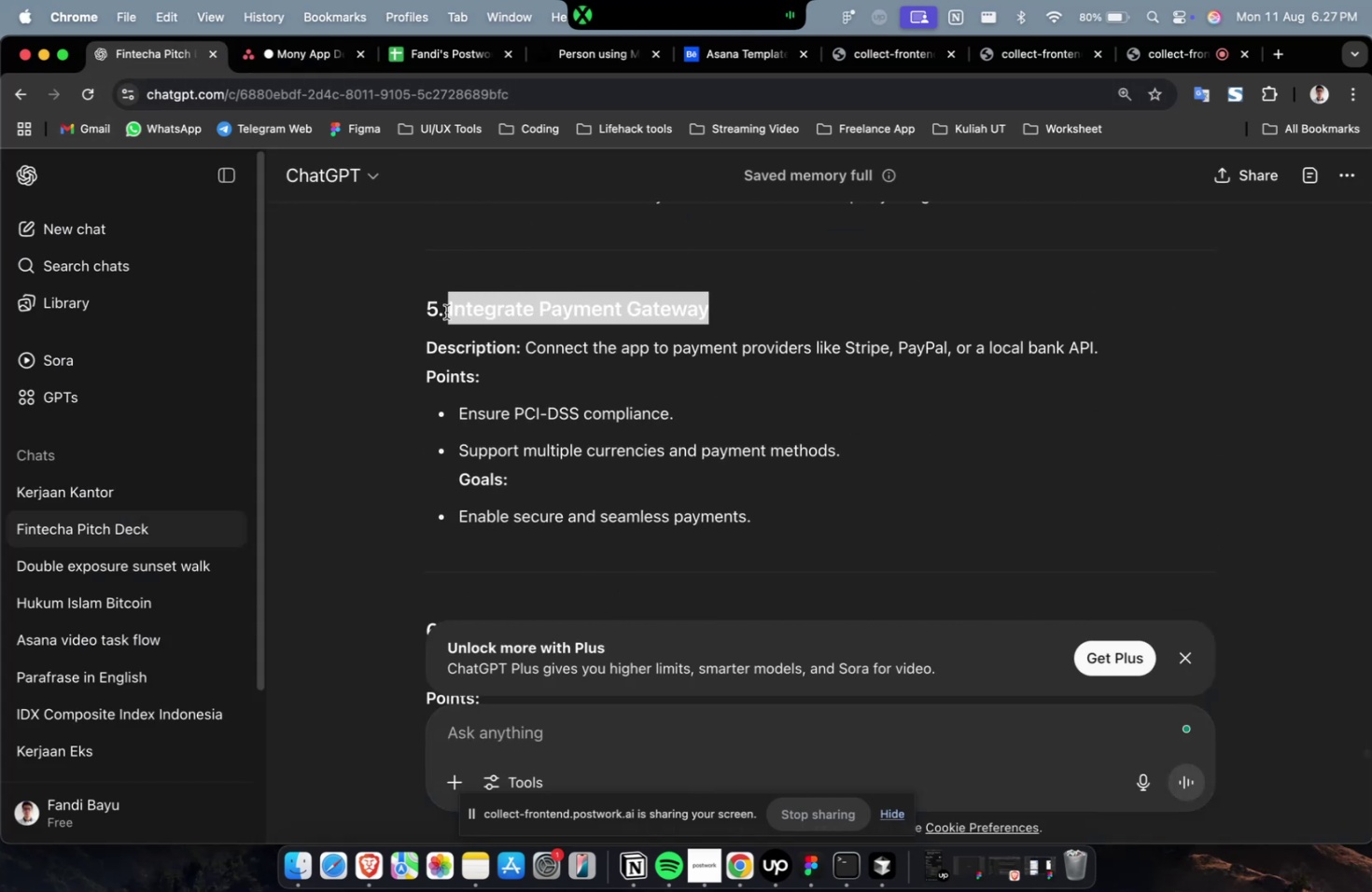 
key(Meta+C)
 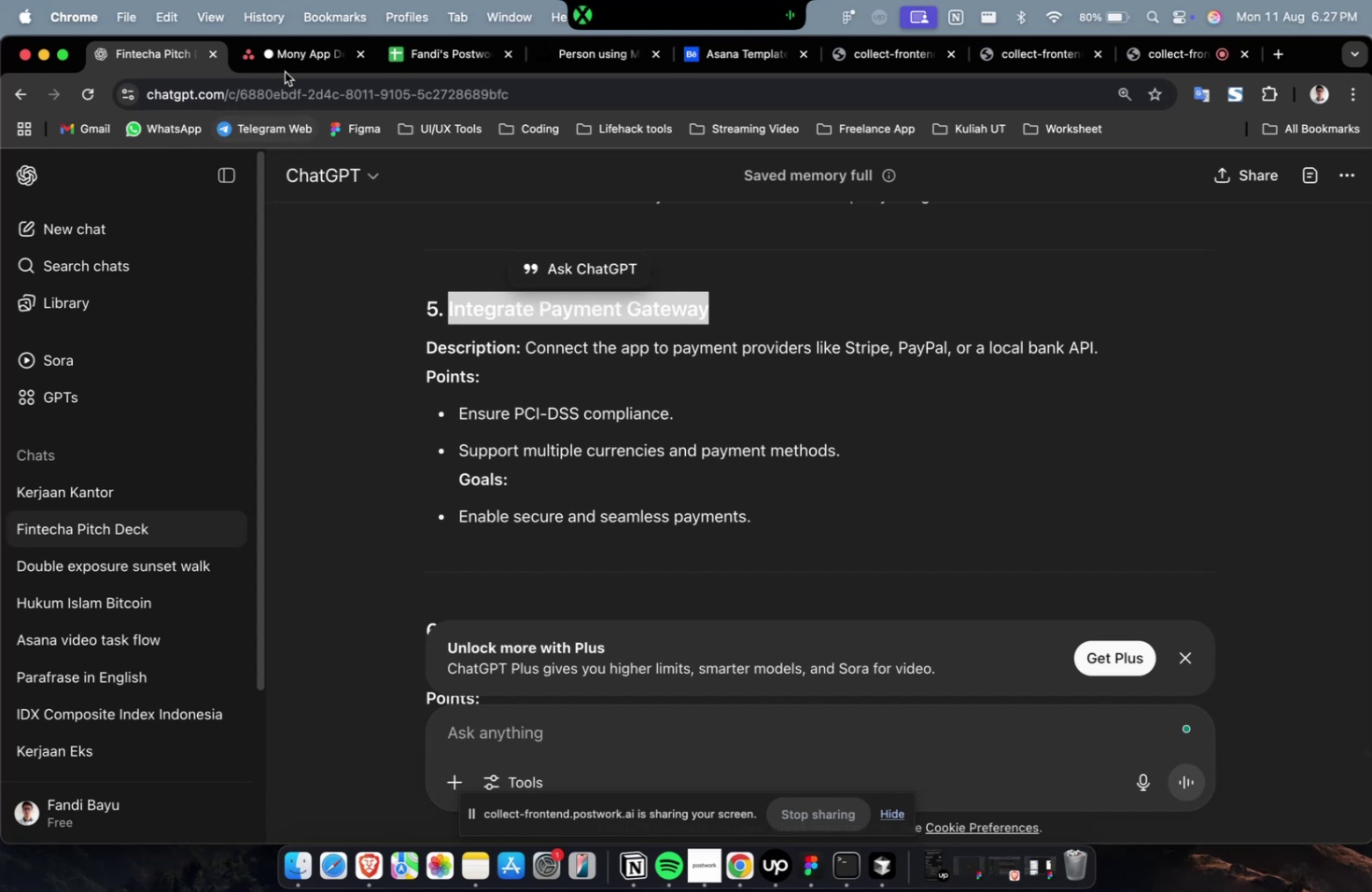 
left_click([289, 57])
 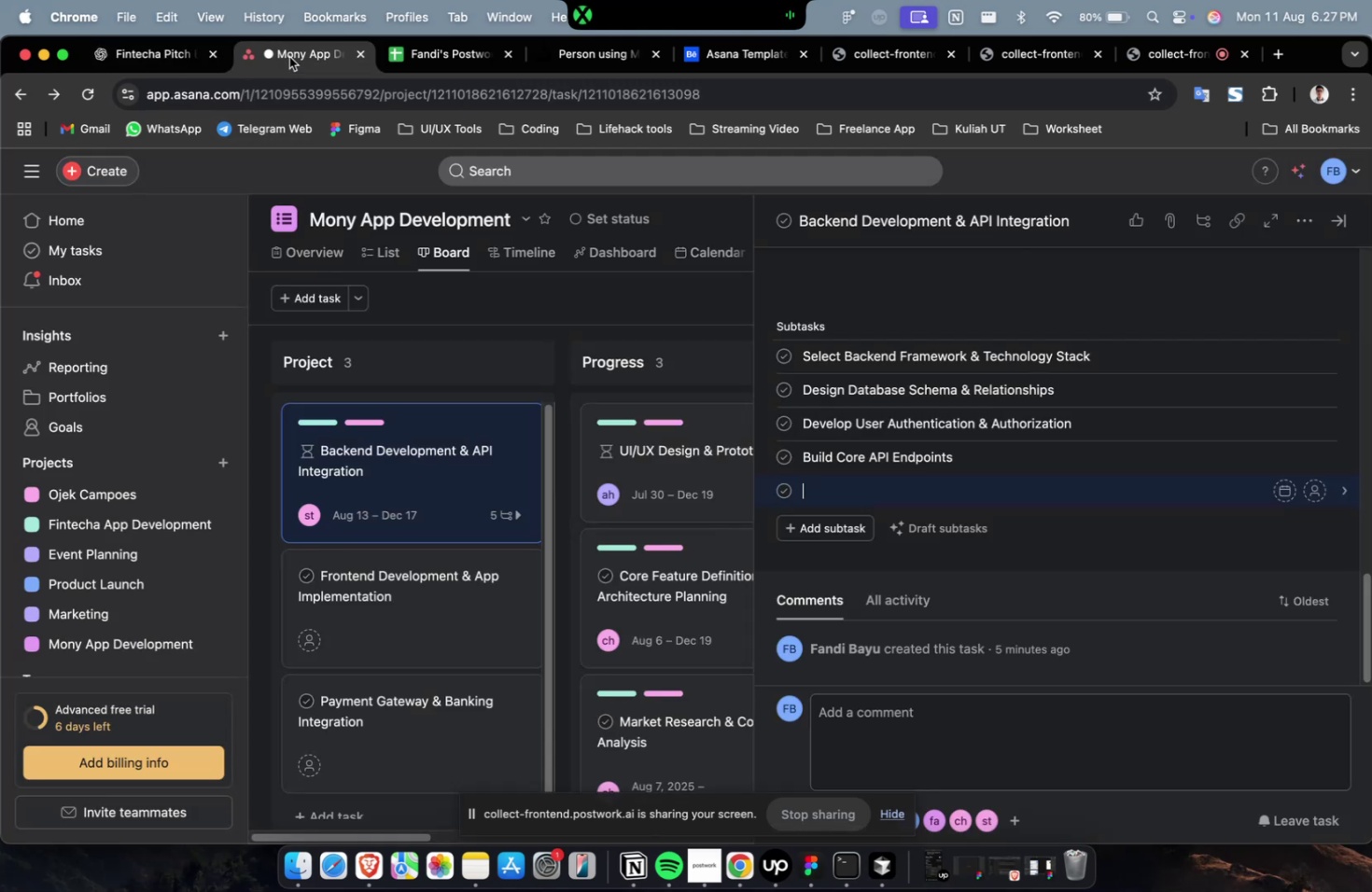 
key(Meta+V)
 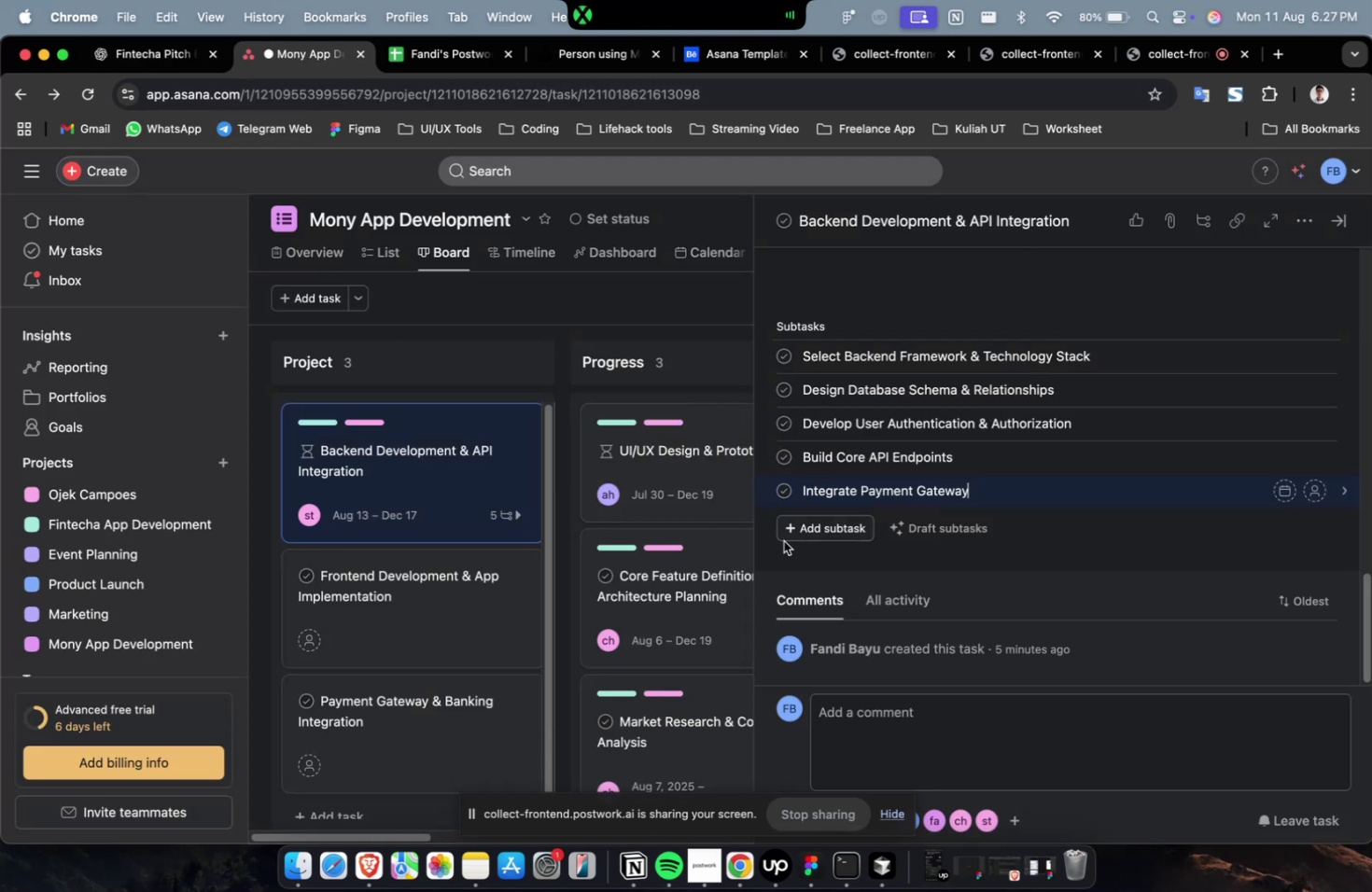 
left_click([793, 532])
 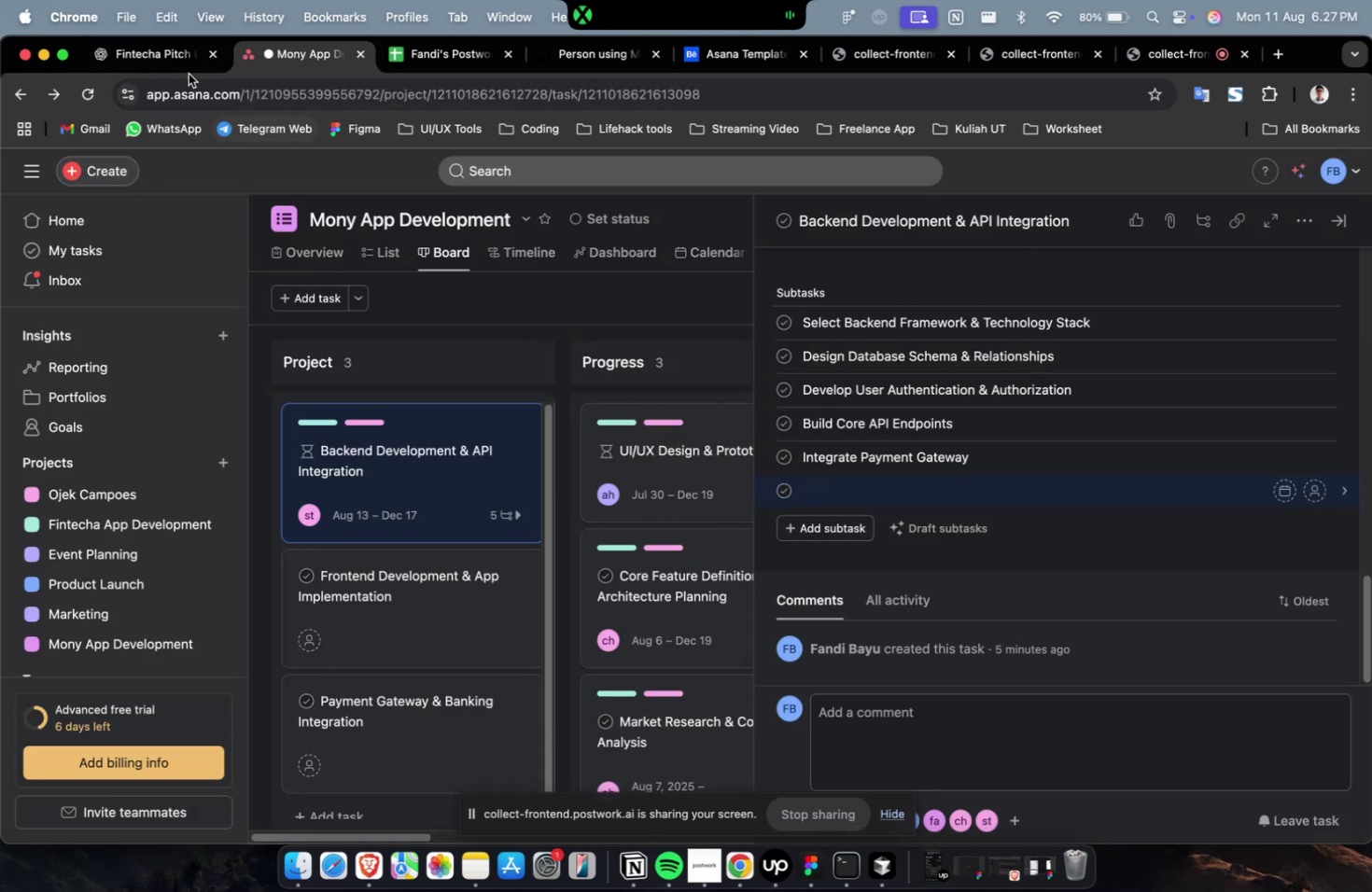 
scroll: coordinate [521, 325], scroll_direction: down, amount: 6.0
 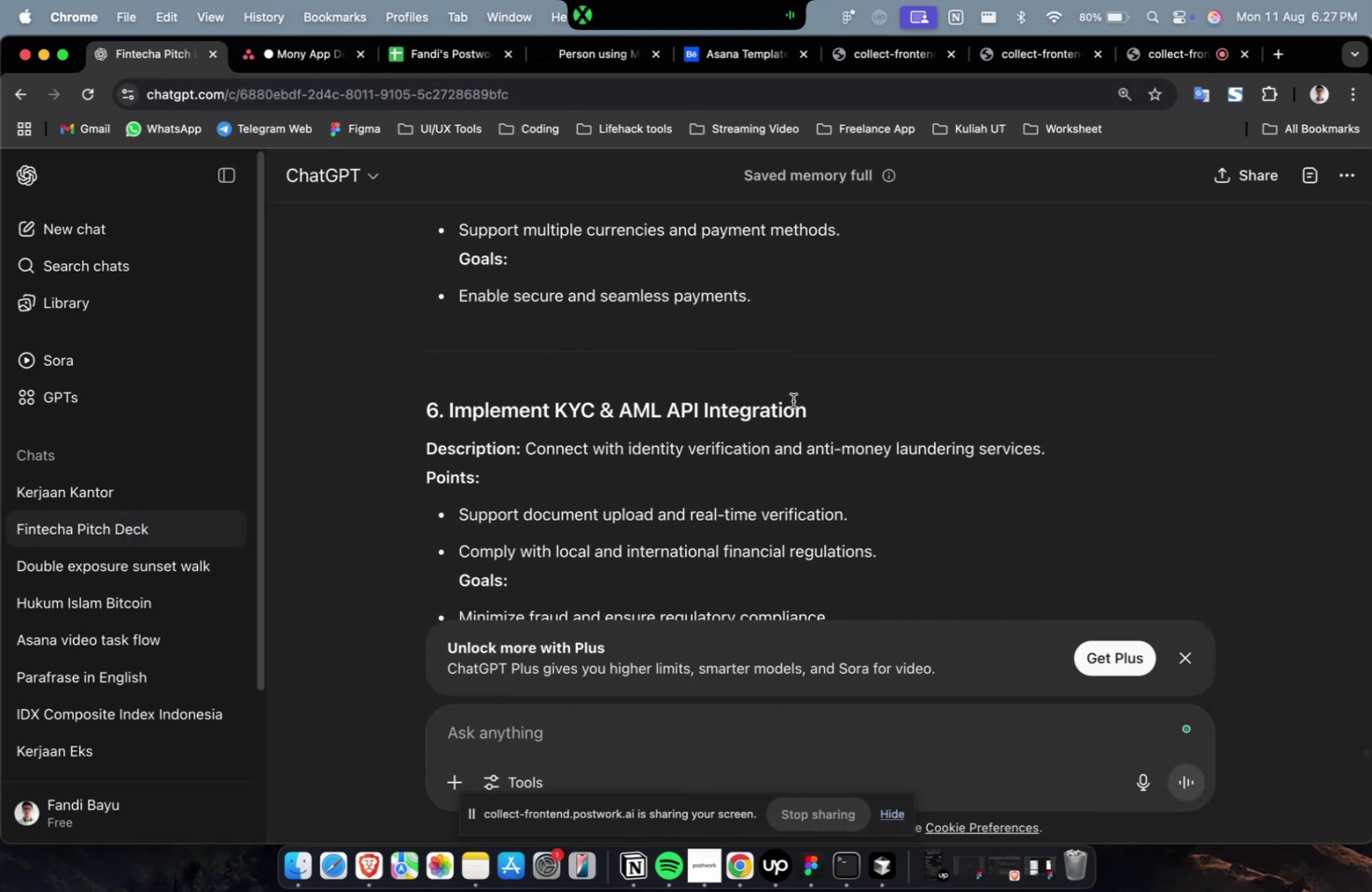 
left_click_drag(start_coordinate=[816, 411], to_coordinate=[450, 420])
 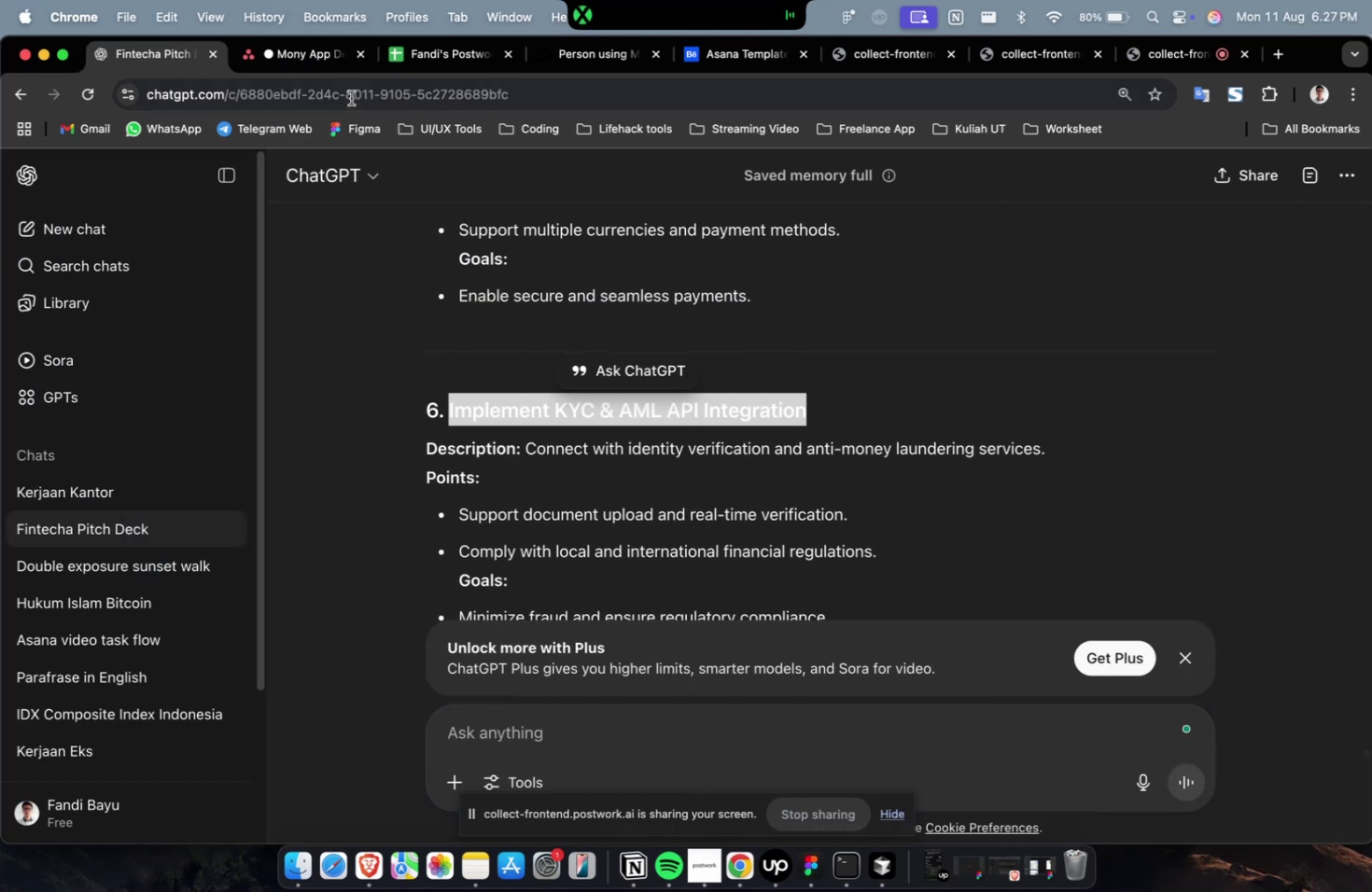 
key(Meta+C)
 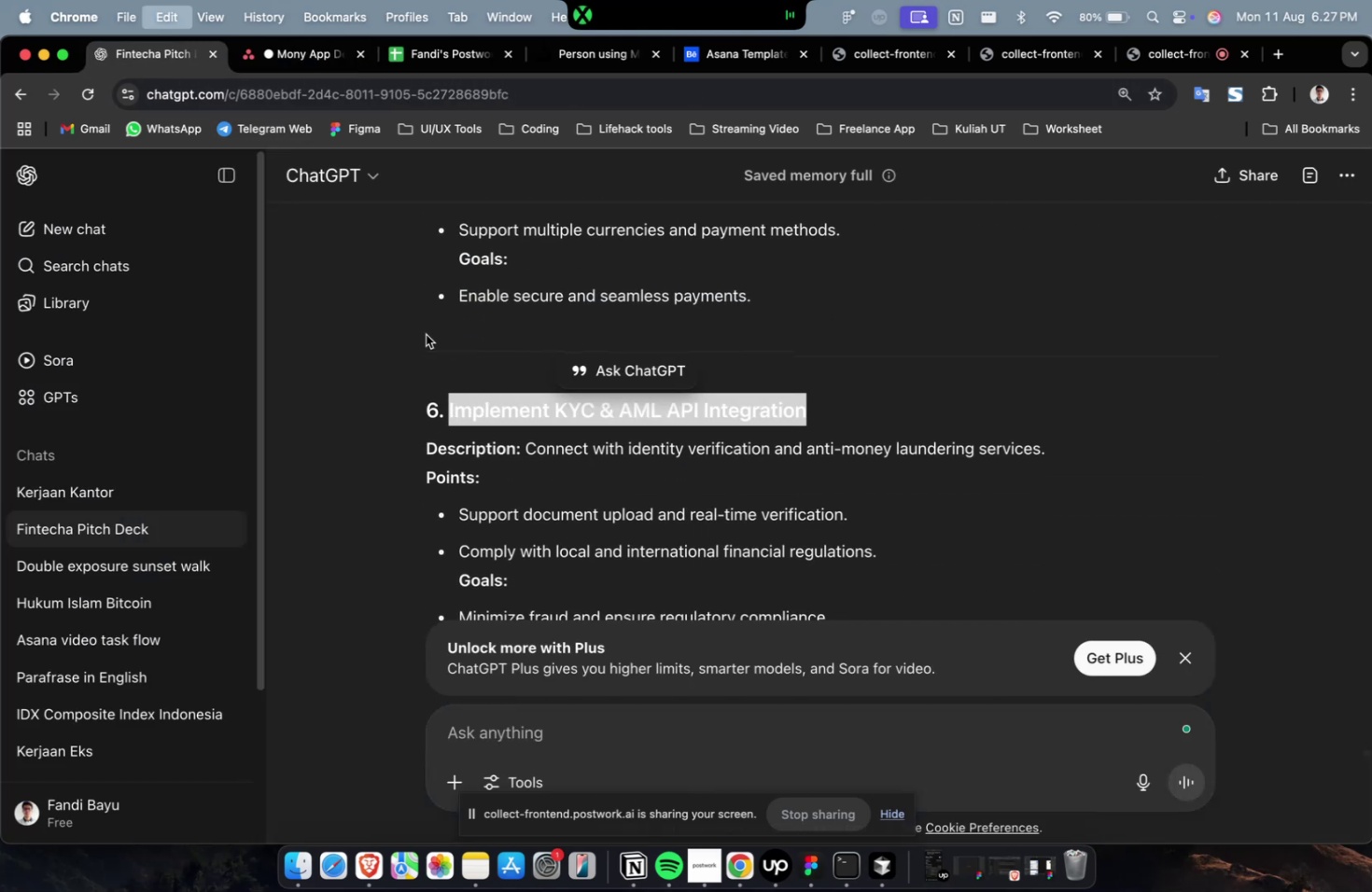 
key(Meta+C)
 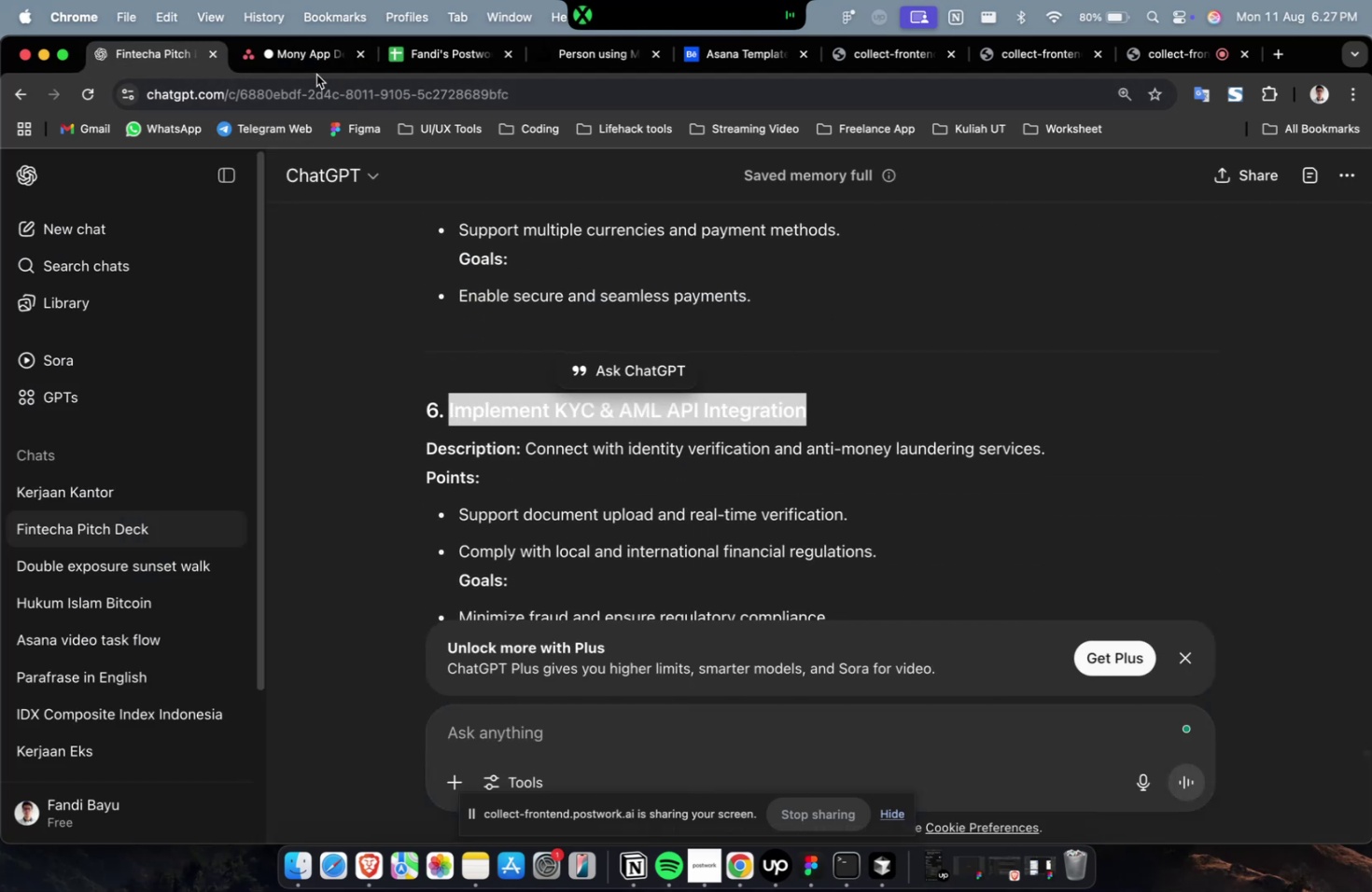 
left_click([309, 66])
 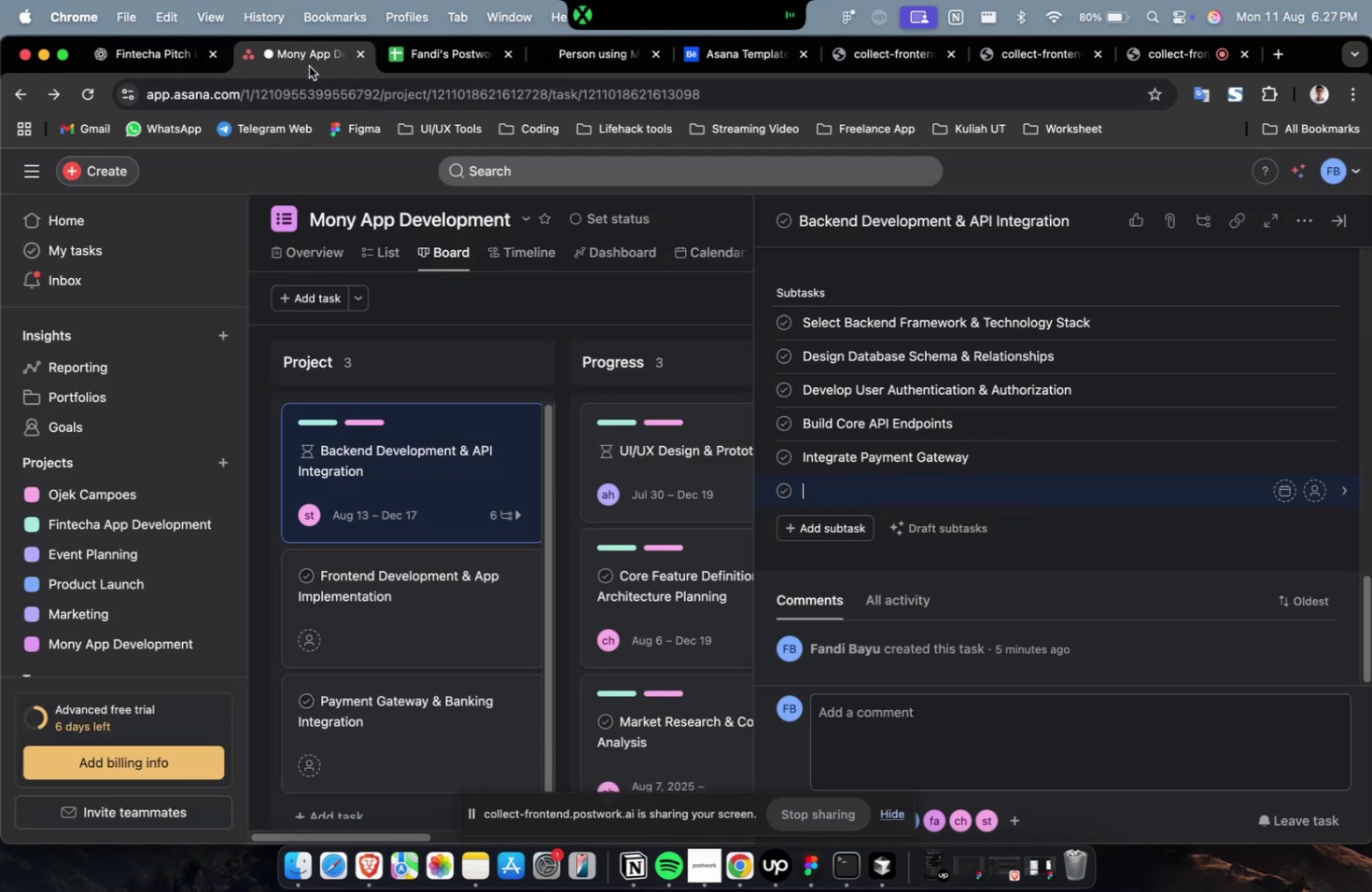 
key(Meta+V)
 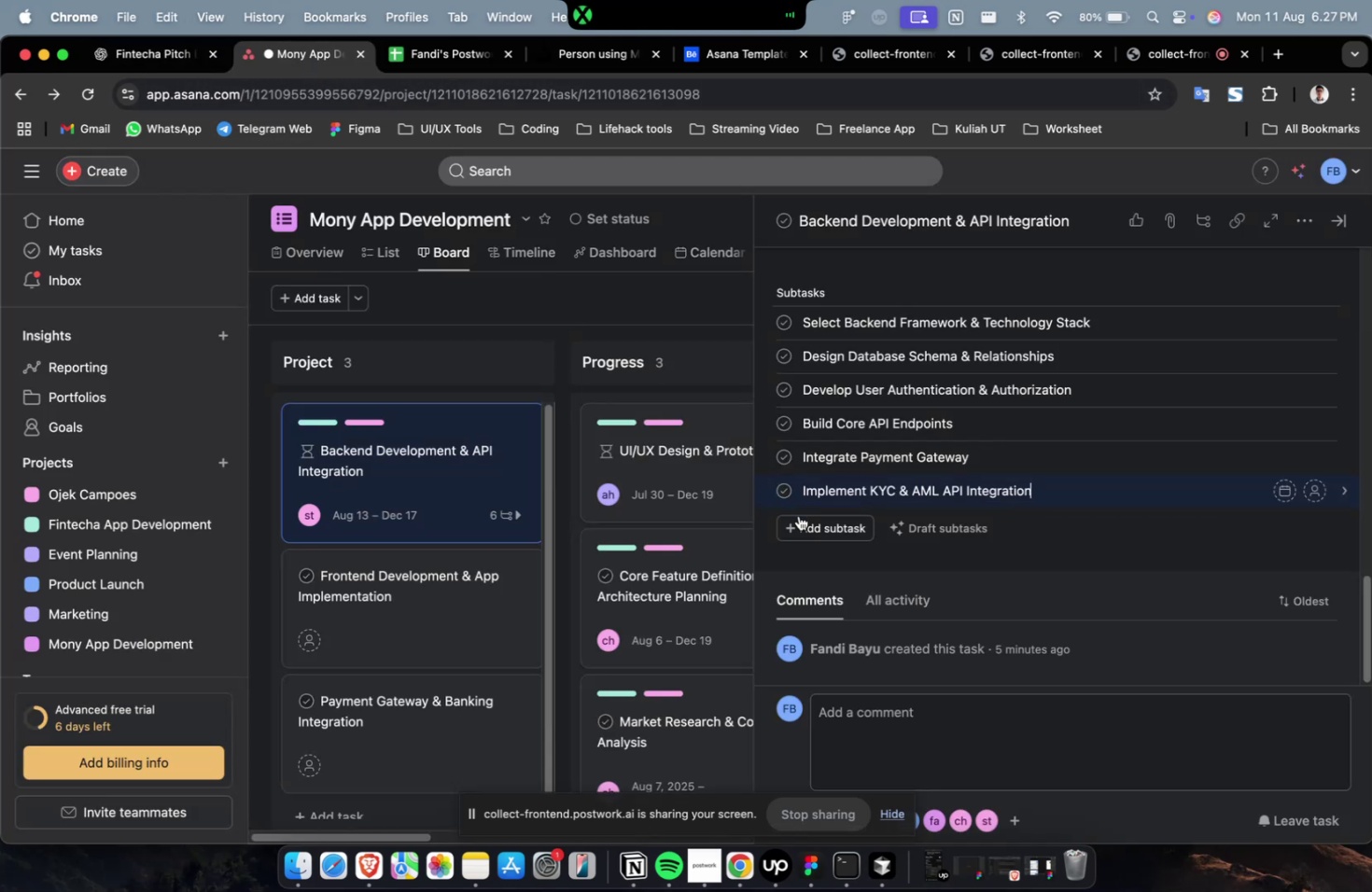 
left_click([799, 521])
 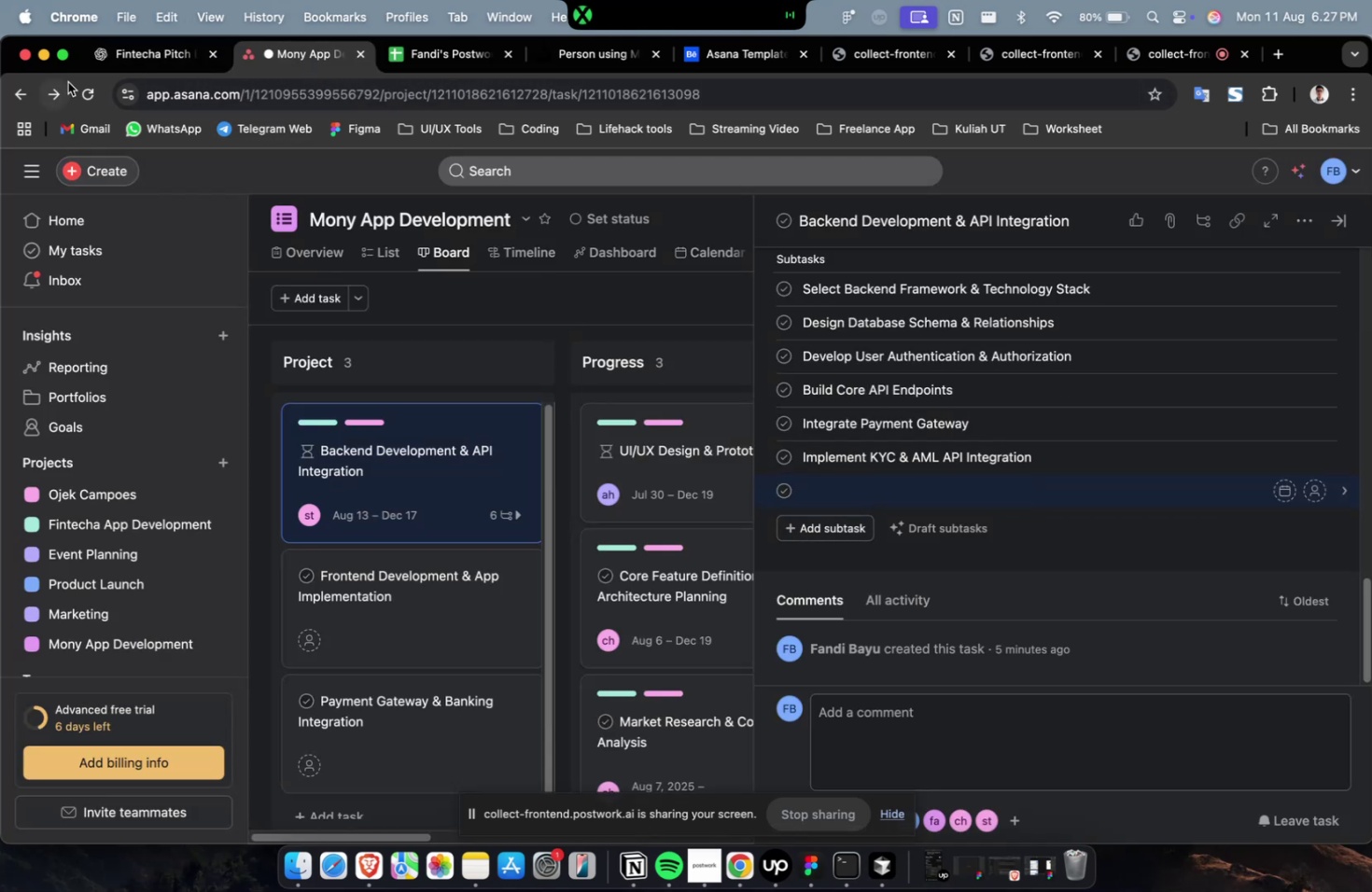 
left_click([120, 53])
 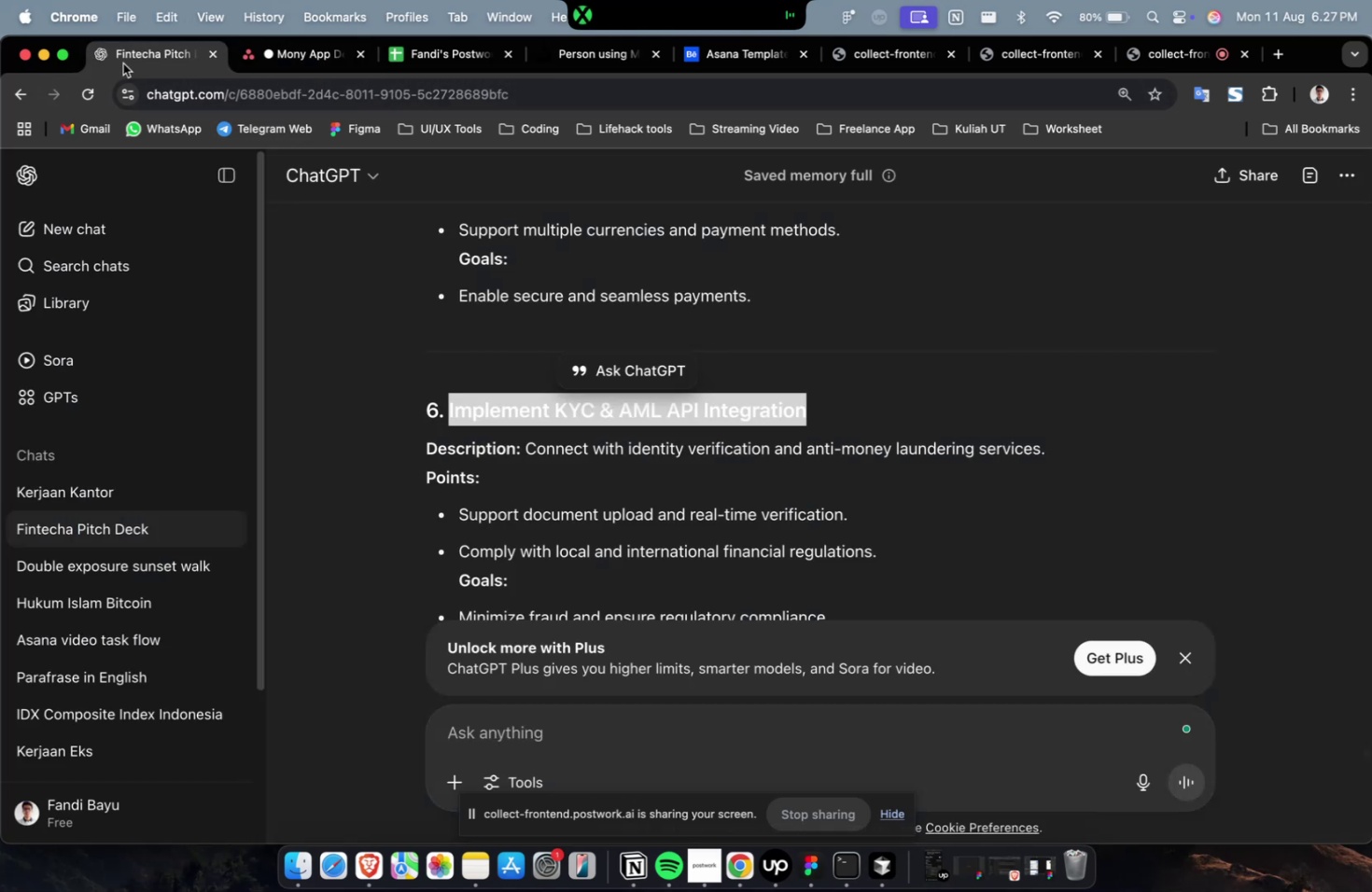 
scroll: coordinate [443, 286], scroll_direction: down, amount: 11.0
 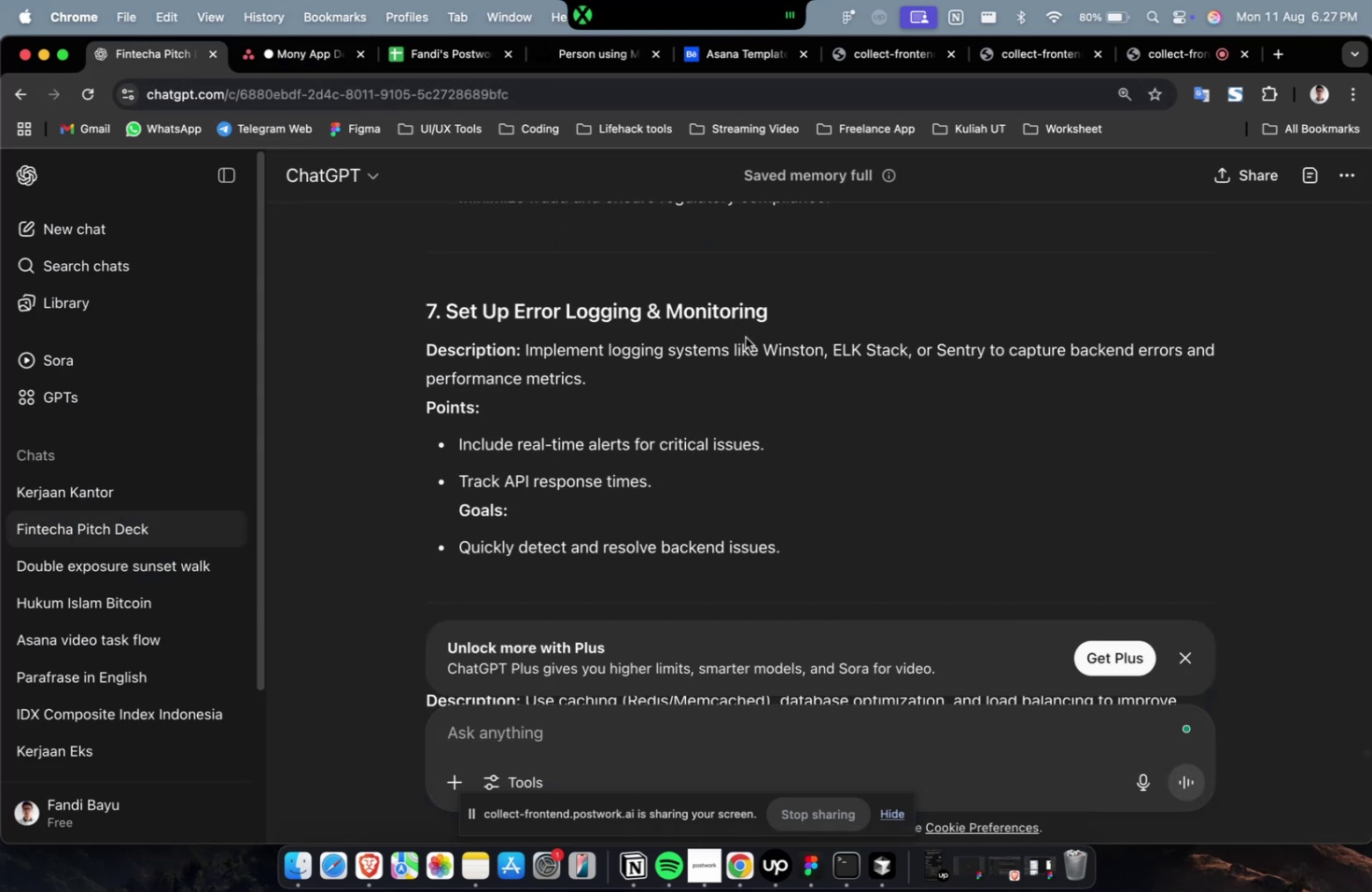 
left_click_drag(start_coordinate=[775, 313], to_coordinate=[447, 314])
 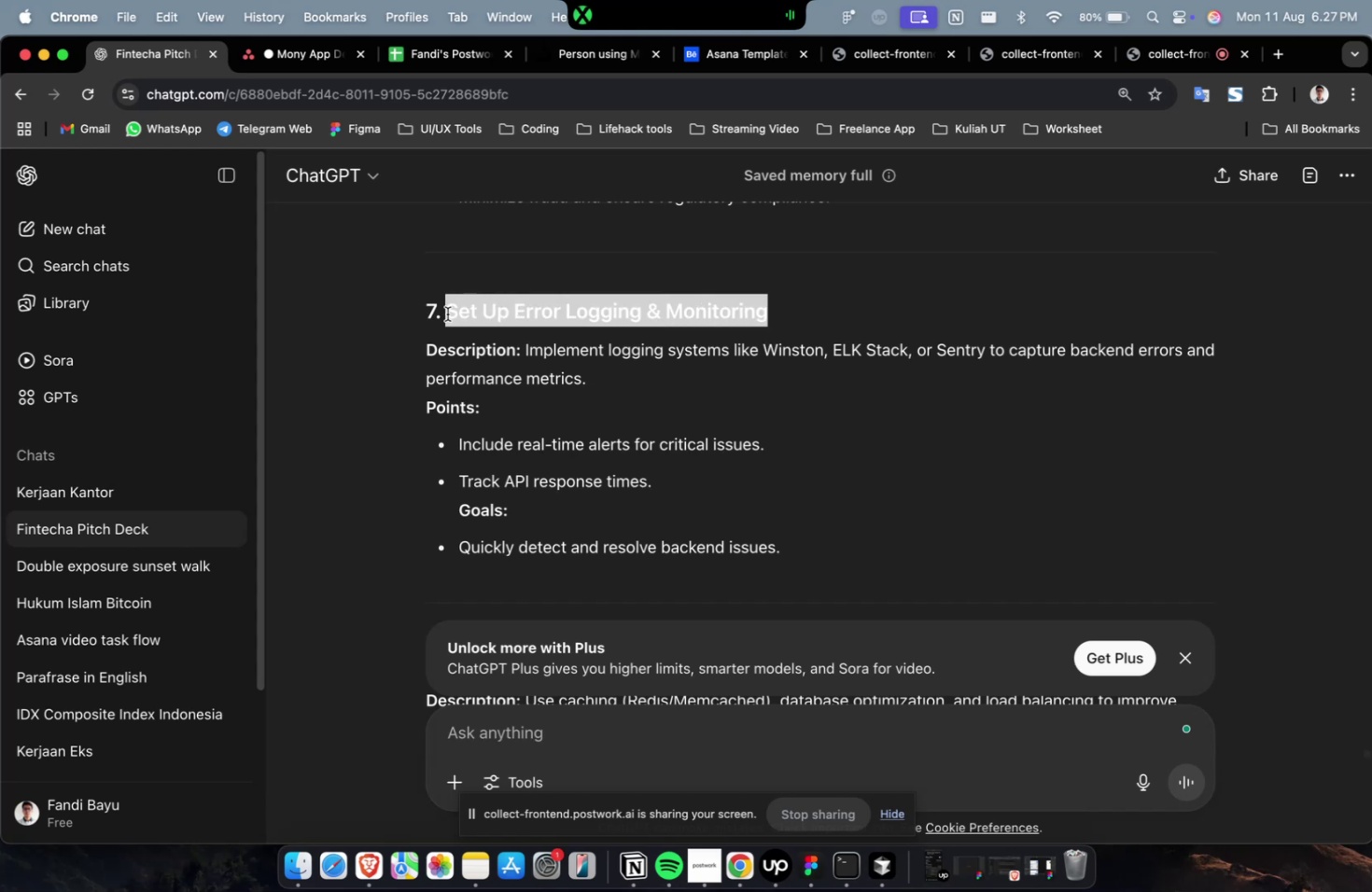 
key(Meta+C)
 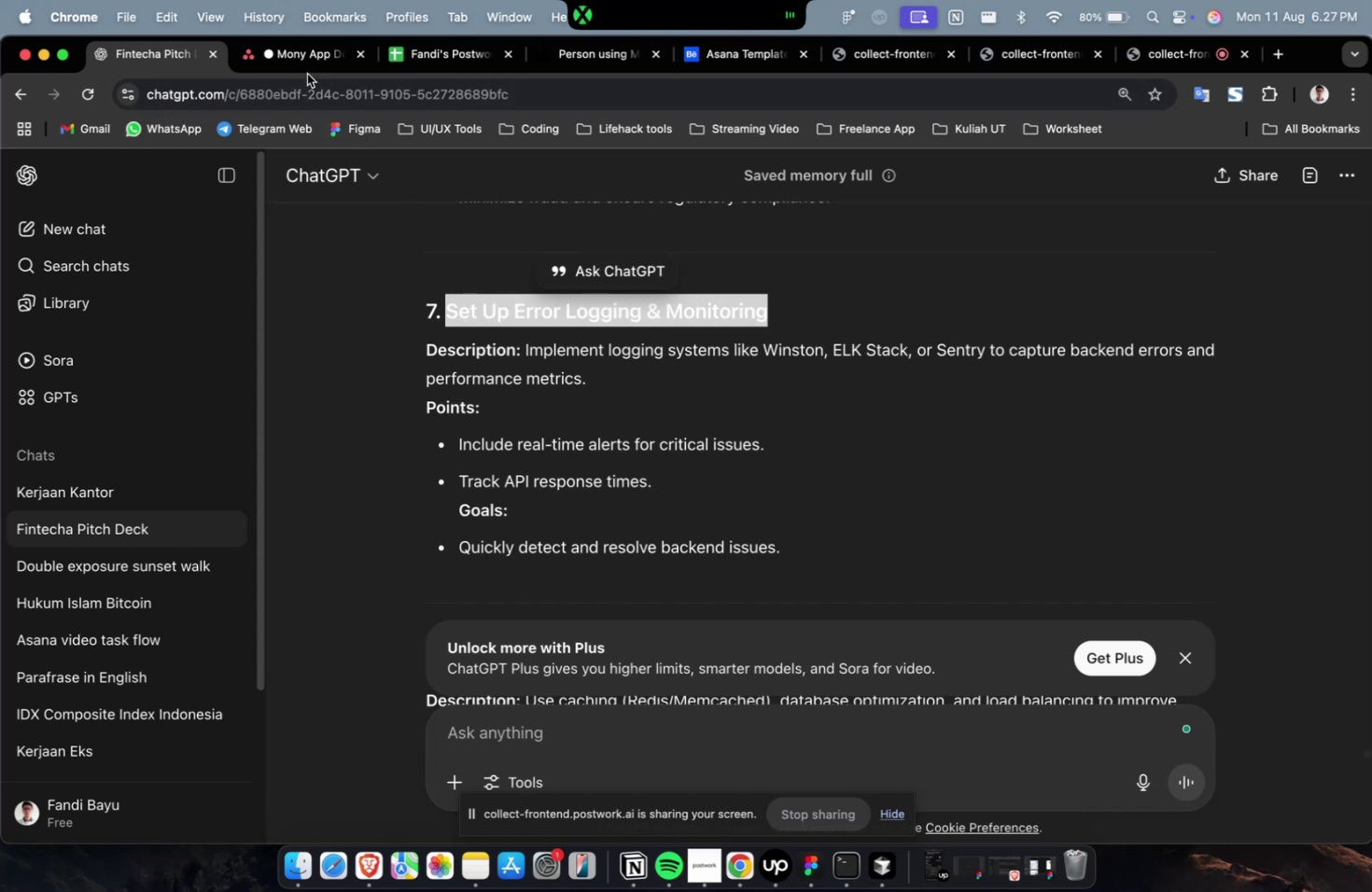 
double_click([305, 68])
 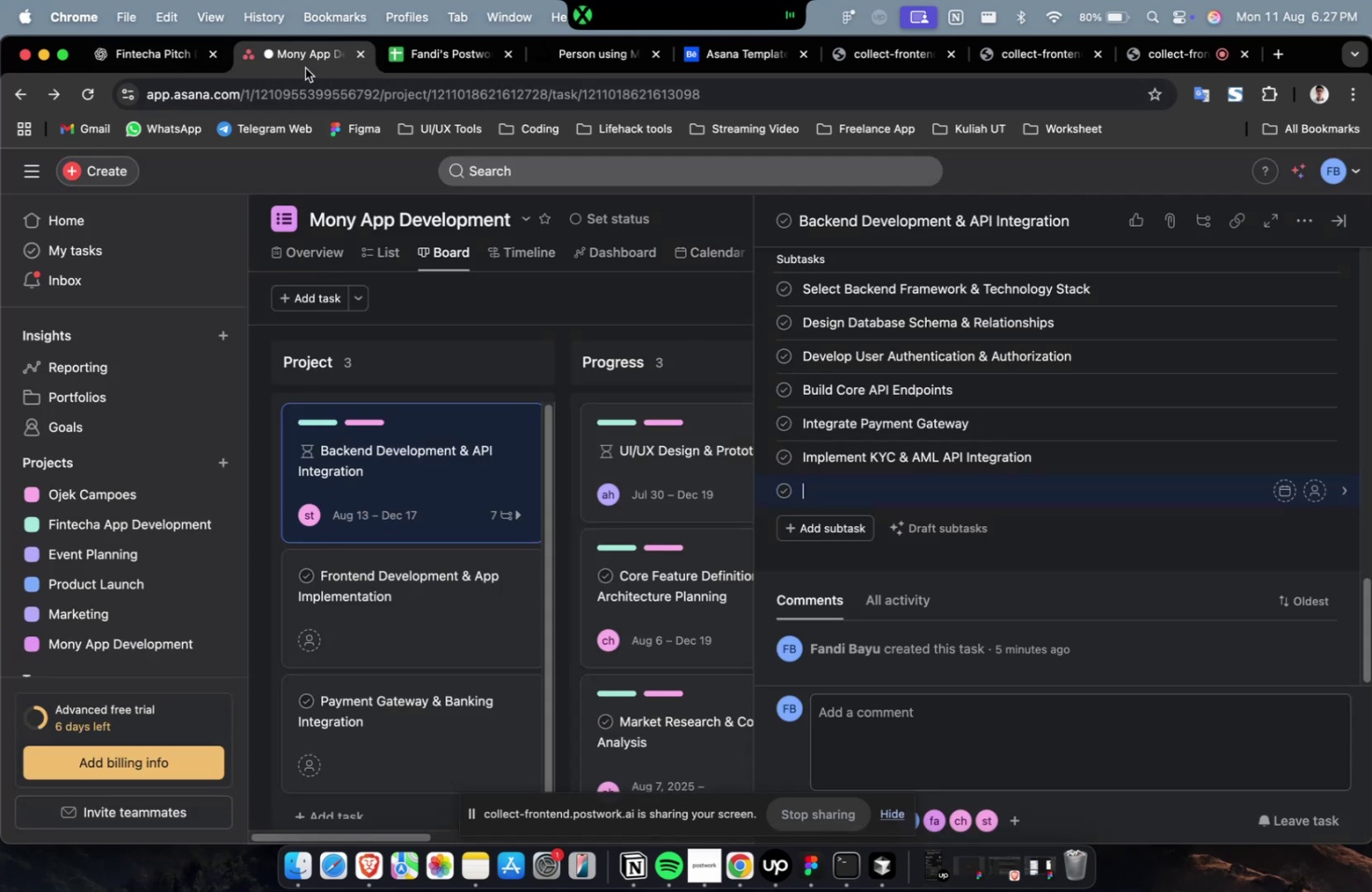 
key(Meta+V)
 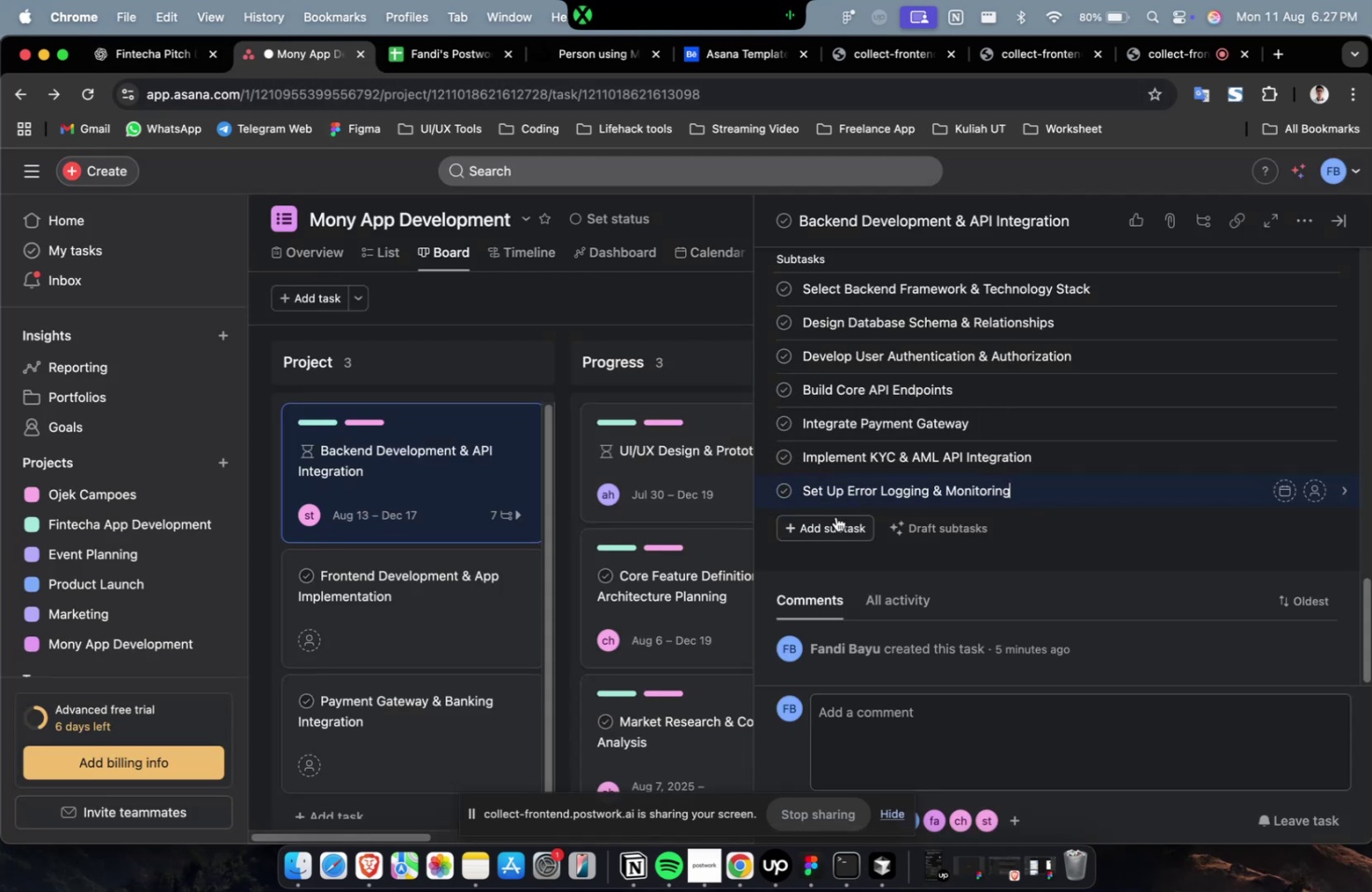 
left_click([831, 523])
 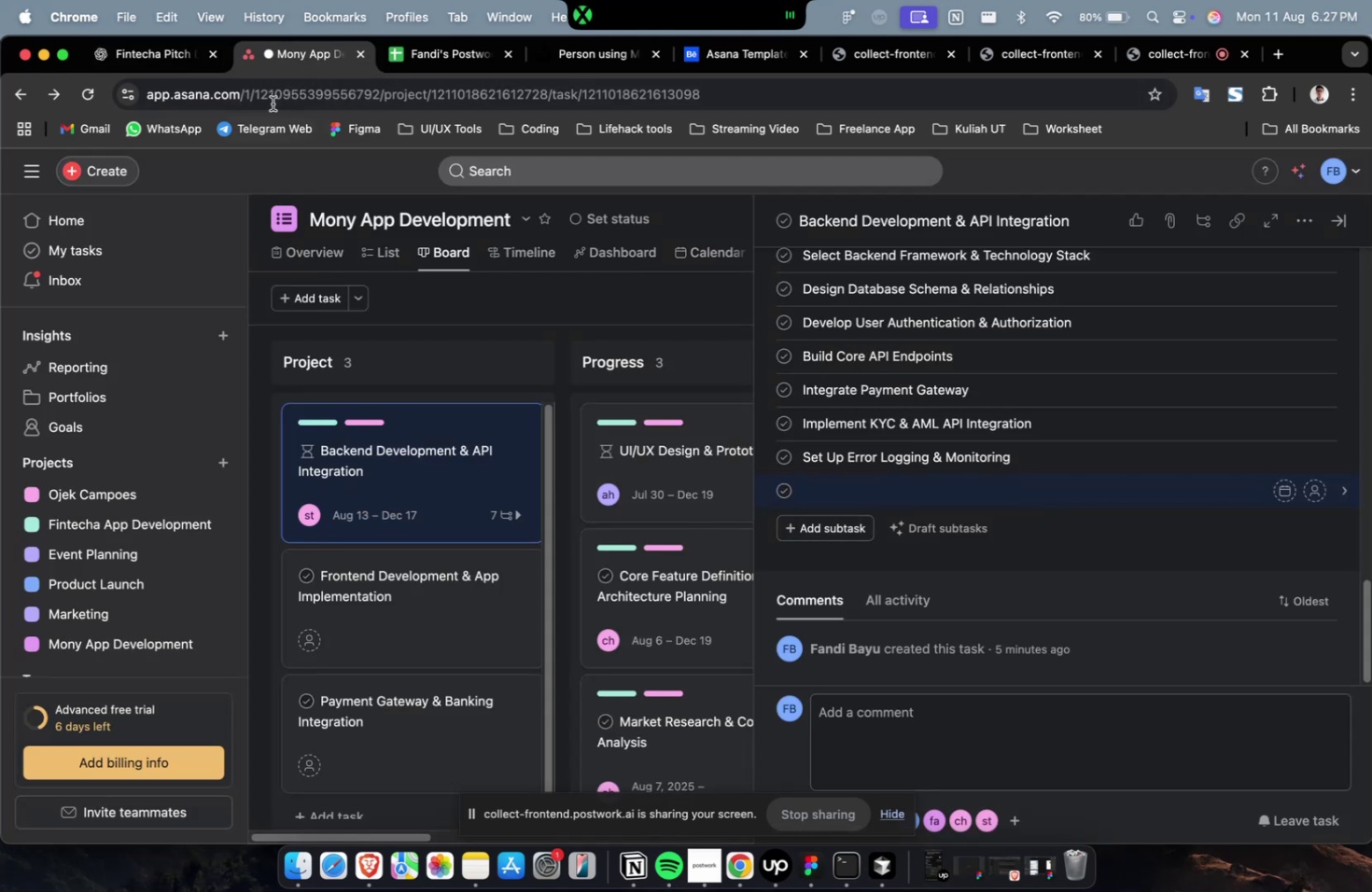 
left_click([161, 63])
 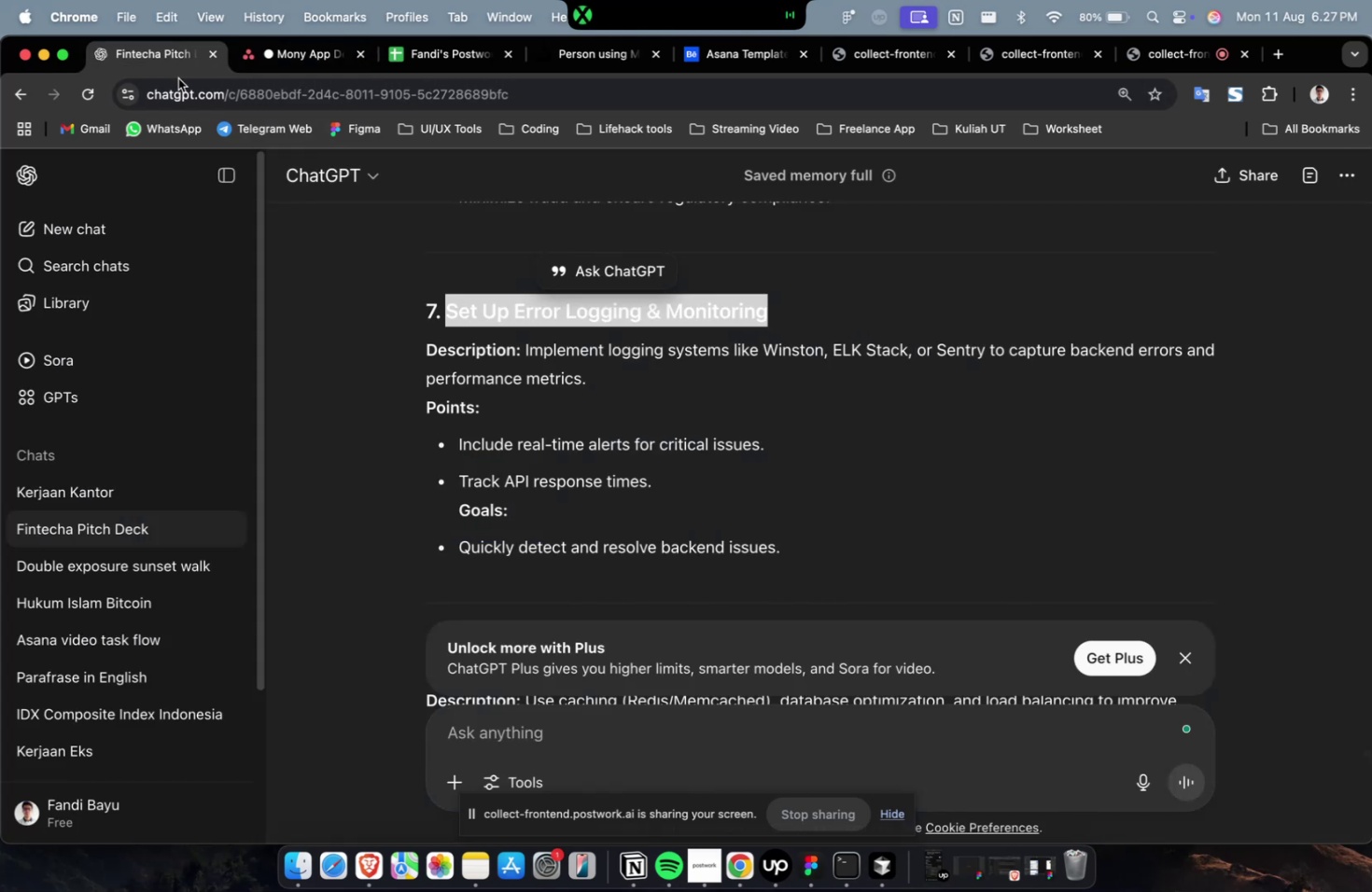 
scroll: coordinate [593, 346], scroll_direction: down, amount: 4.0
 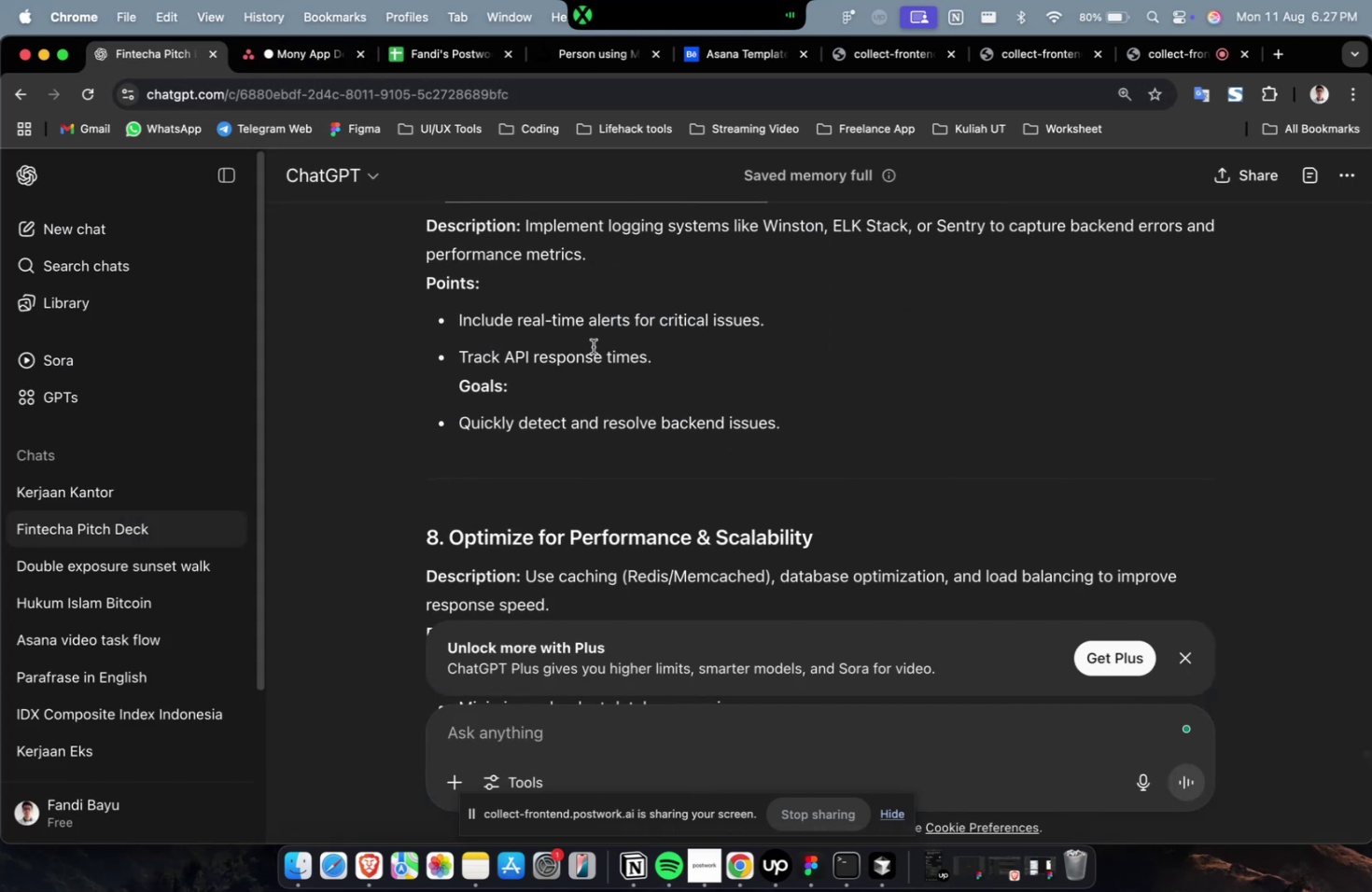 
scroll: coordinate [593, 346], scroll_direction: up, amount: 1.0
 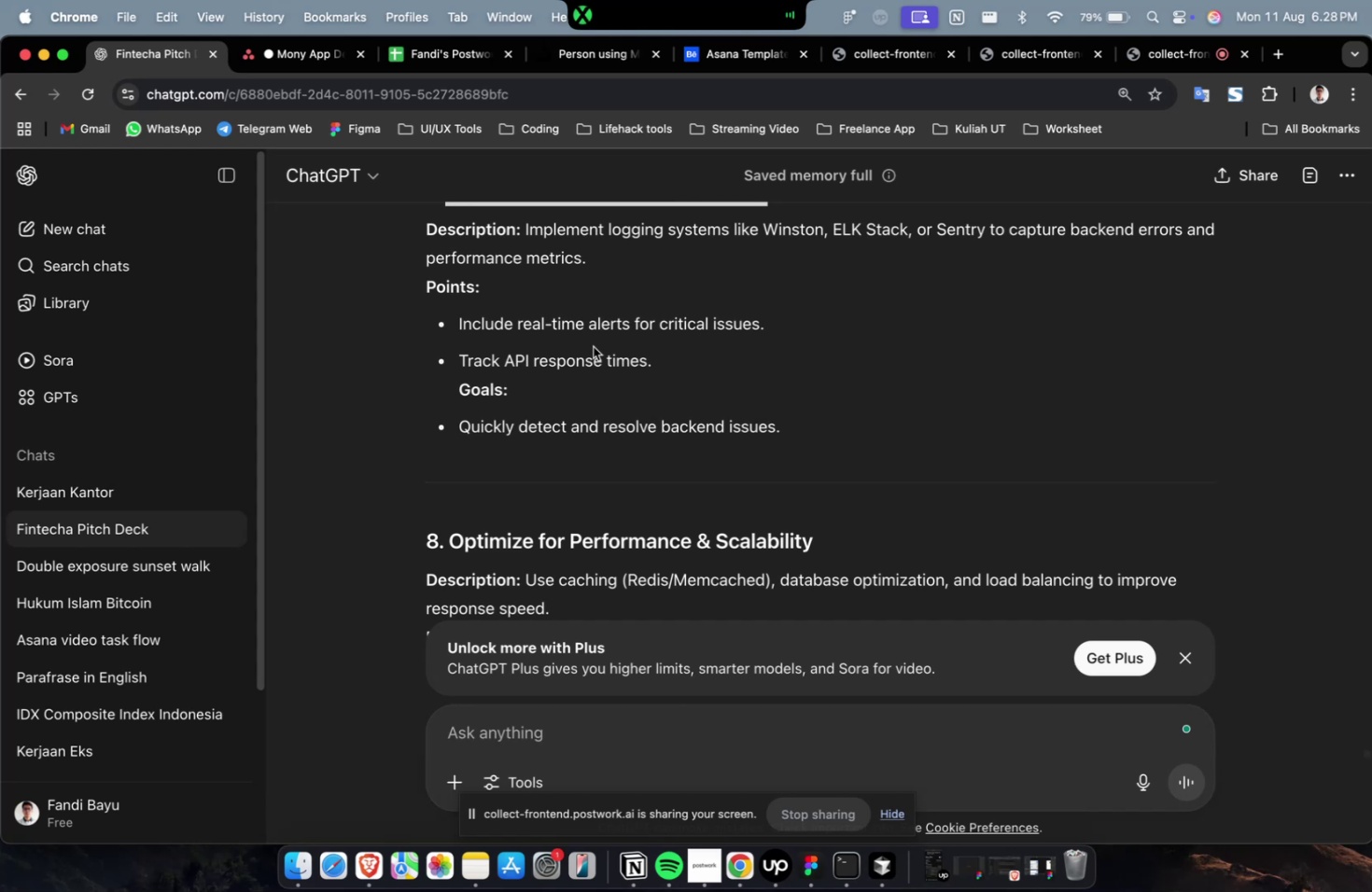 
wait(33.33)
 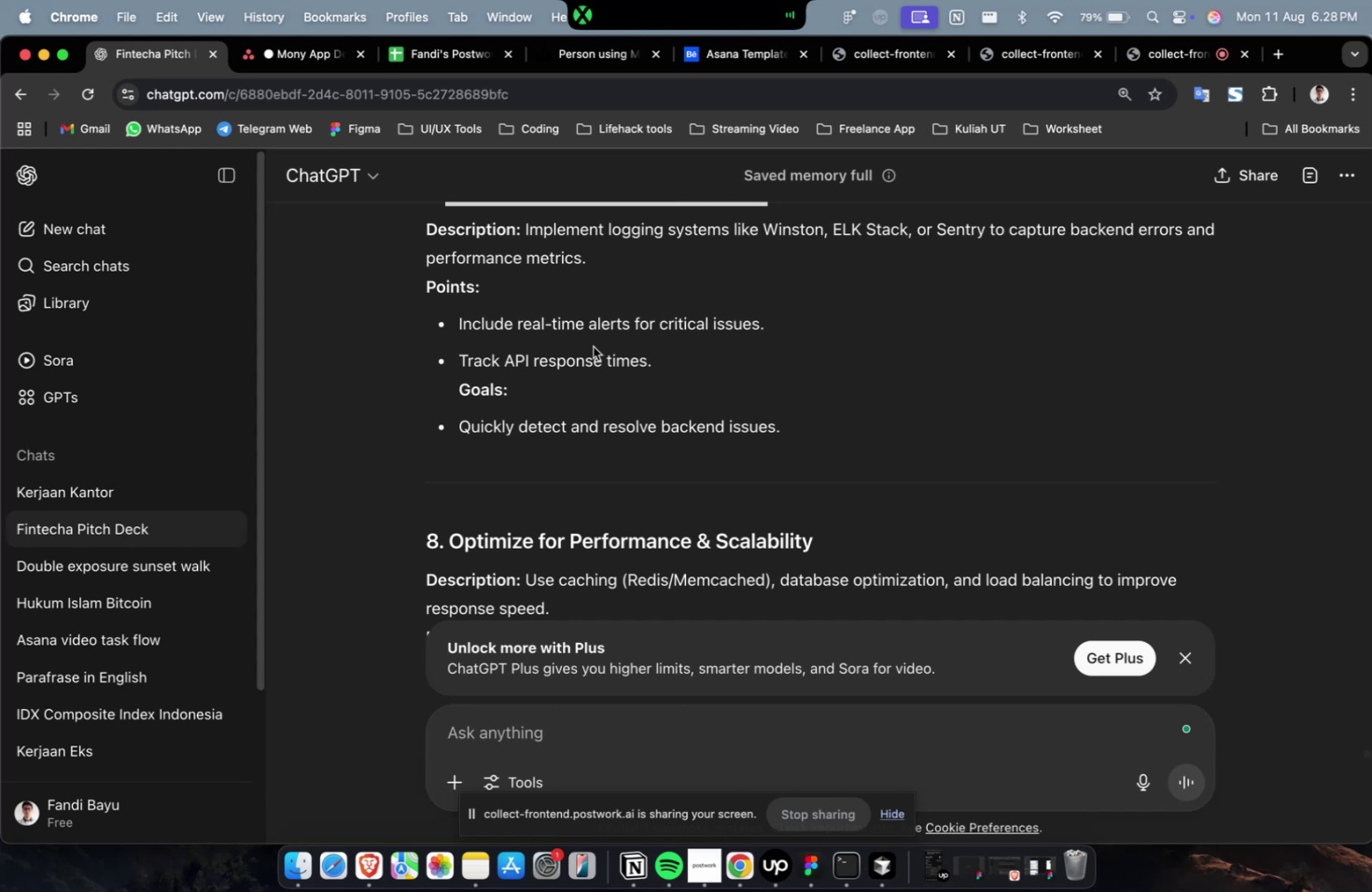 
scroll: coordinate [628, 300], scroll_direction: down, amount: 4.0
 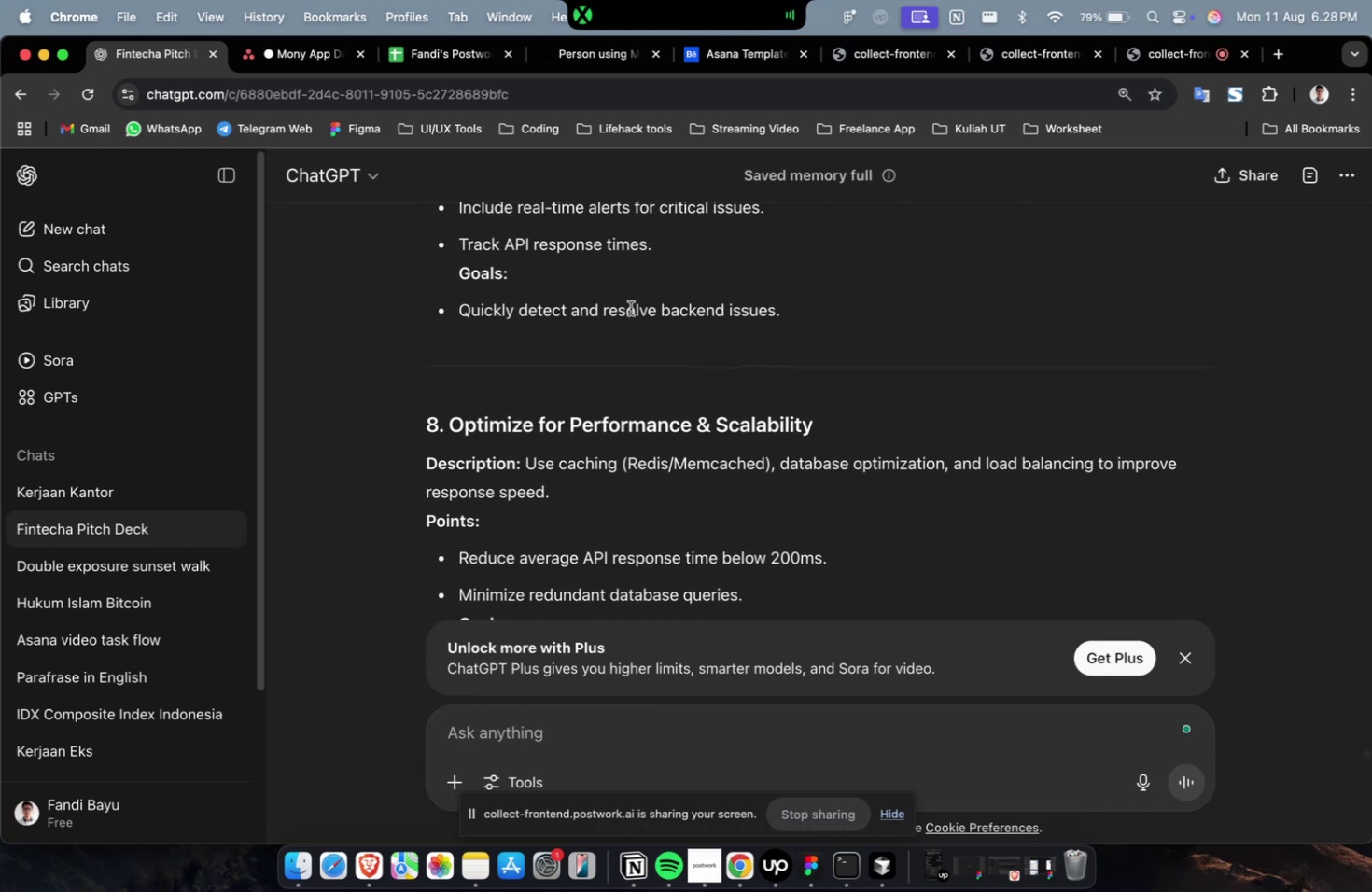 
scroll: coordinate [559, 355], scroll_direction: up, amount: 9.0
 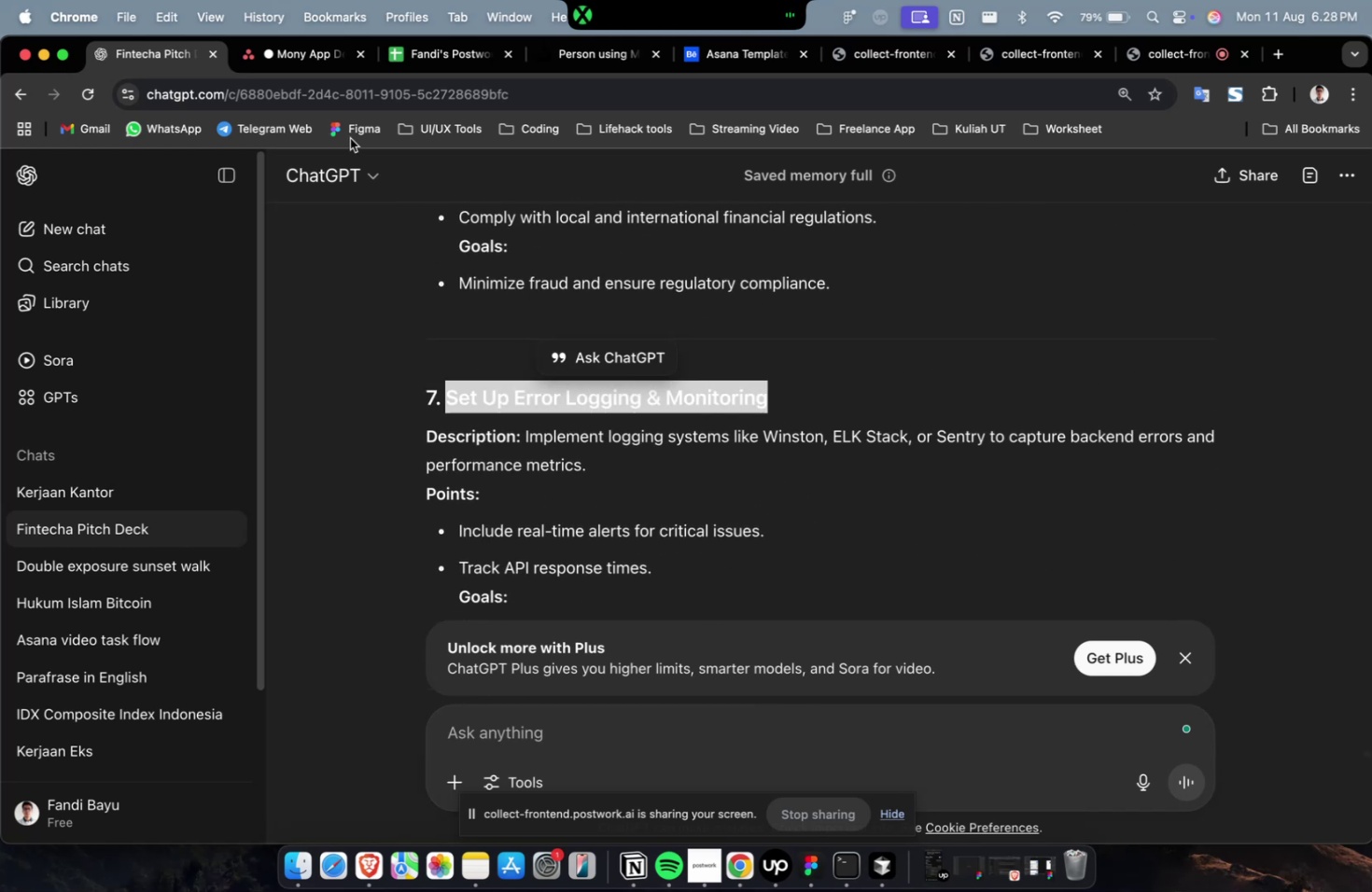 
left_click([304, 71])
 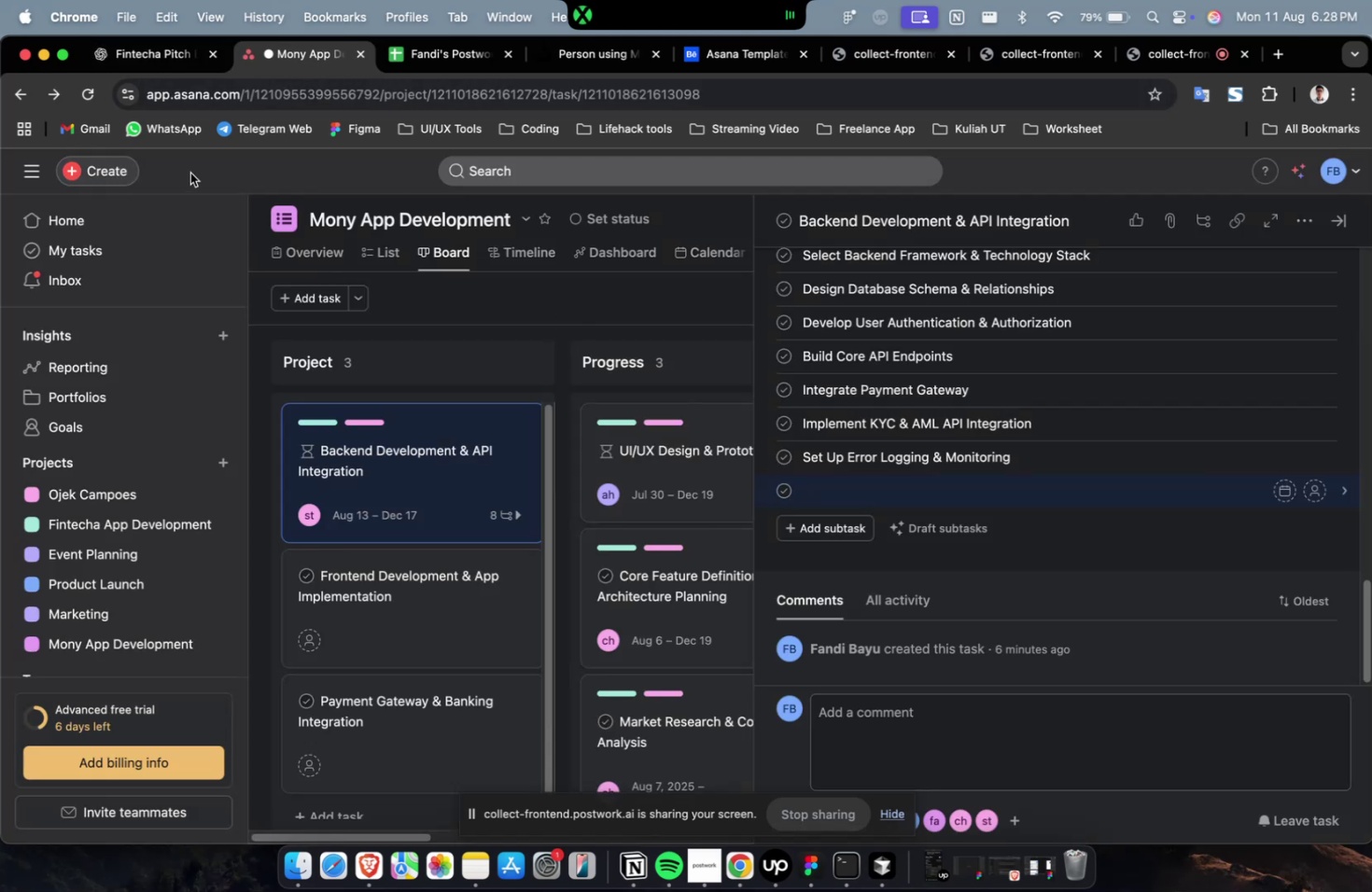 
left_click([143, 56])
 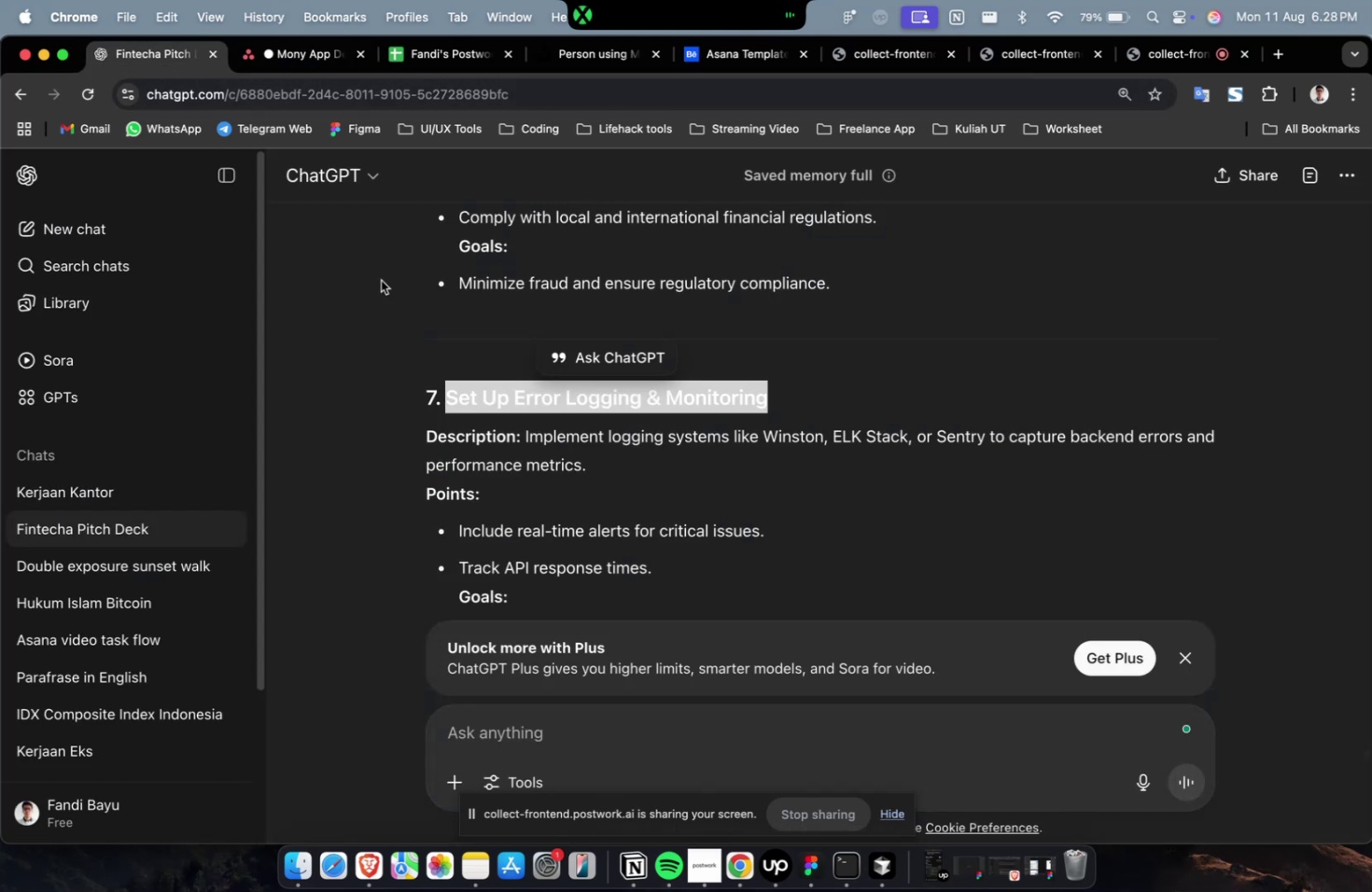 
scroll: coordinate [509, 360], scroll_direction: down, amount: 8.0
 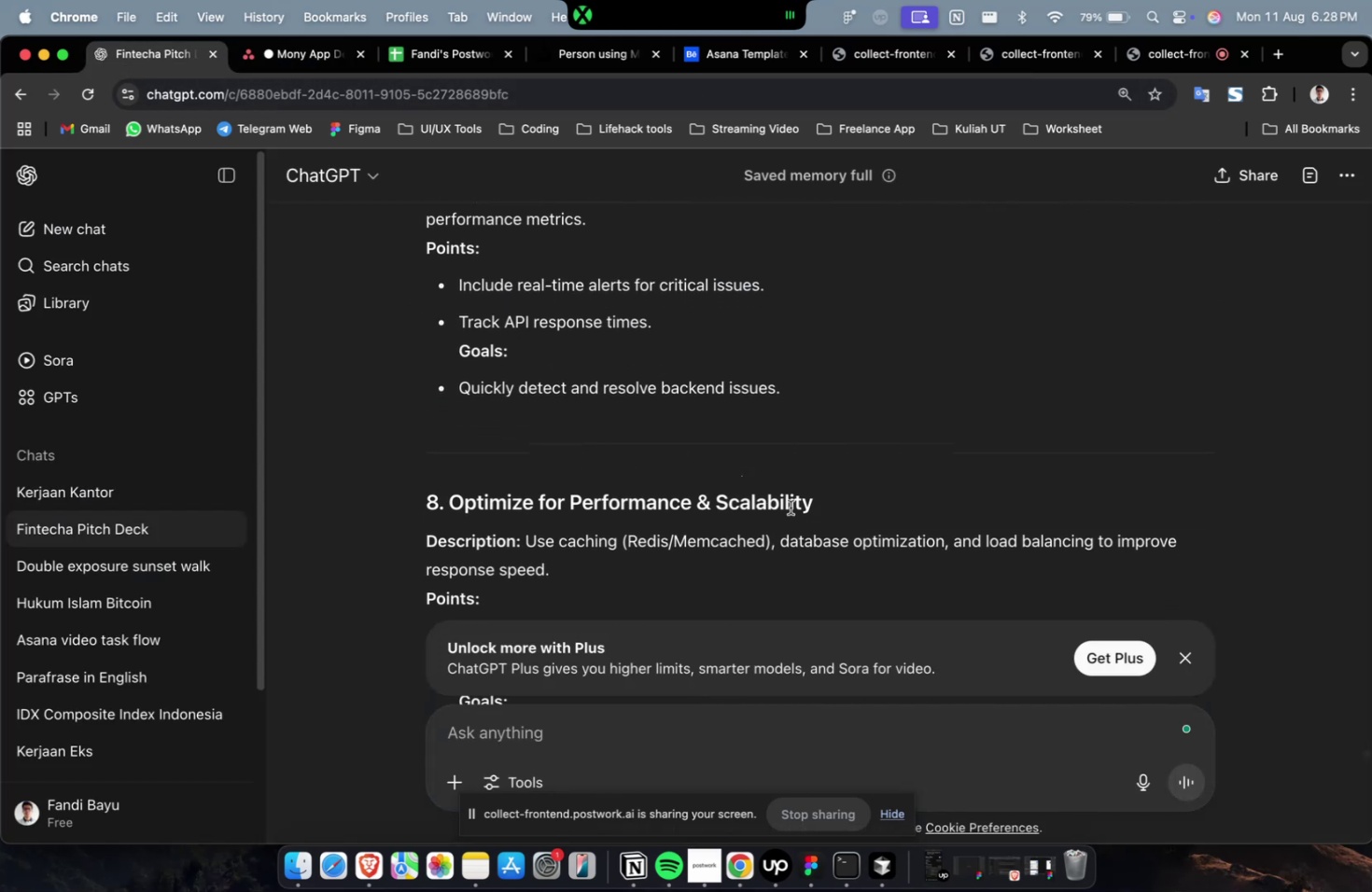 
left_click_drag(start_coordinate=[825, 509], to_coordinate=[456, 495])
 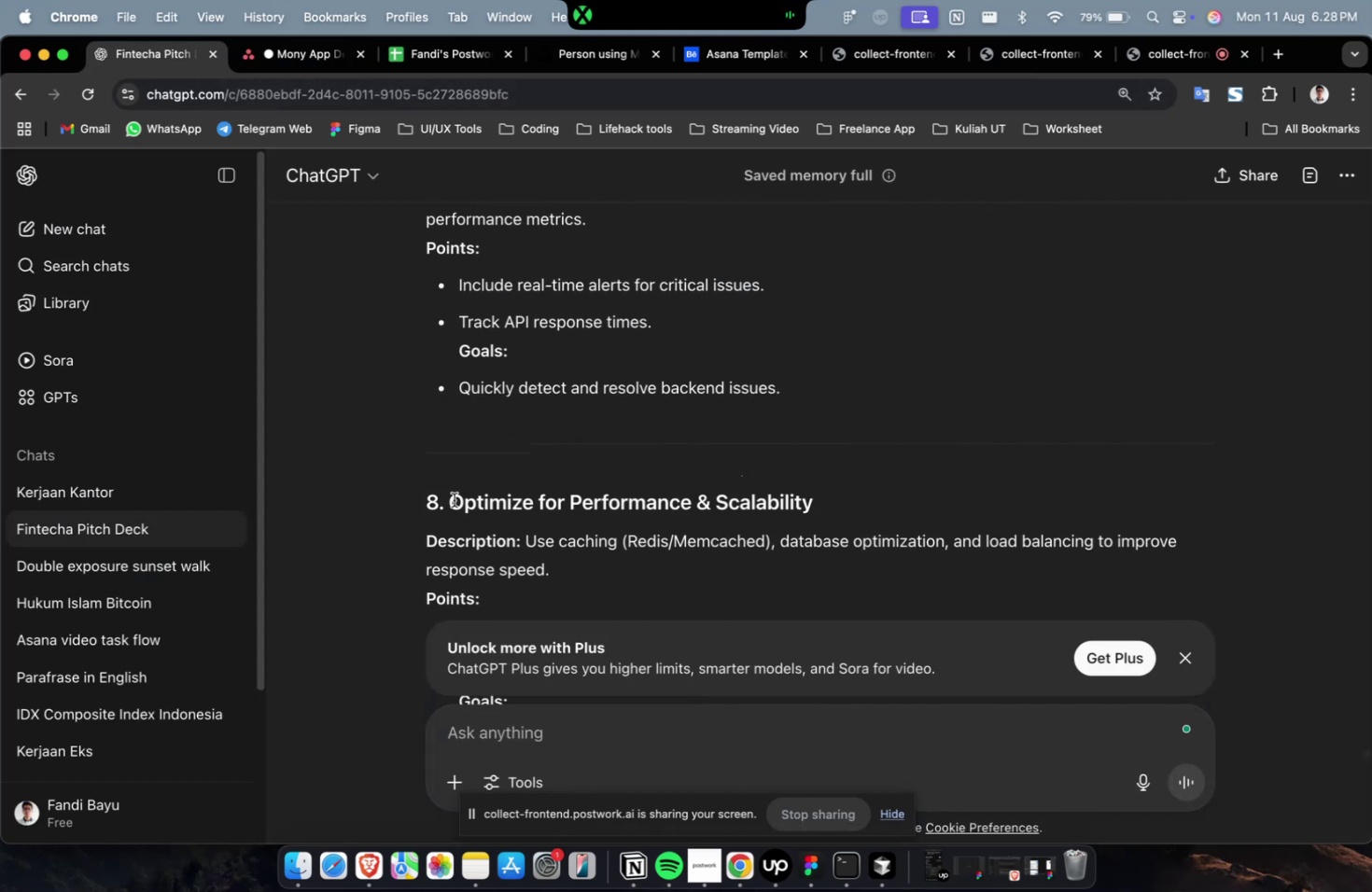 
key(Meta+CommandLeft)
 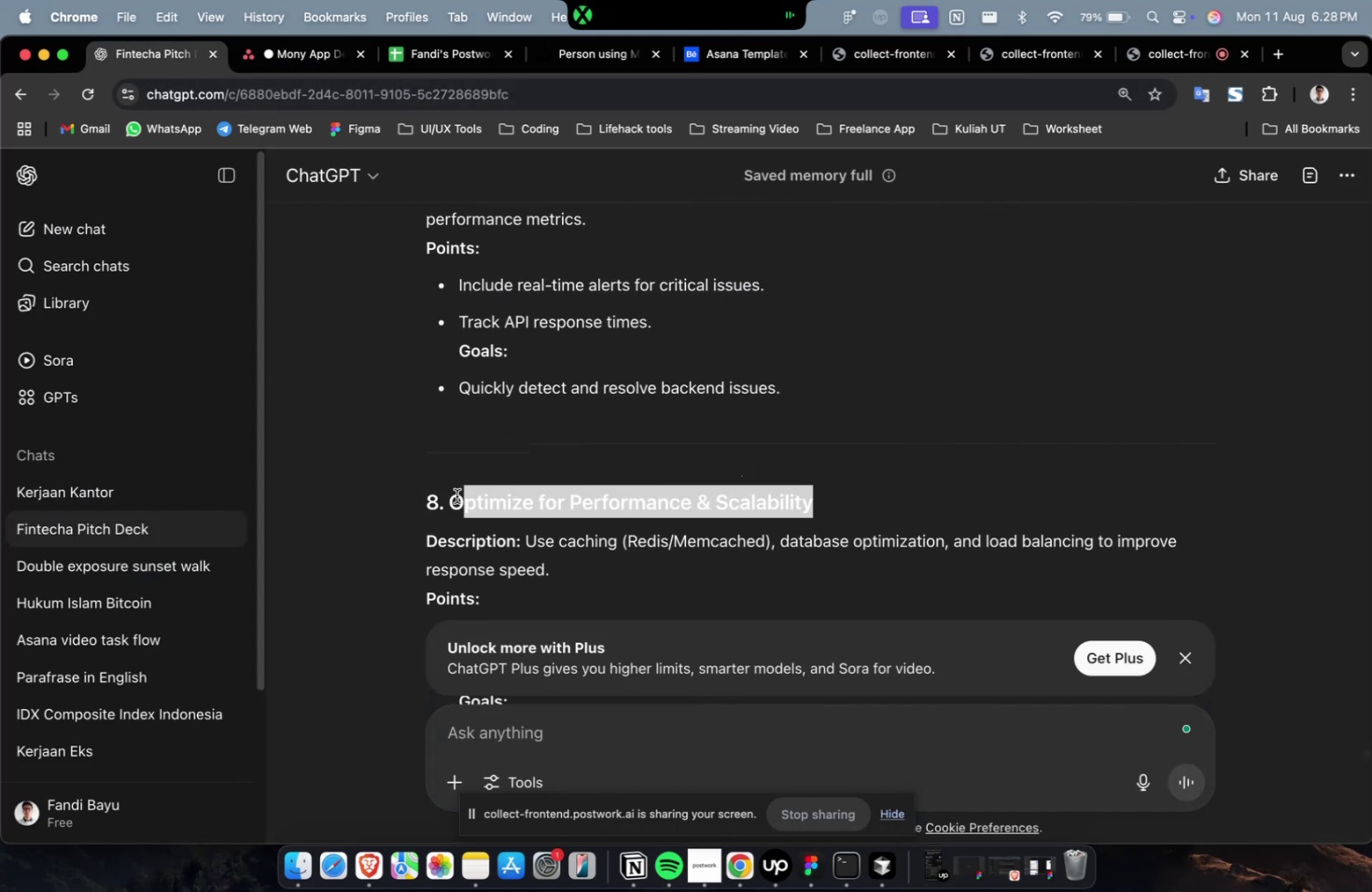 
left_click([456, 495])
 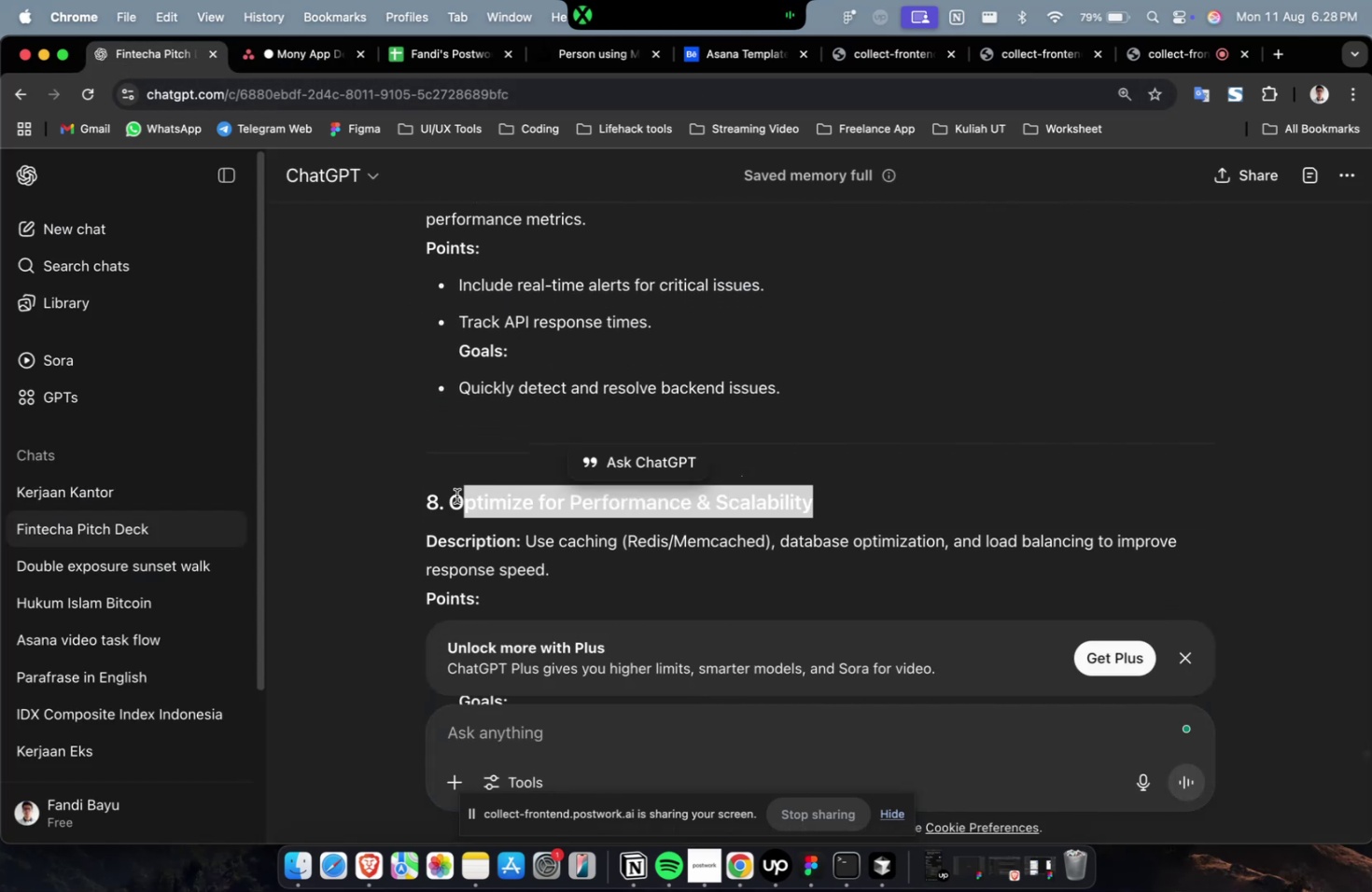 
left_click_drag(start_coordinate=[454, 499], to_coordinate=[958, 520])
 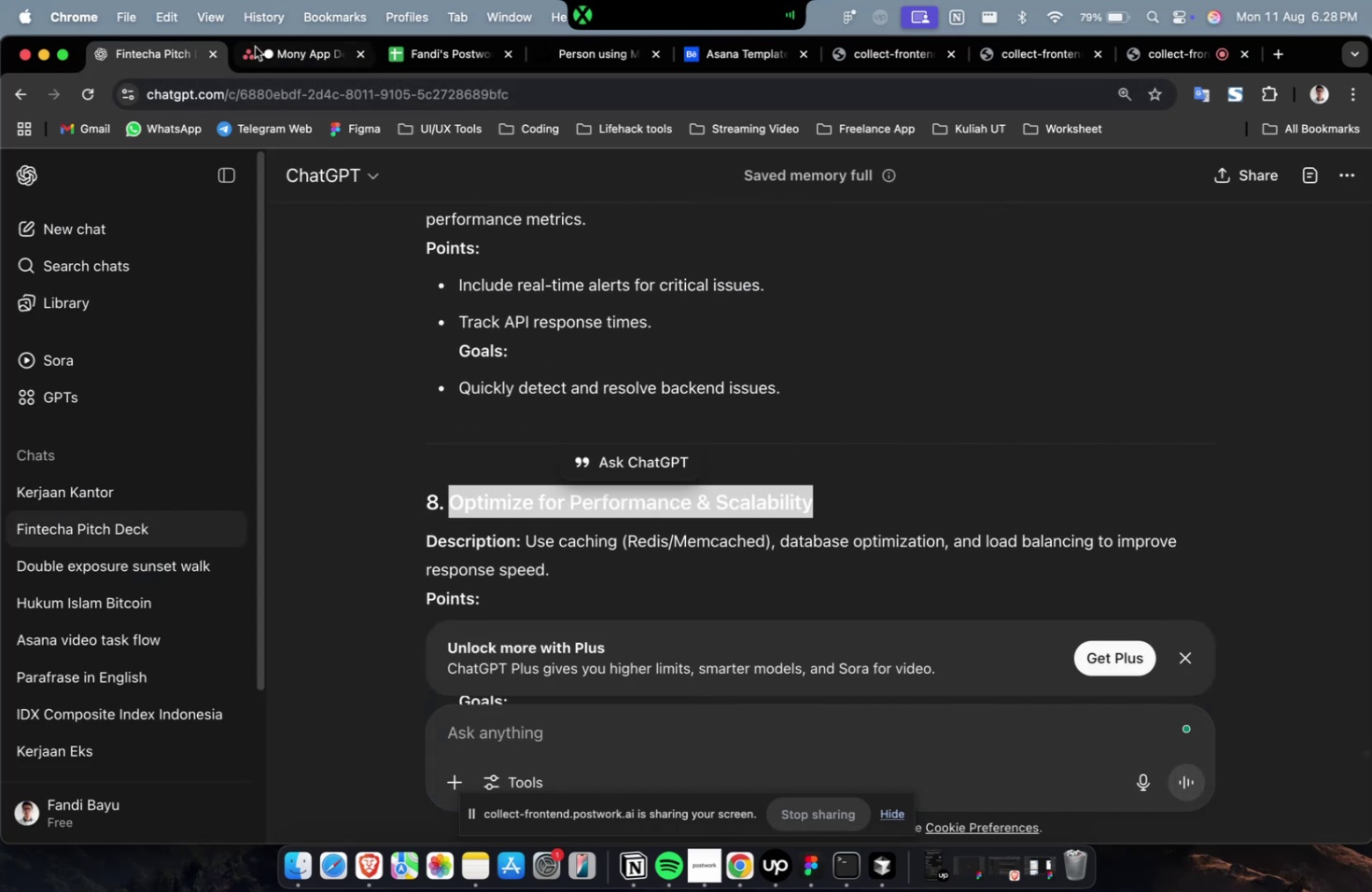 
key(Meta+C)
 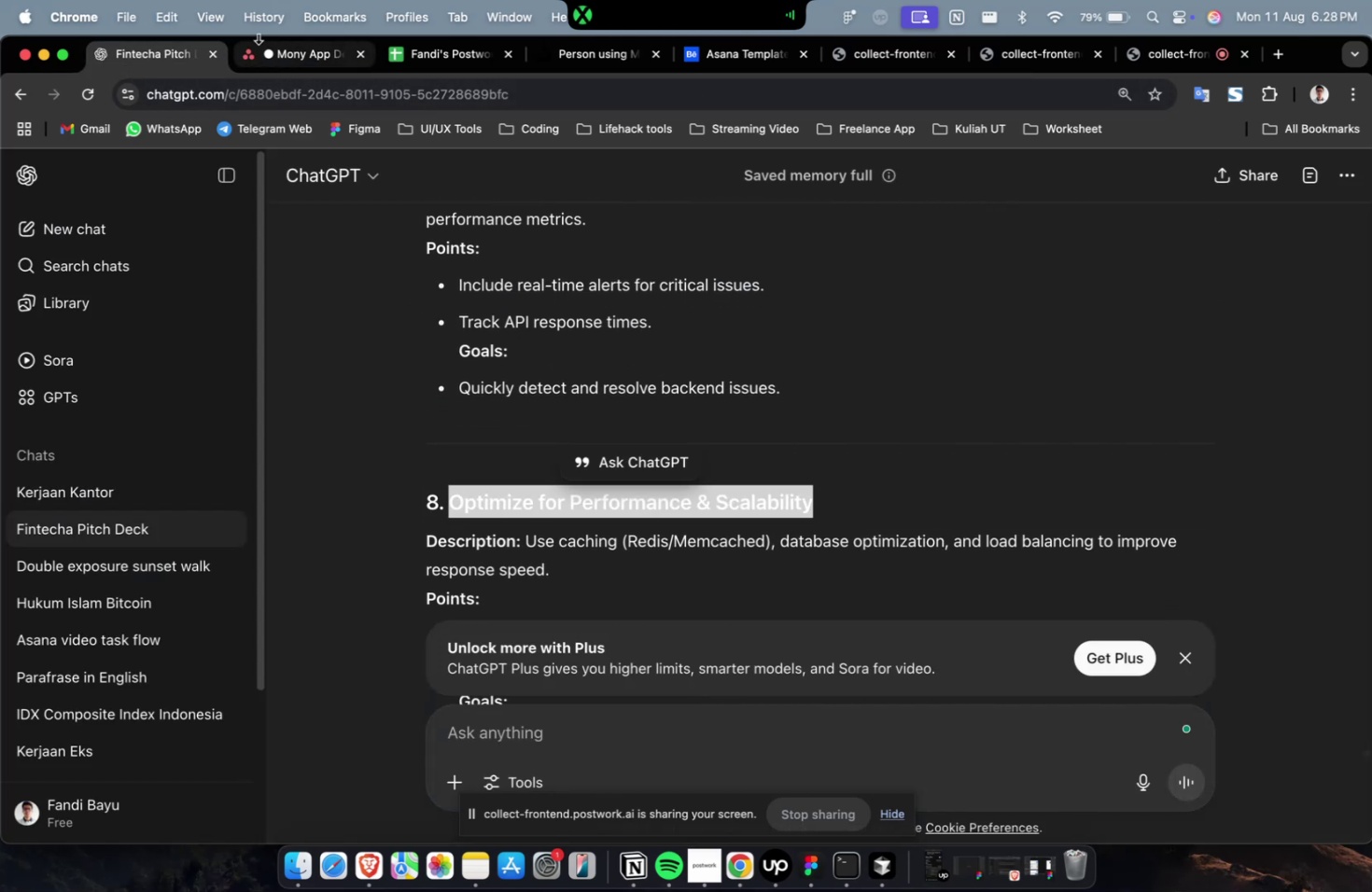 
double_click([286, 59])
 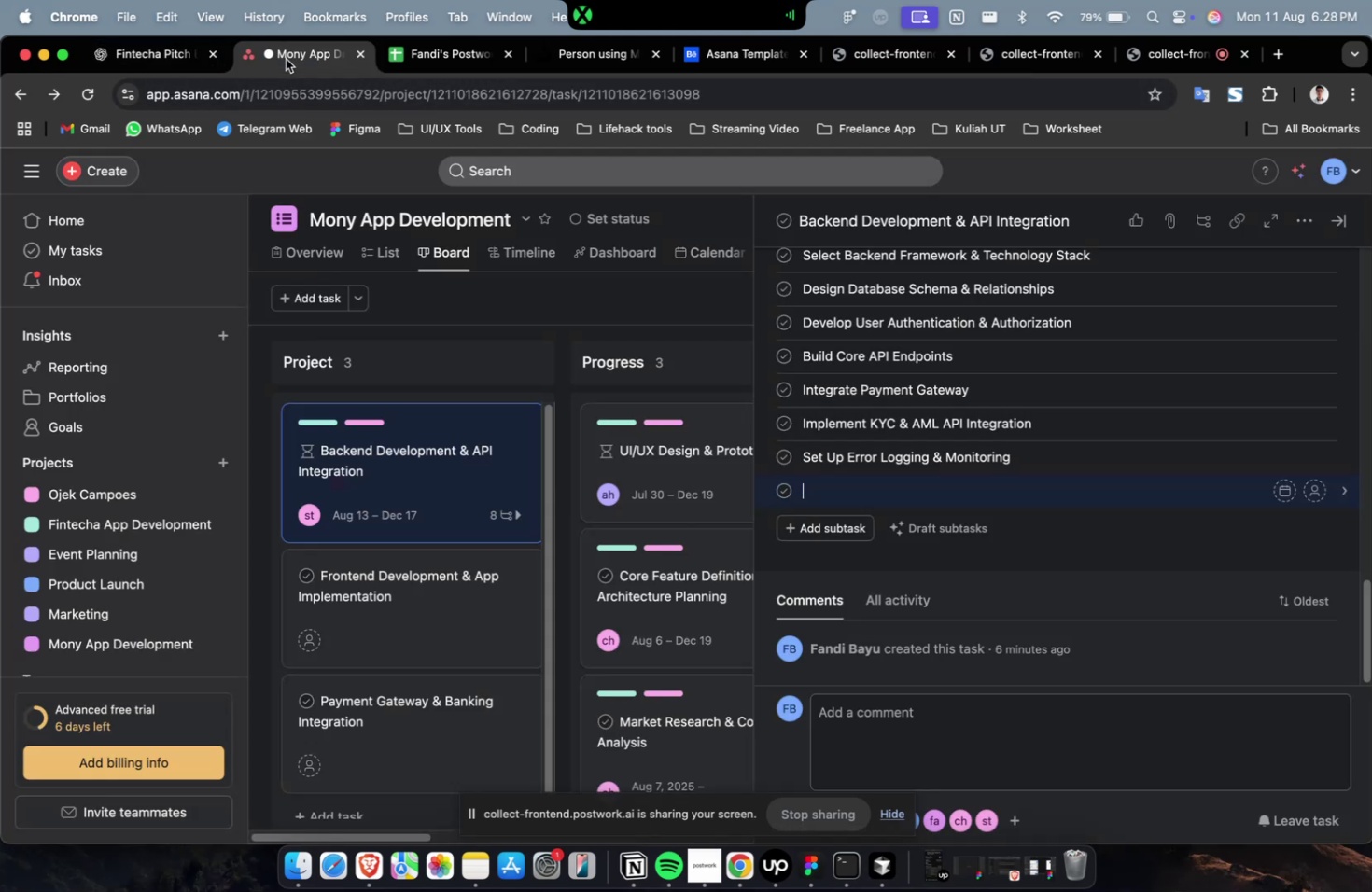 
key(Meta+V)
 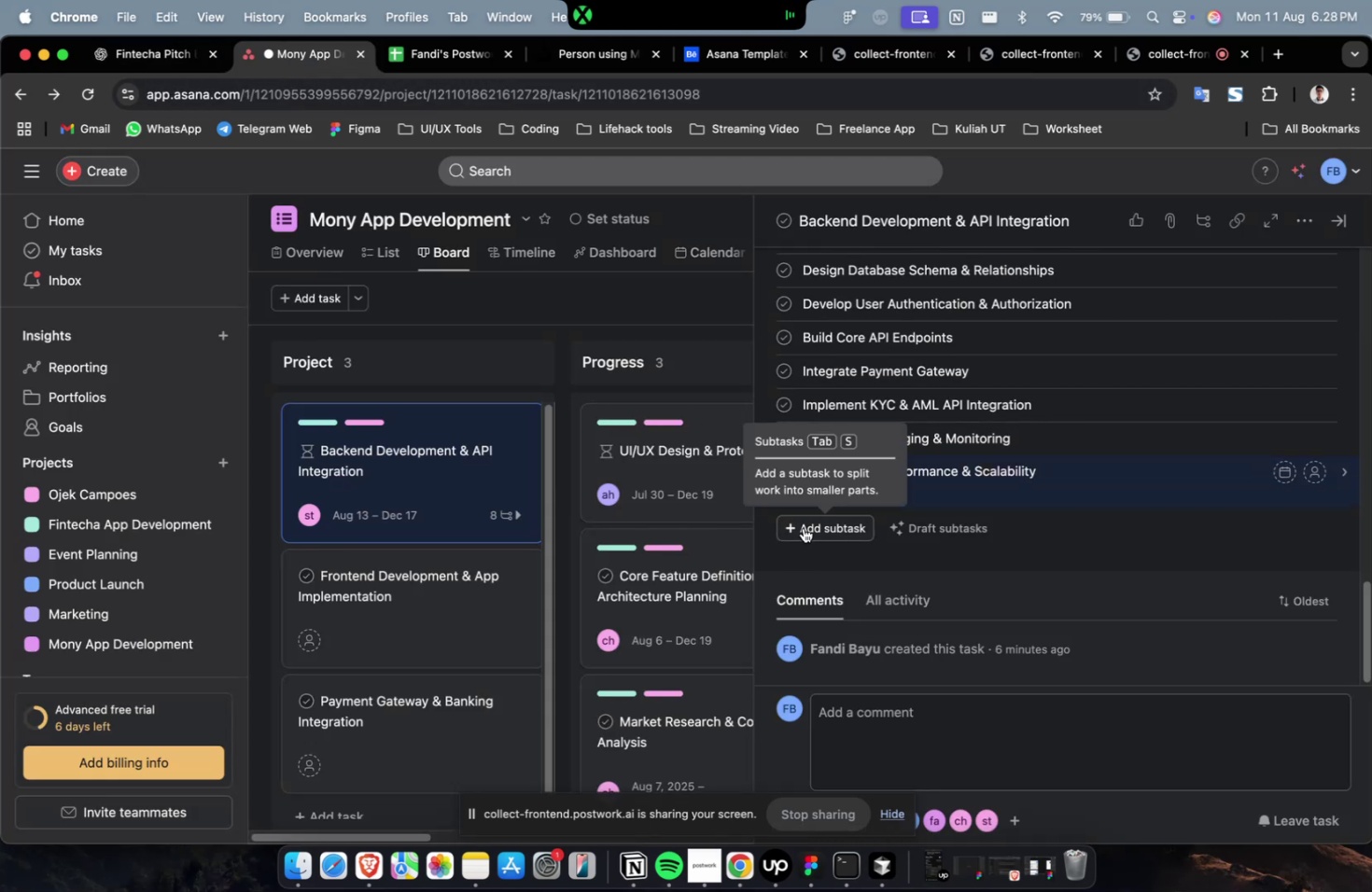 
key(Backspace)
 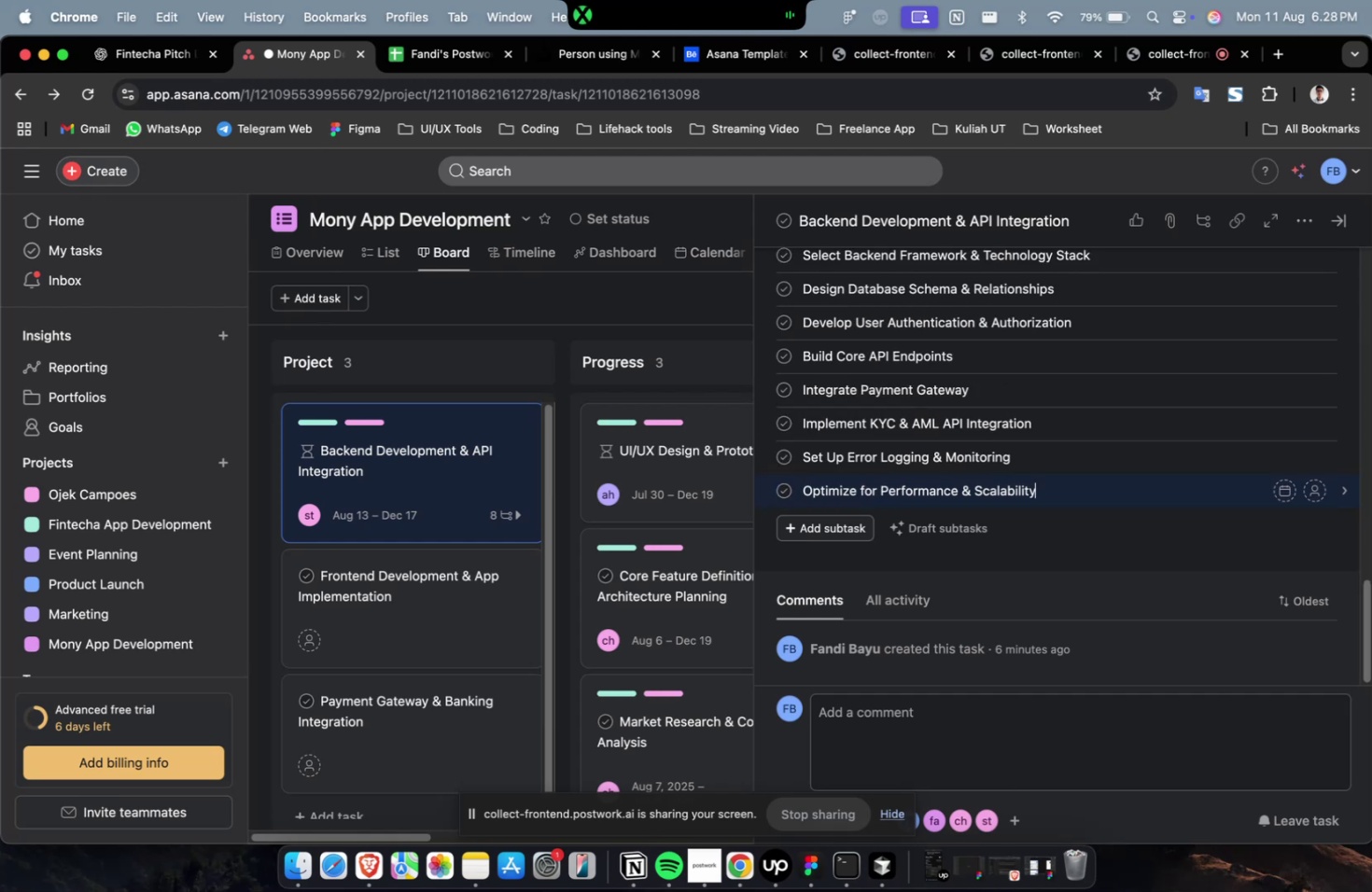 
left_click([803, 527])
 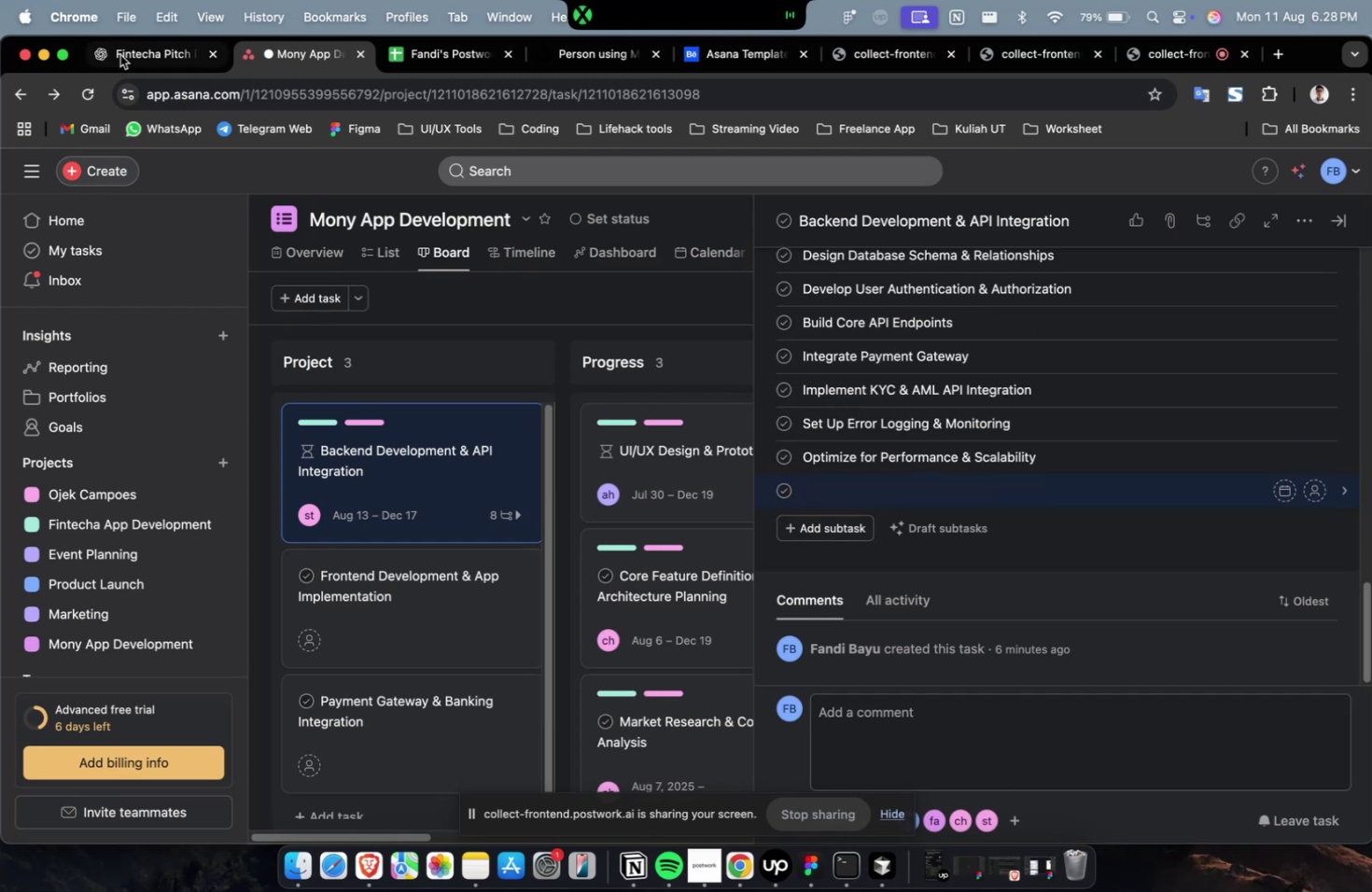 
scroll: coordinate [422, 279], scroll_direction: down, amount: 7.0
 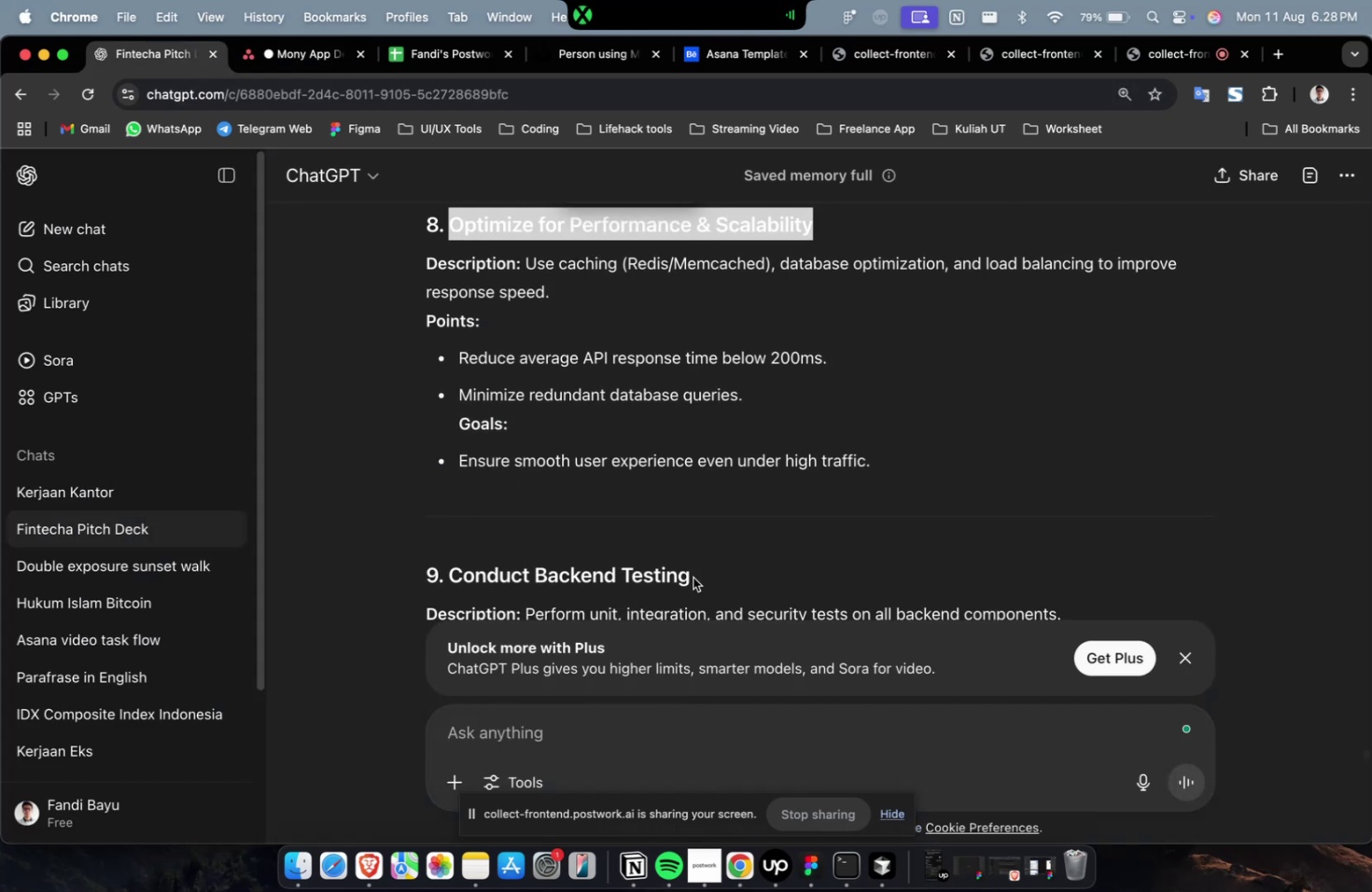 
left_click_drag(start_coordinate=[704, 581], to_coordinate=[450, 584])
 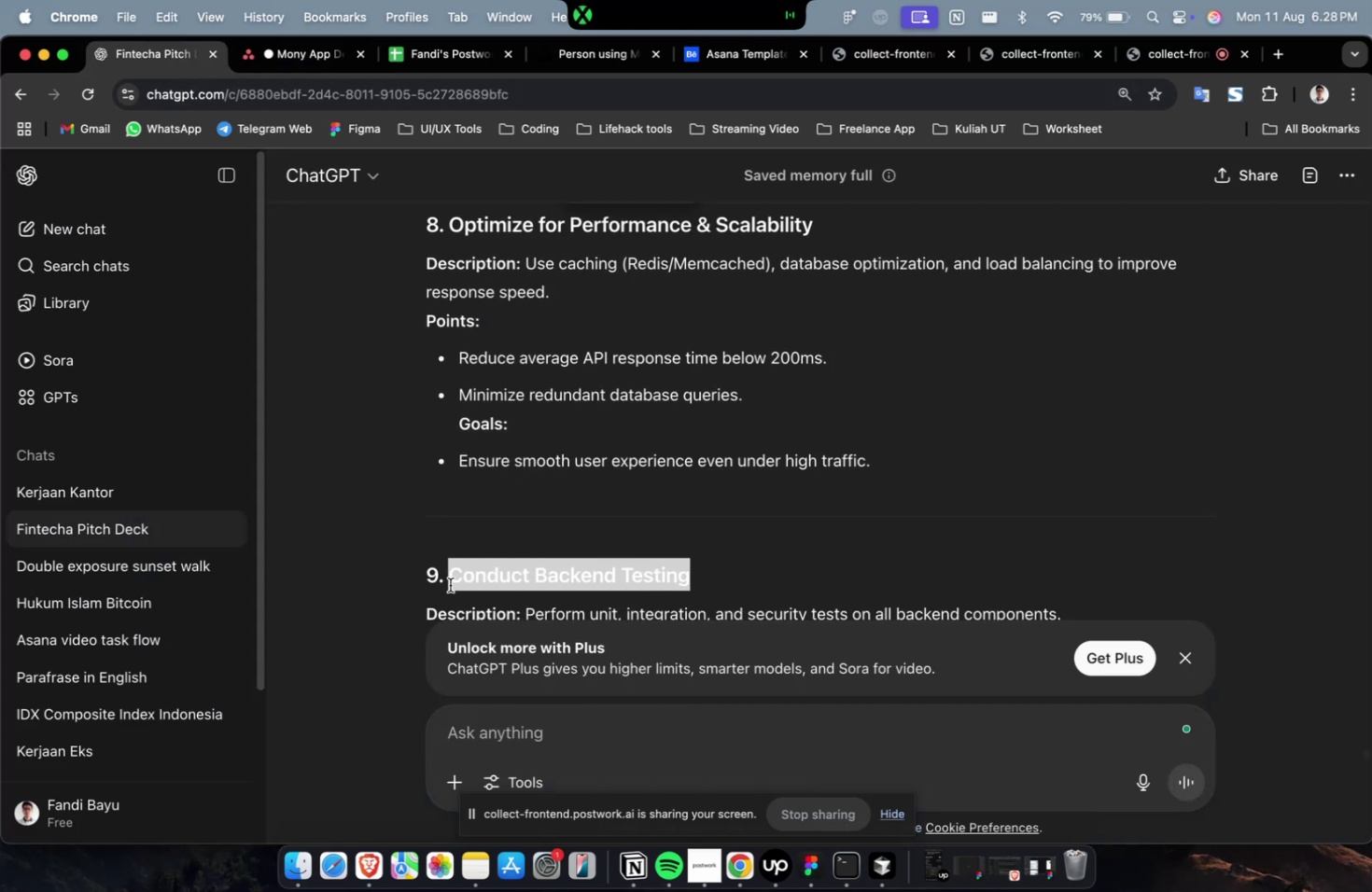 
key(Meta+C)
 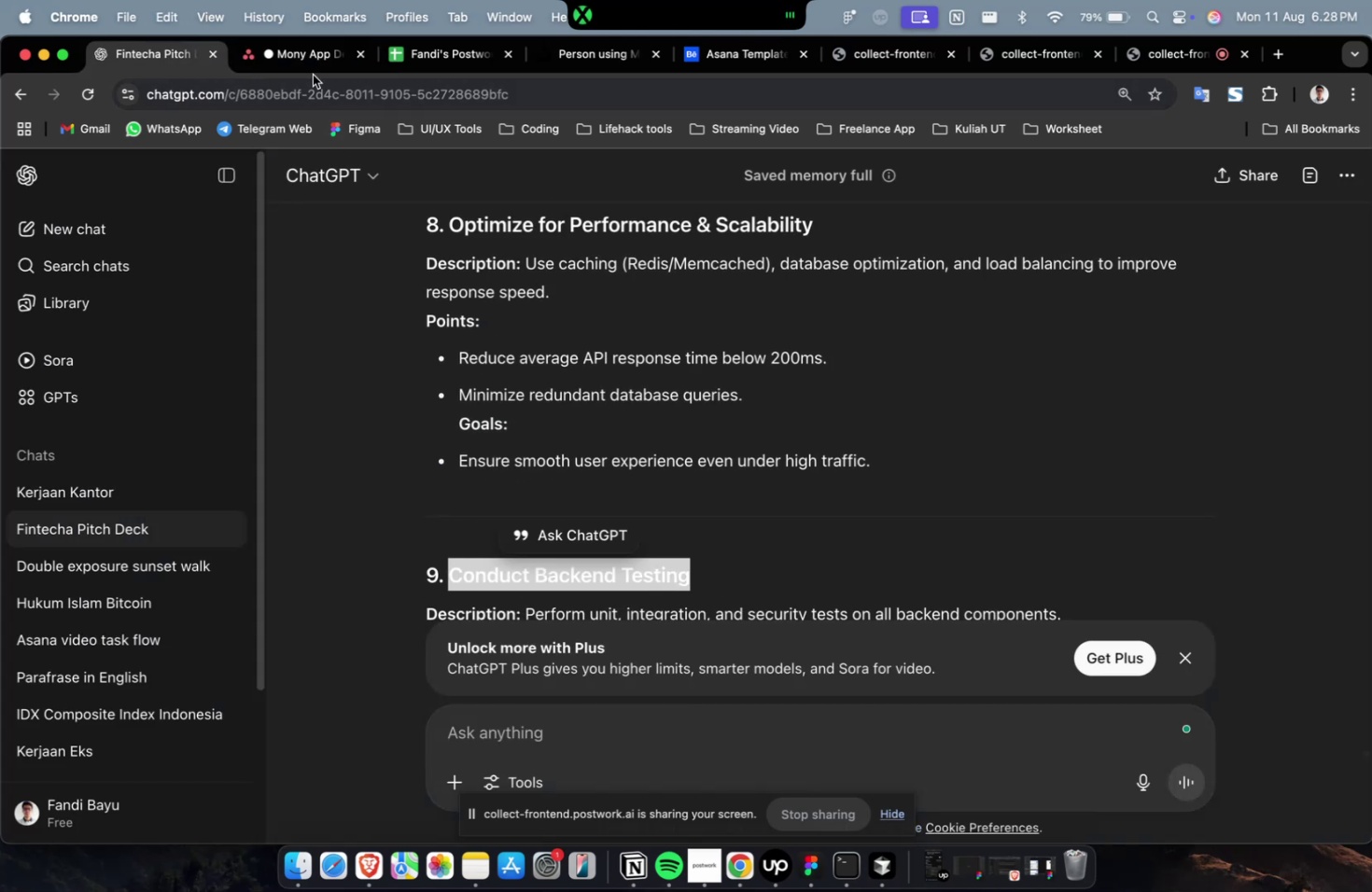 
left_click([305, 52])
 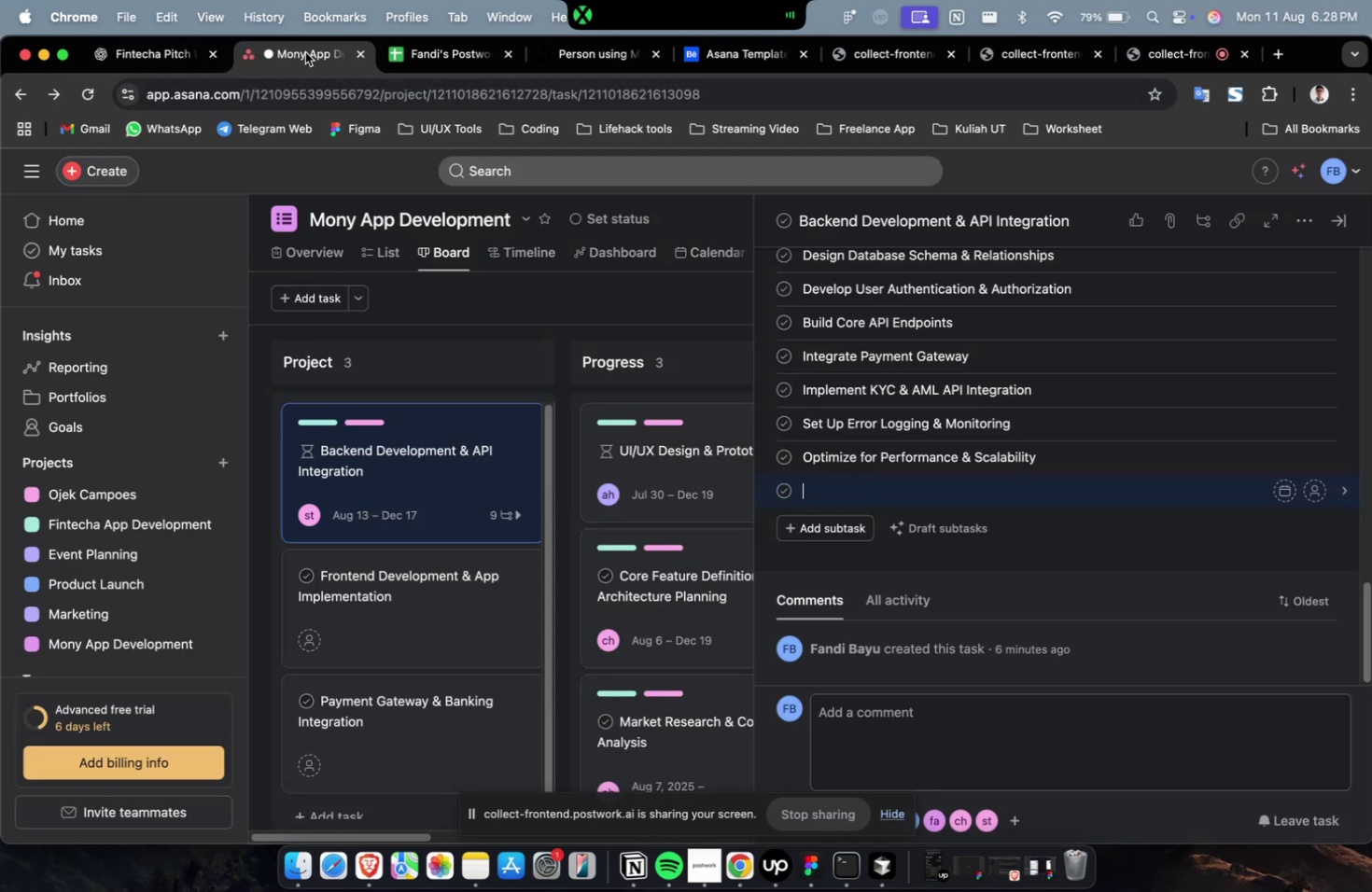 
hold_key(key=CommandLeft, duration=0.34)
 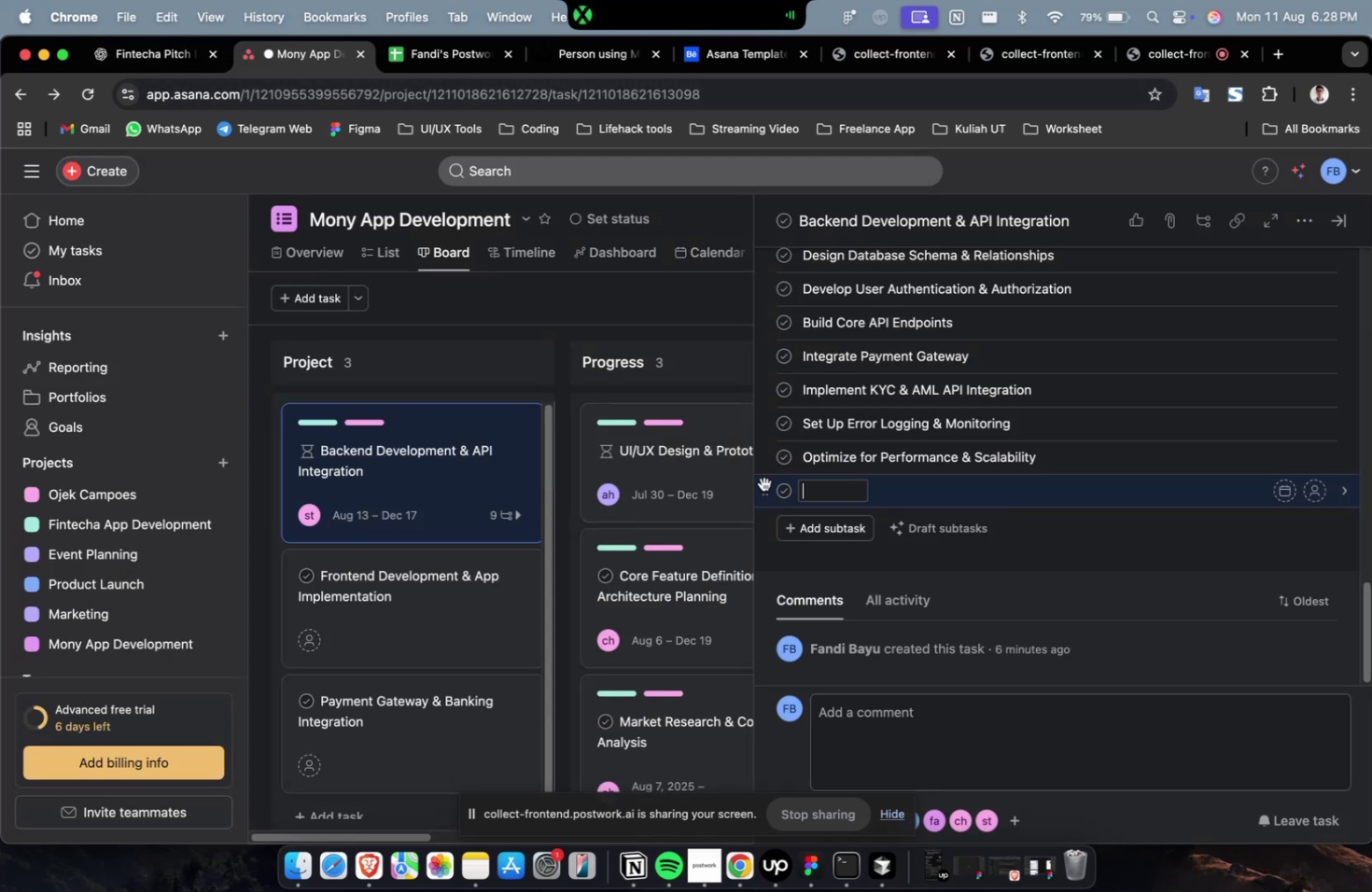 
key(Meta+CommandLeft)
 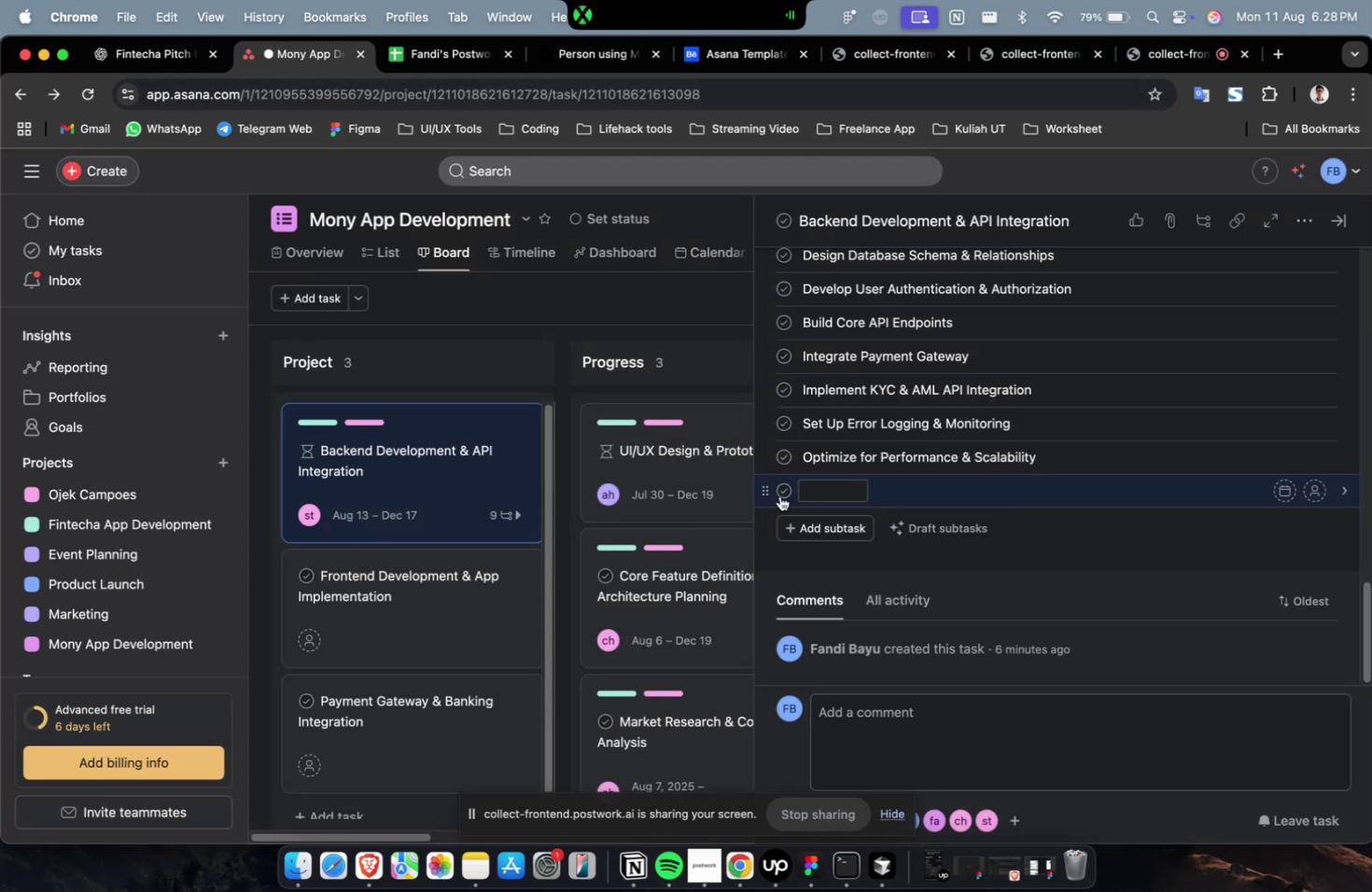 
key(Meta+V)
 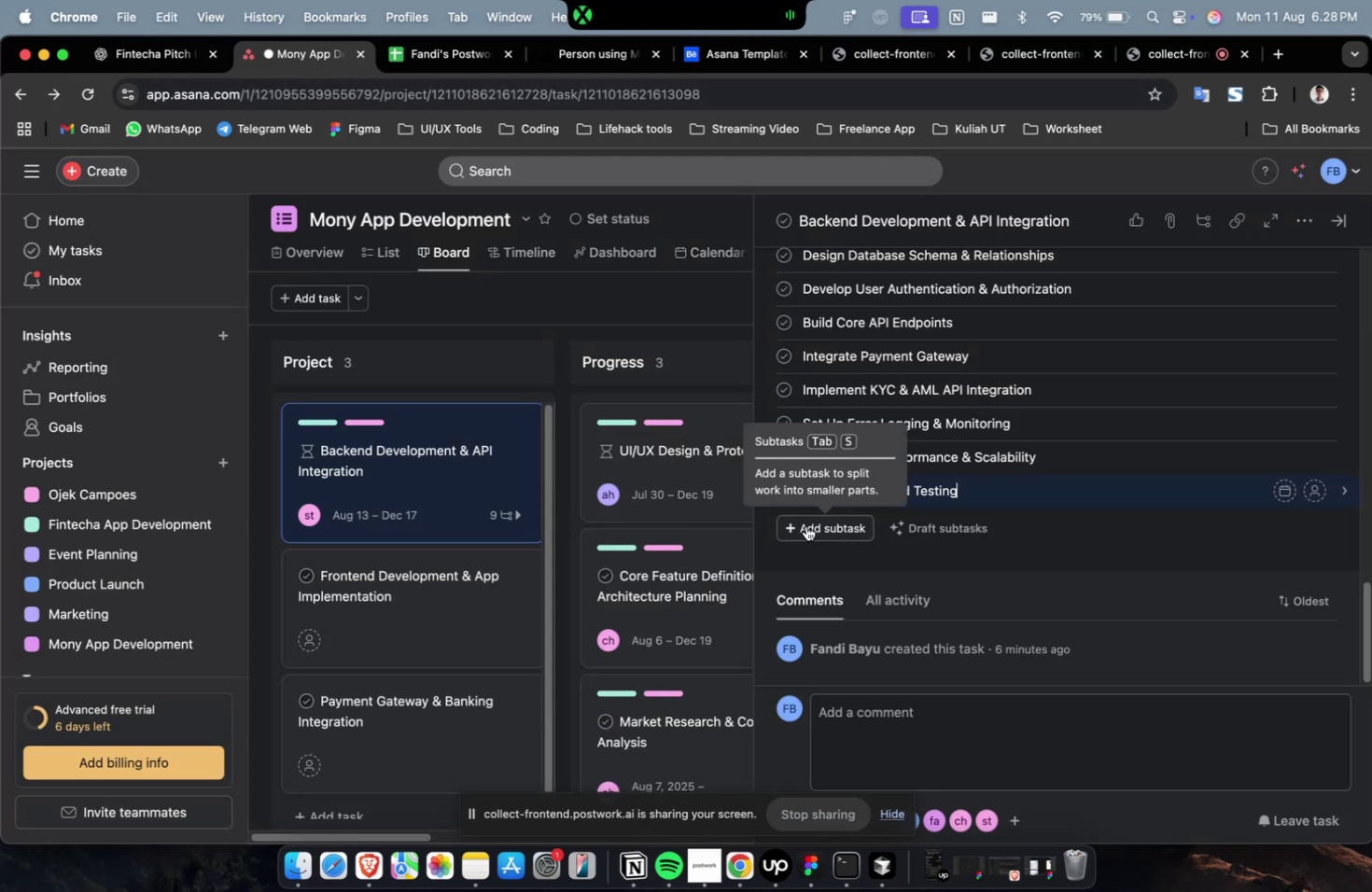 
left_click([809, 530])
 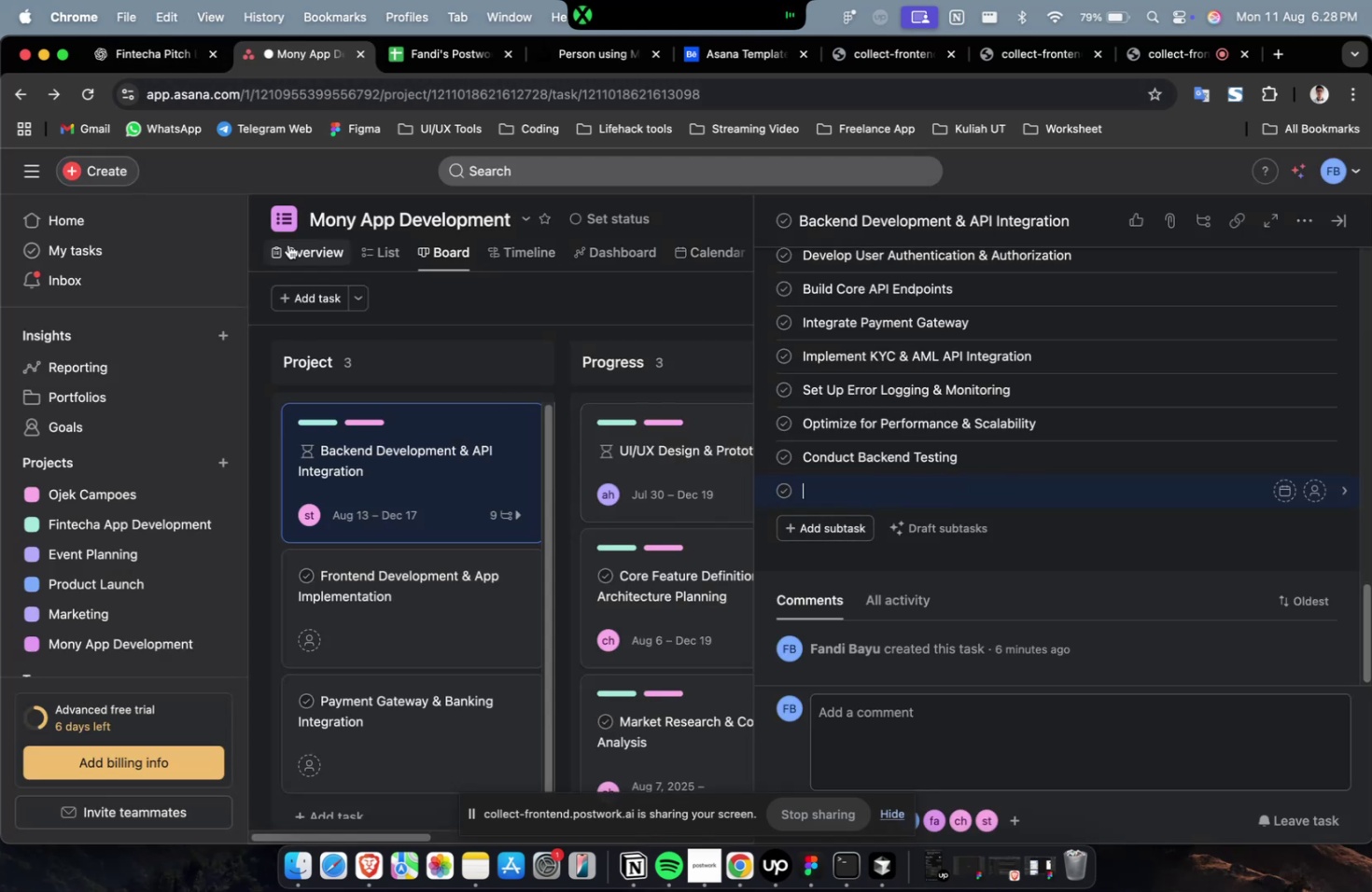 
left_click([140, 55])
 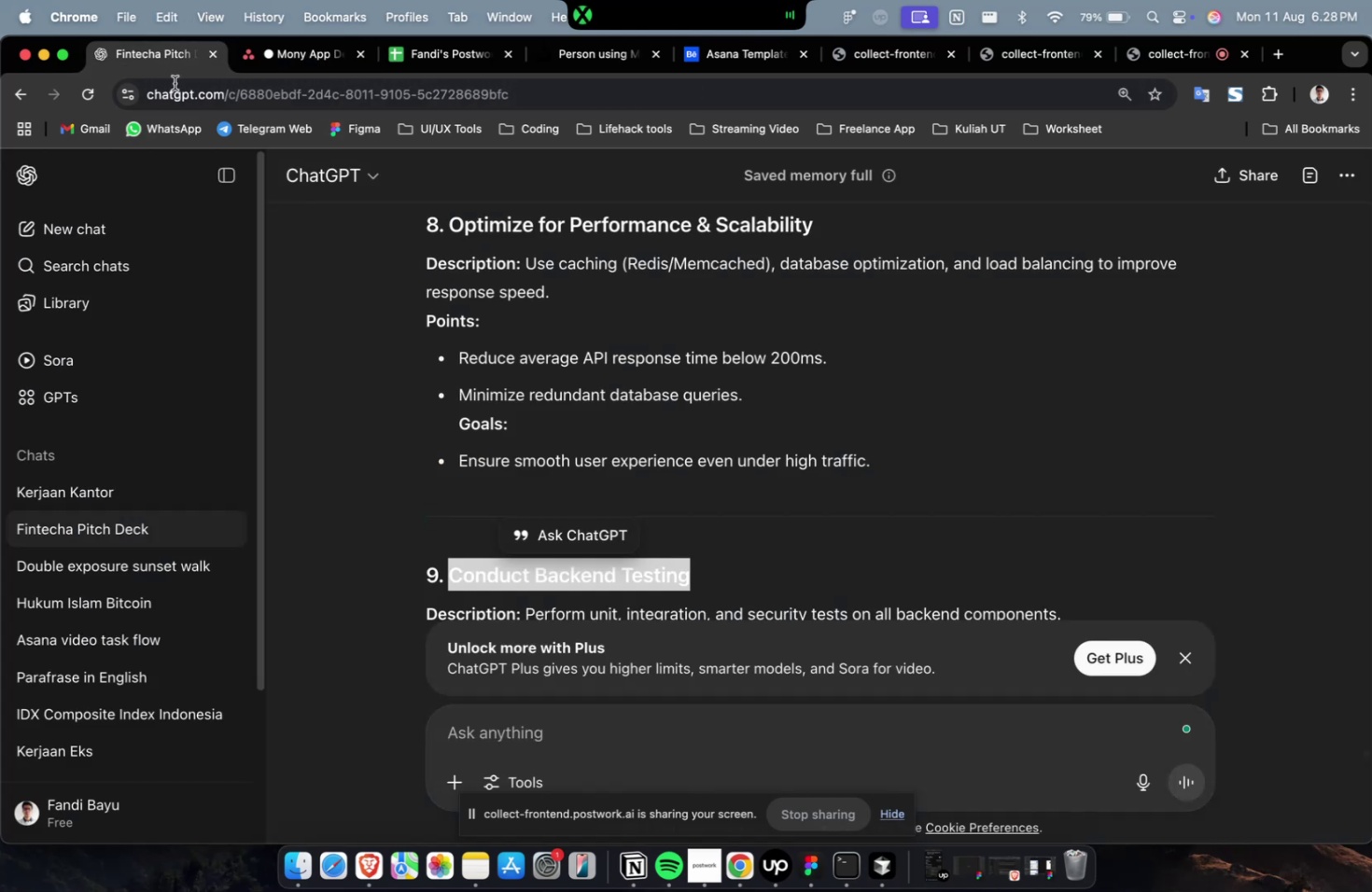 
scroll: coordinate [545, 363], scroll_direction: down, amount: 10.0
 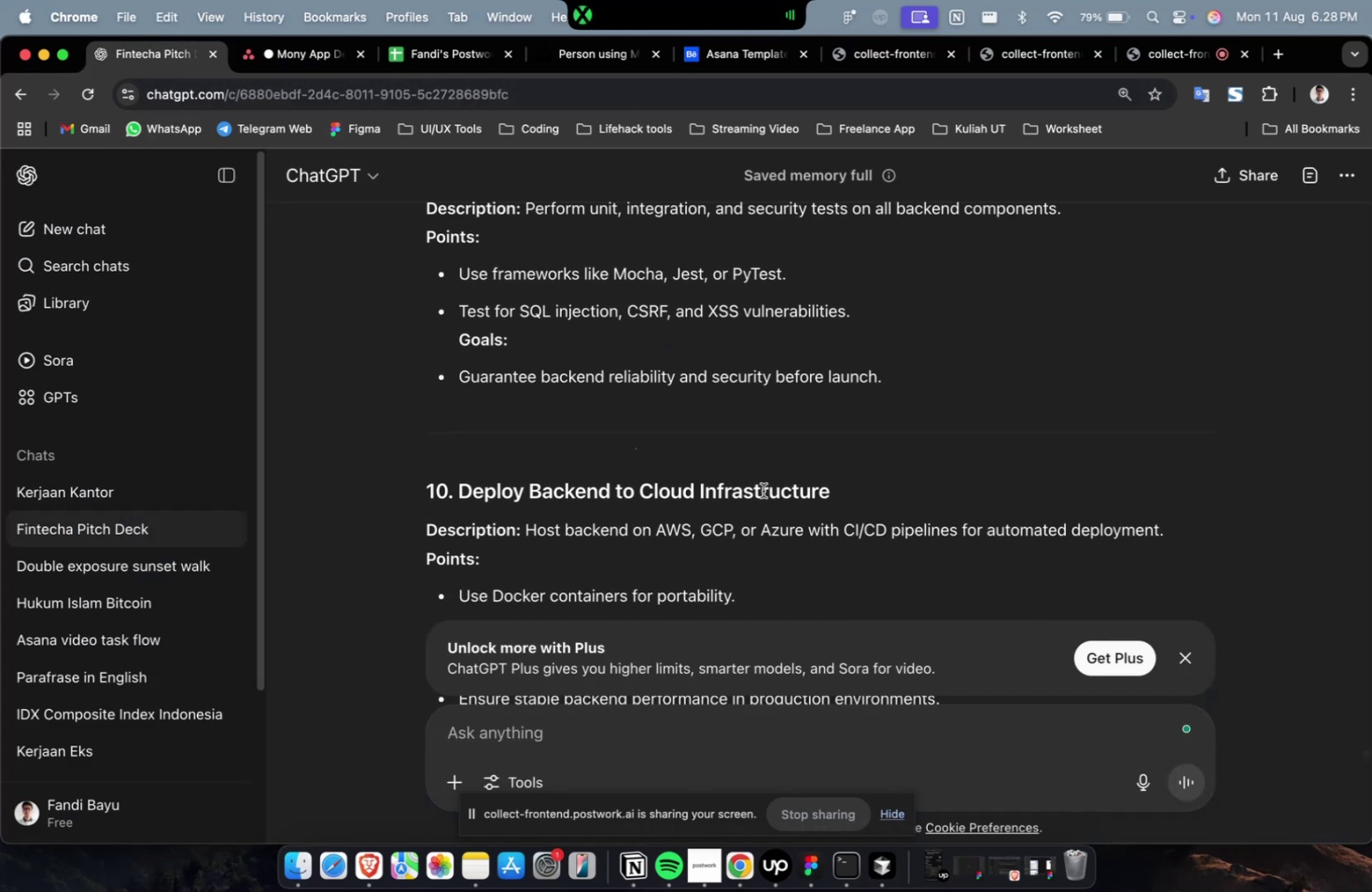 
left_click_drag(start_coordinate=[855, 499], to_coordinate=[461, 502])
 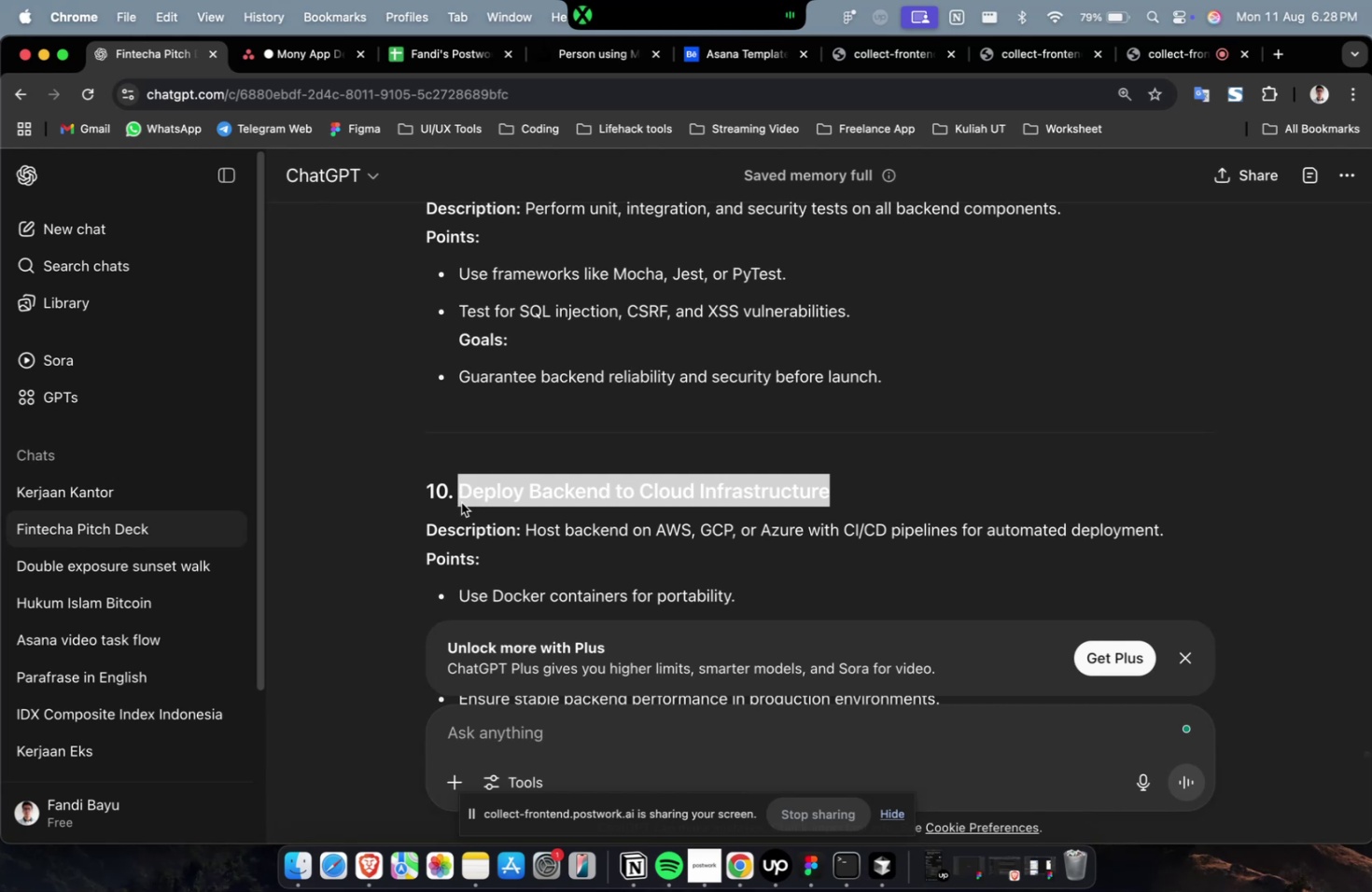 
key(Meta+C)
 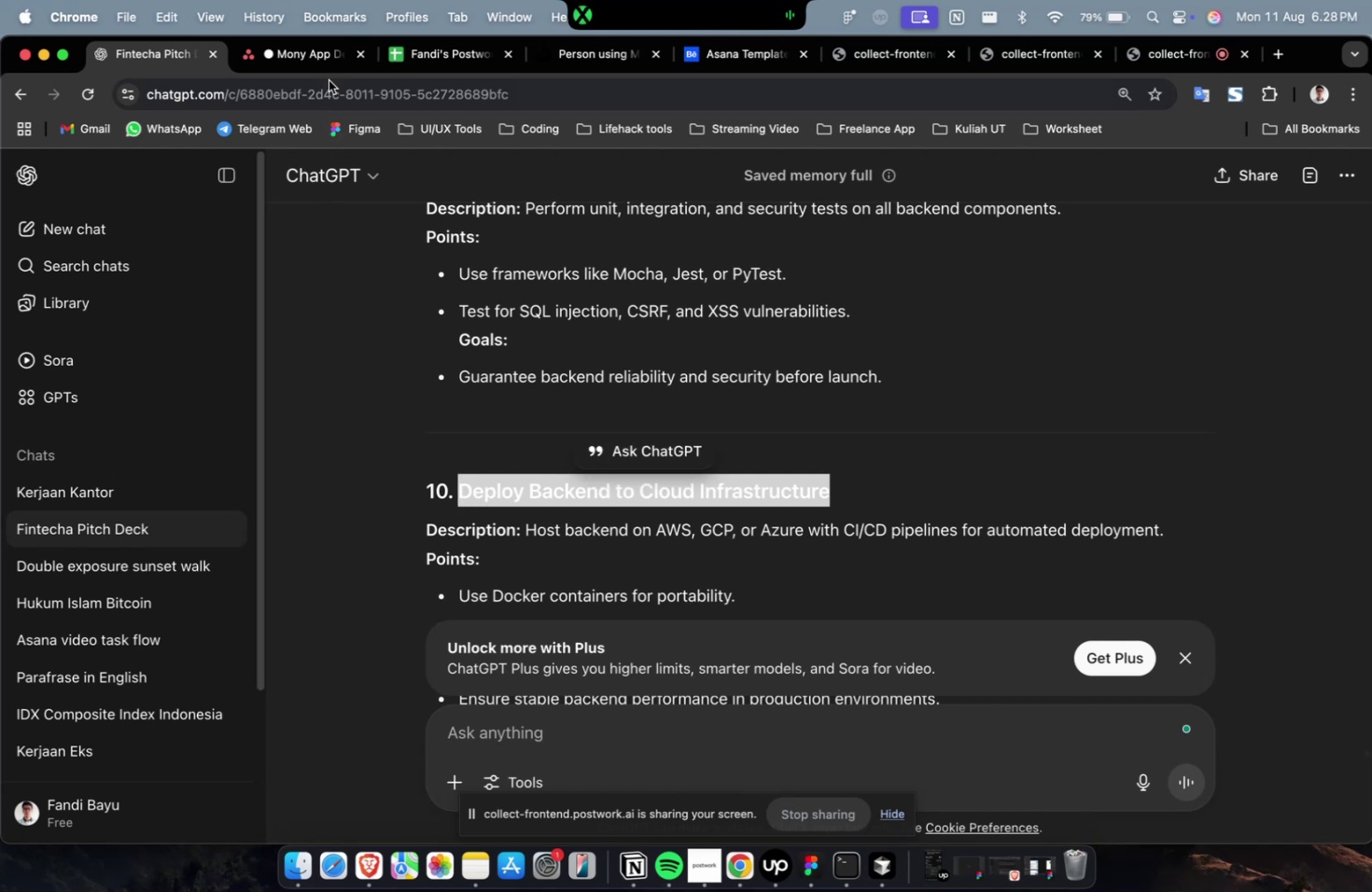 
left_click([326, 61])
 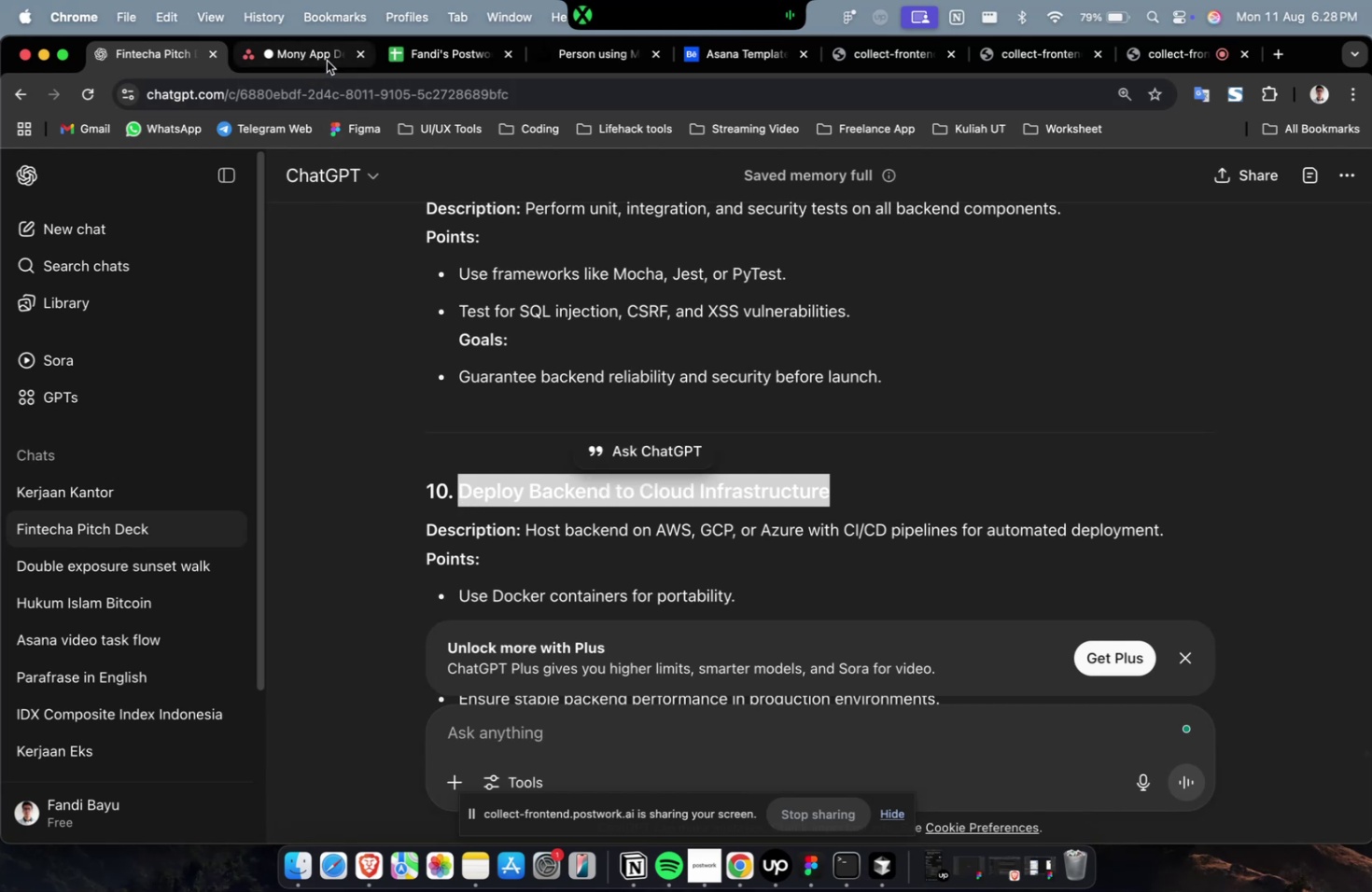 
key(Meta+V)
 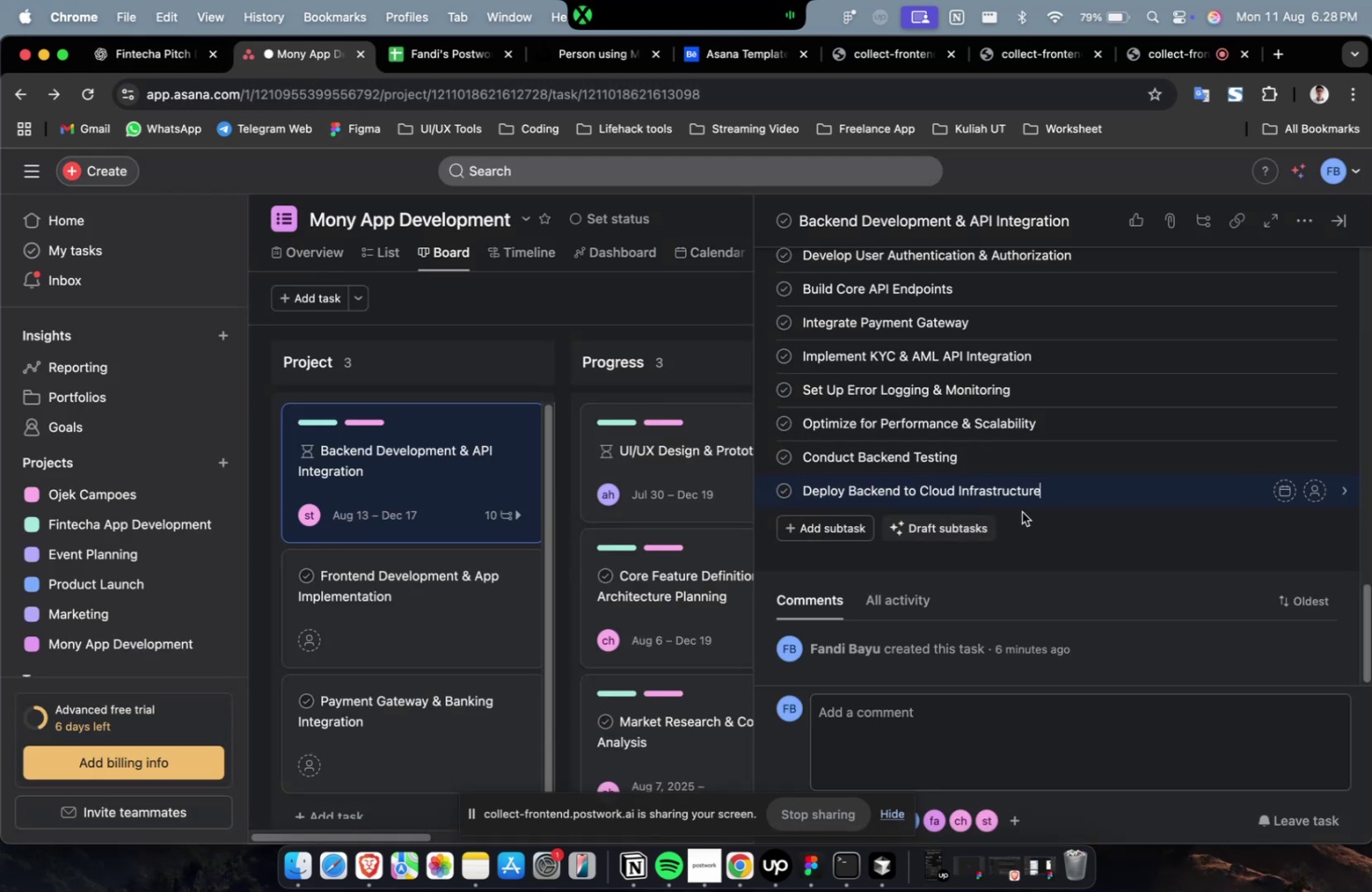 
left_click([1063, 493])
 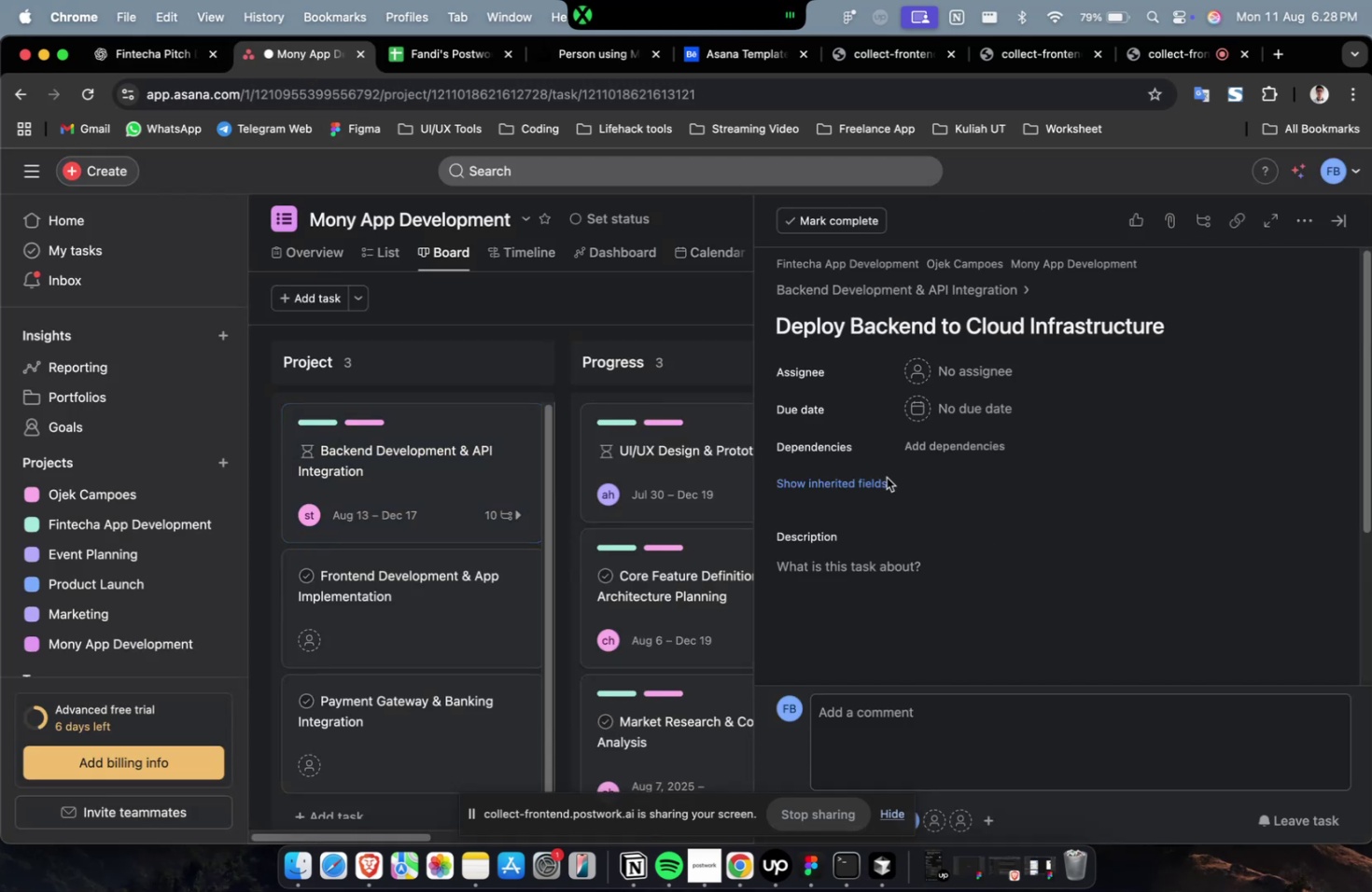 
wait(11.02)
 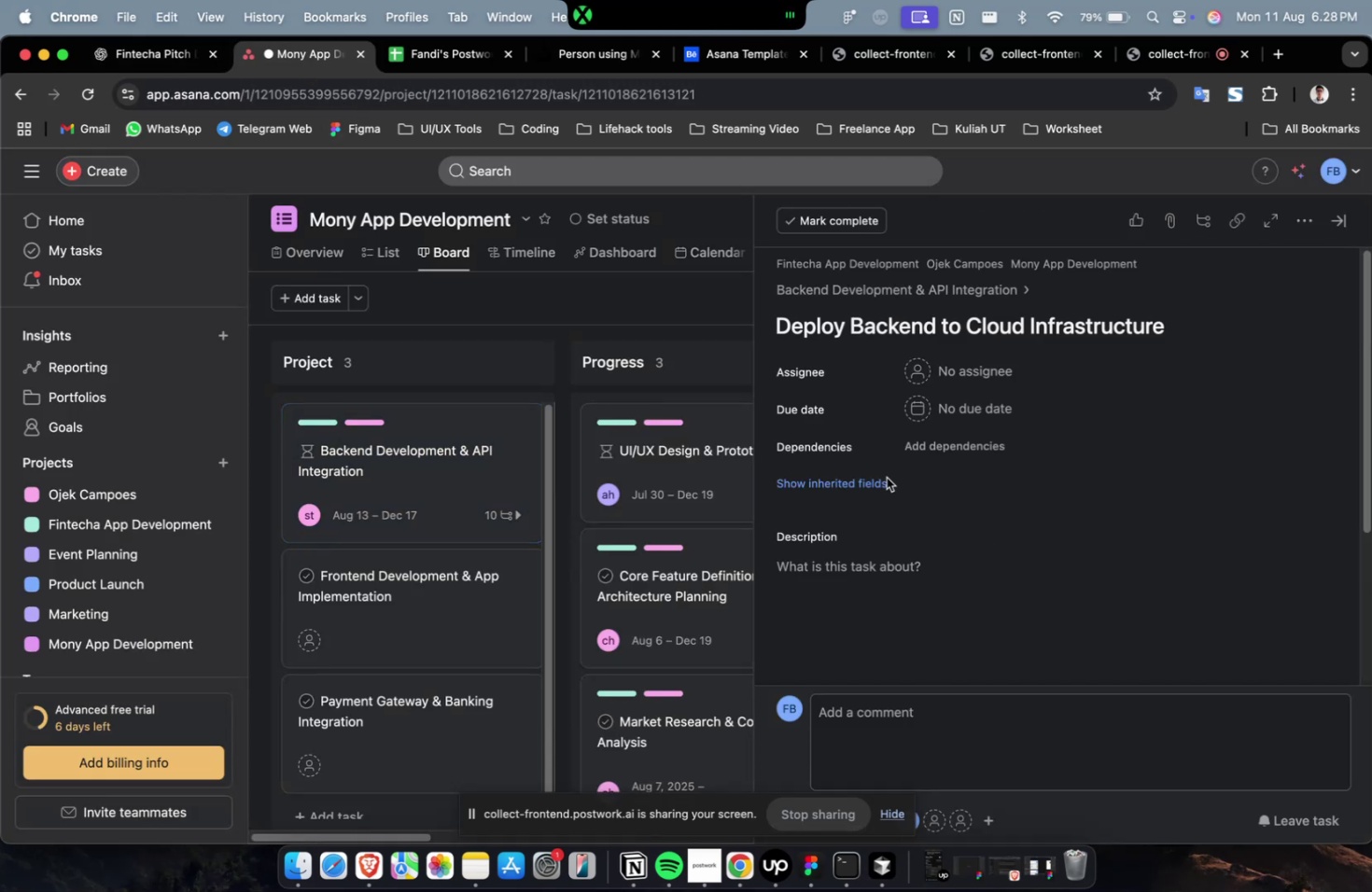 
left_click([148, 50])
 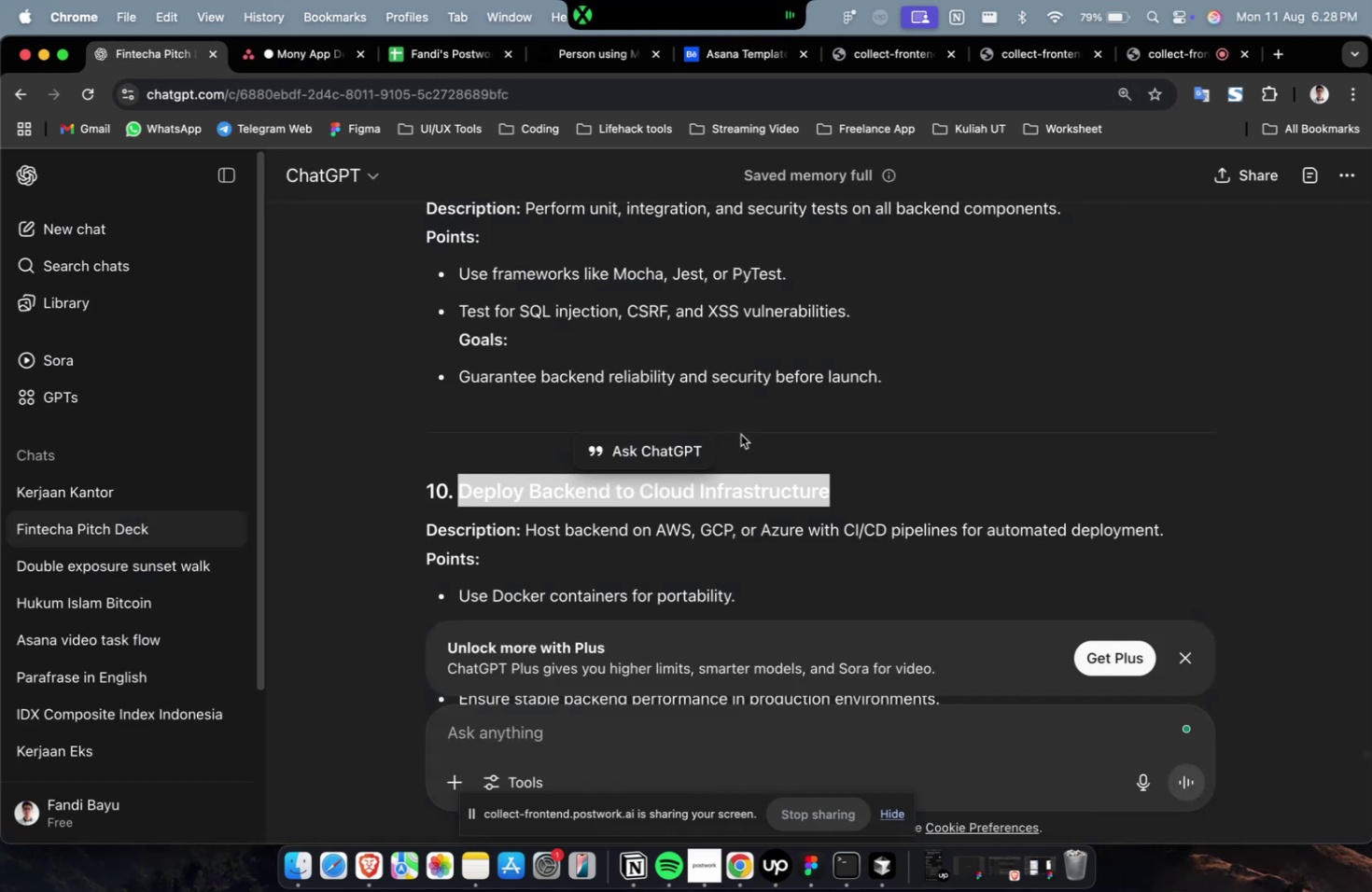 
scroll: coordinate [750, 446], scroll_direction: down, amount: 9.0
 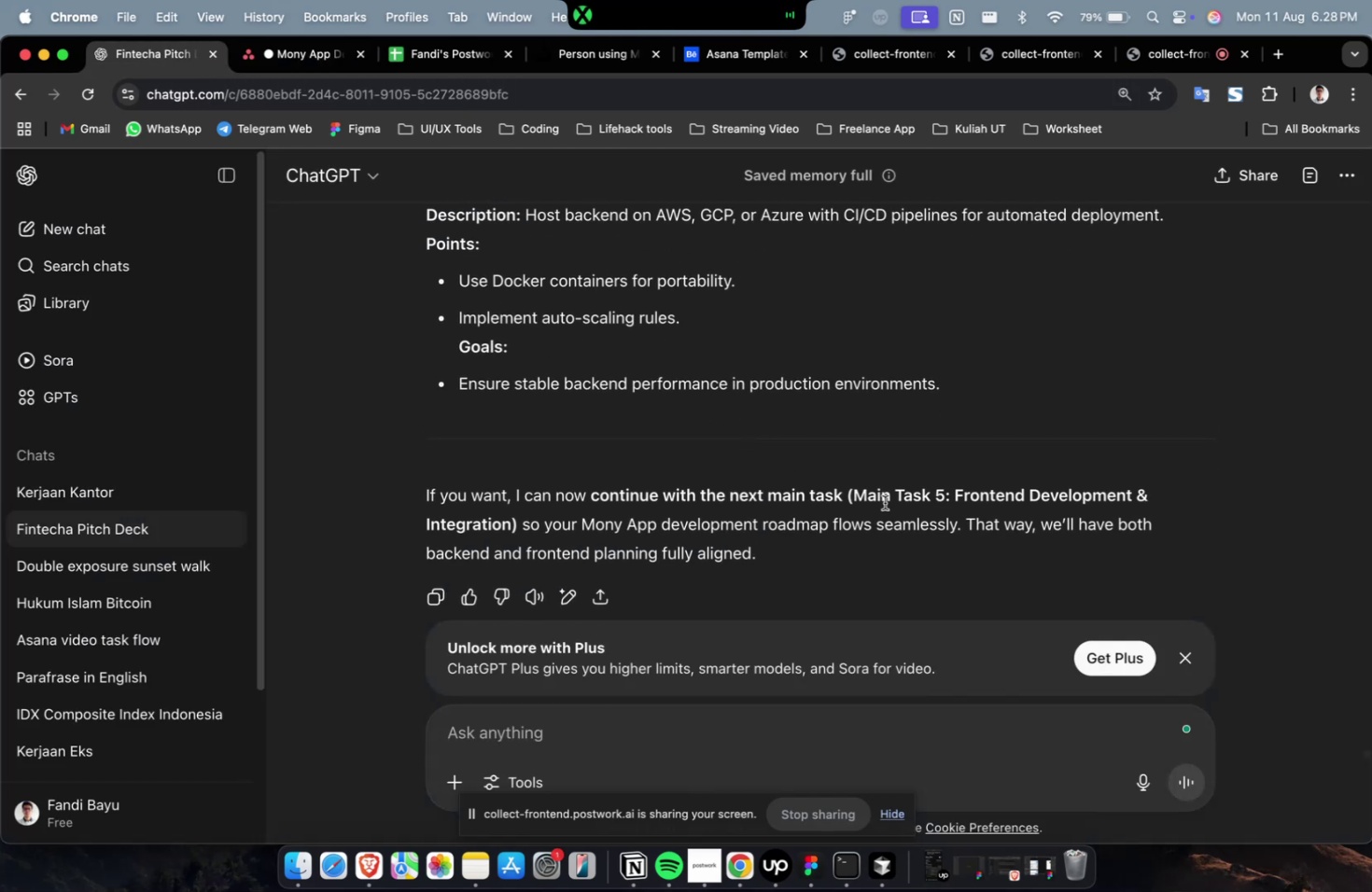 
scroll: coordinate [865, 495], scroll_direction: up, amount: 5.0
 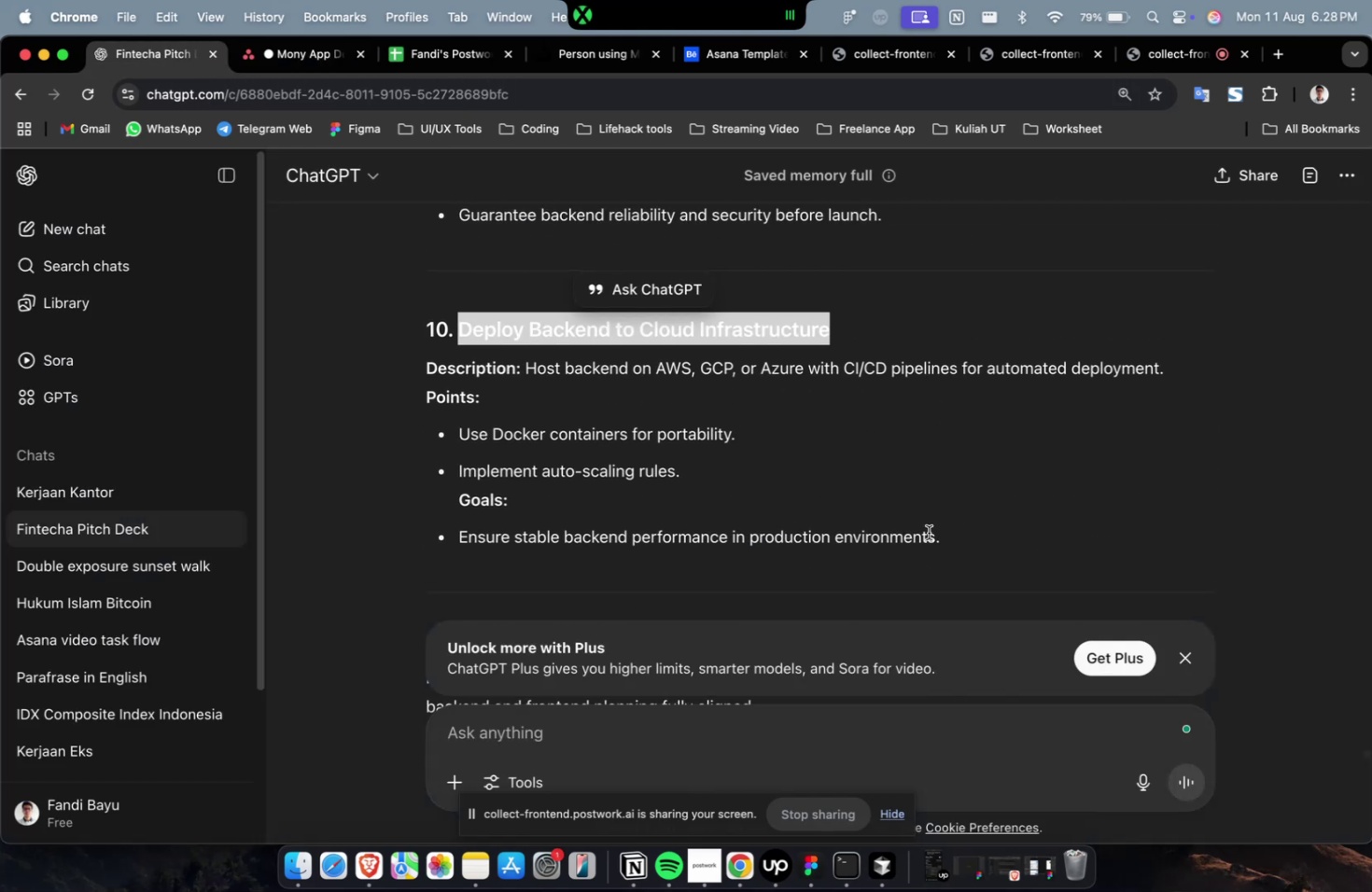 
left_click_drag(start_coordinate=[968, 541], to_coordinate=[527, 377])
 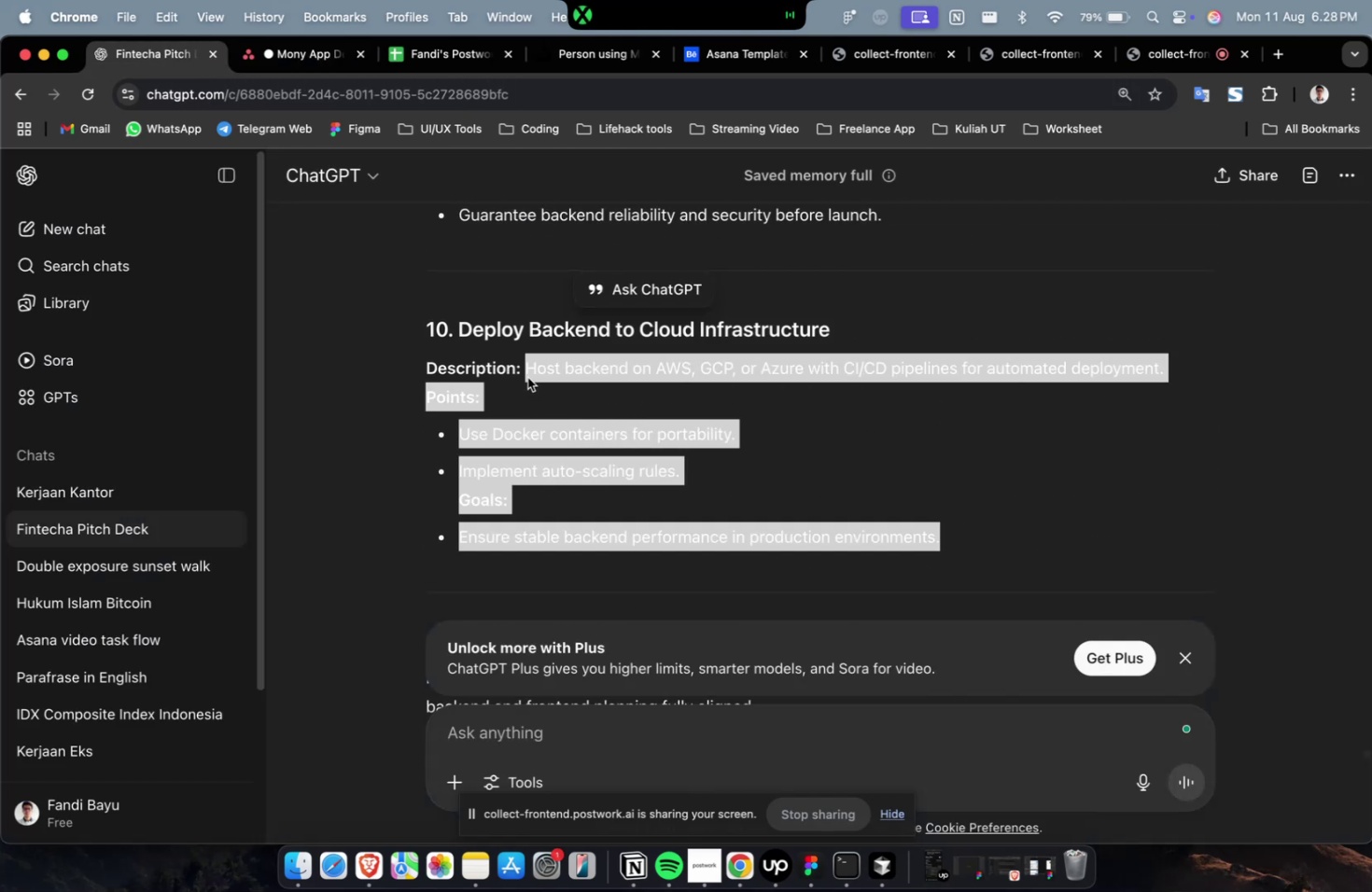 
key(Meta+C)
 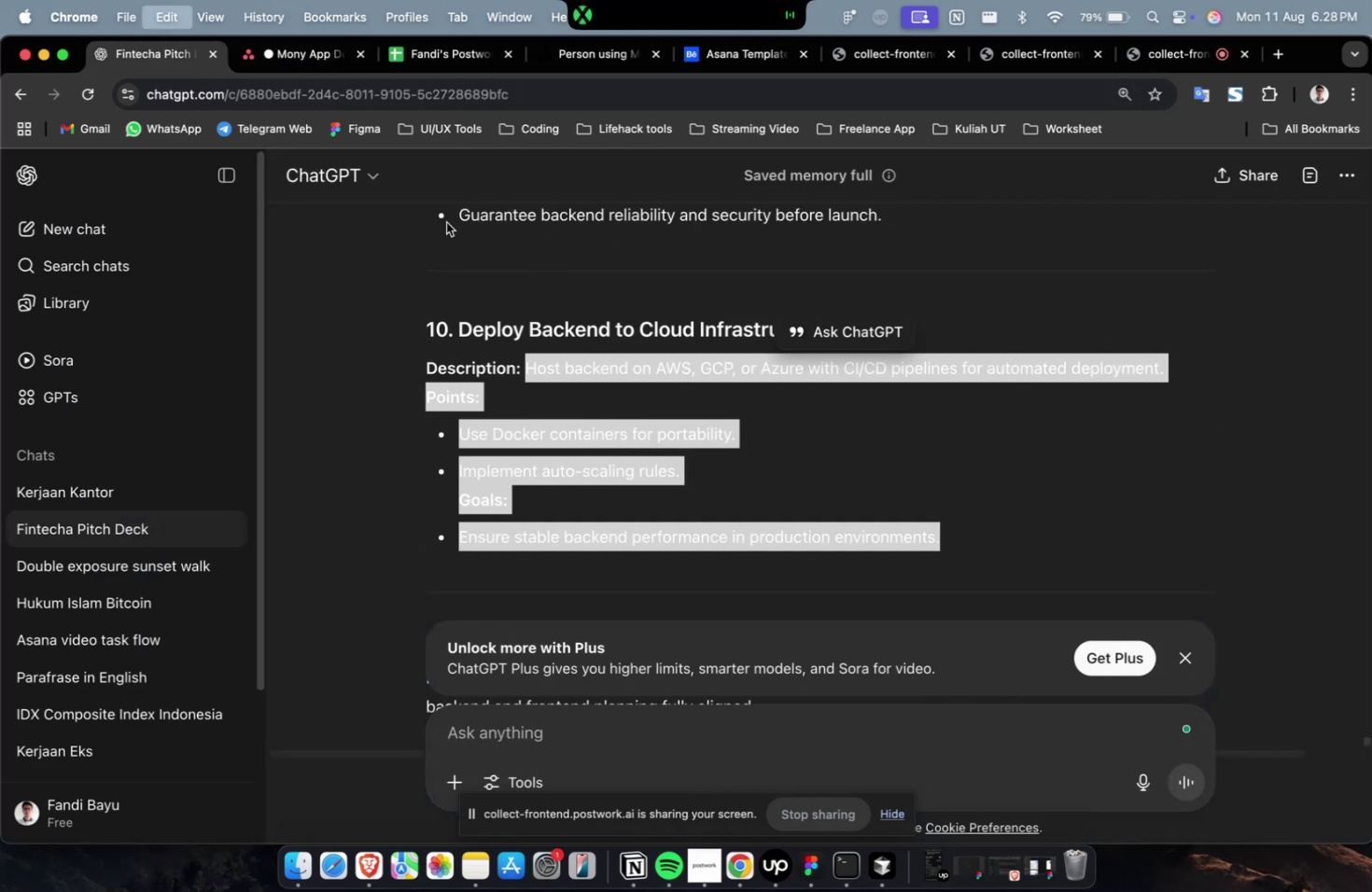 
key(Meta+C)
 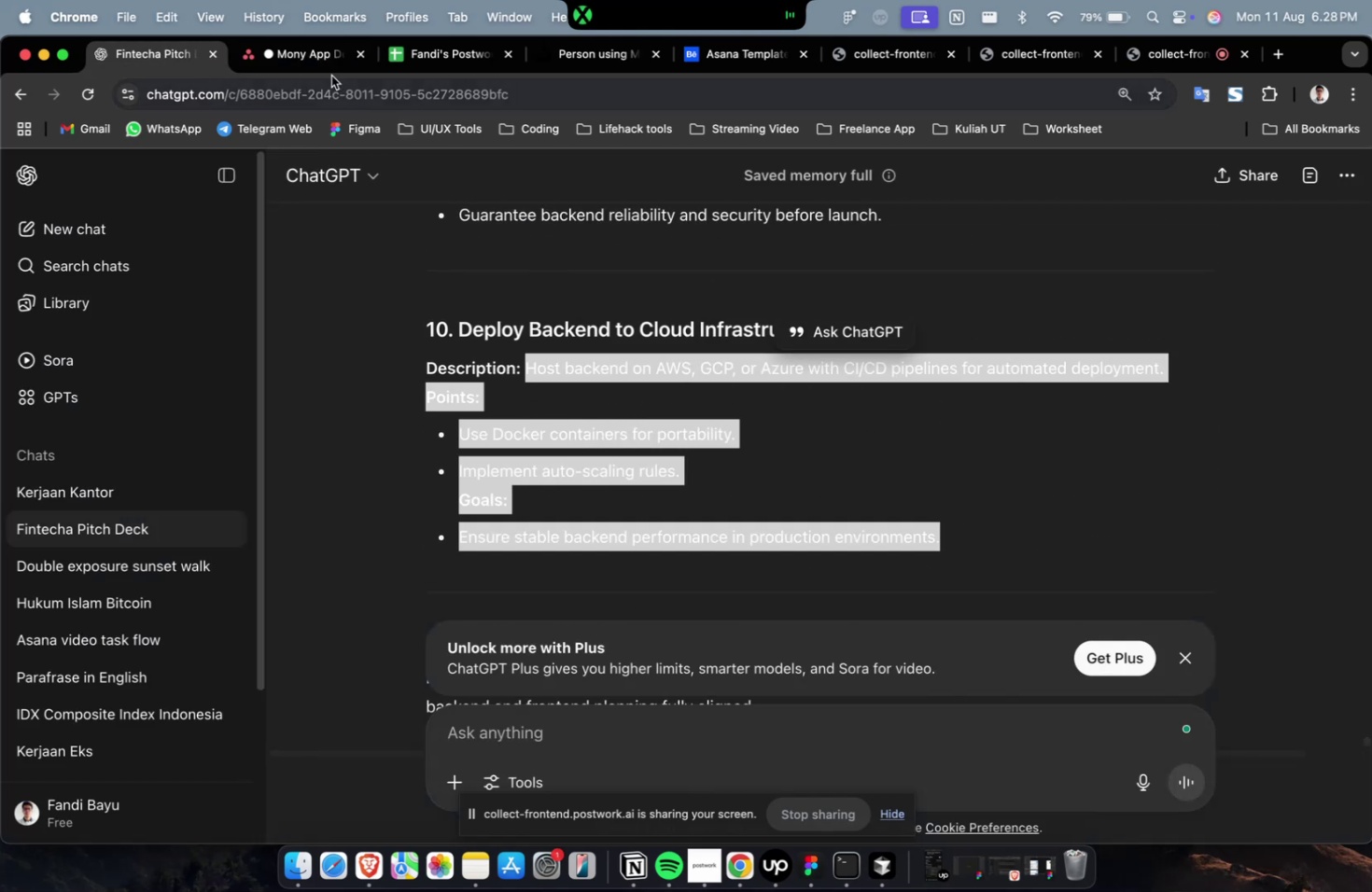 
left_click([308, 65])
 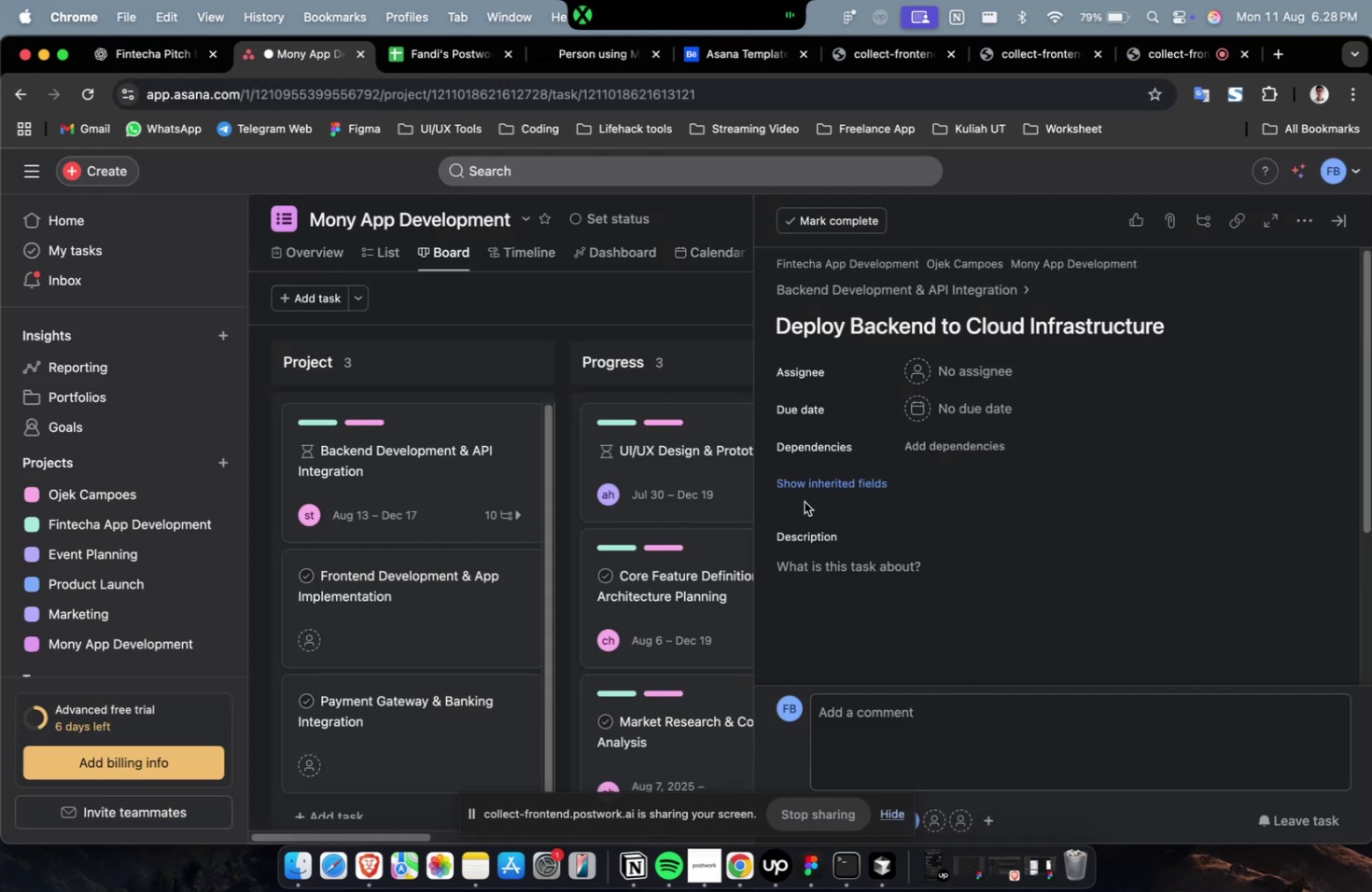 
double_click([914, 618])
 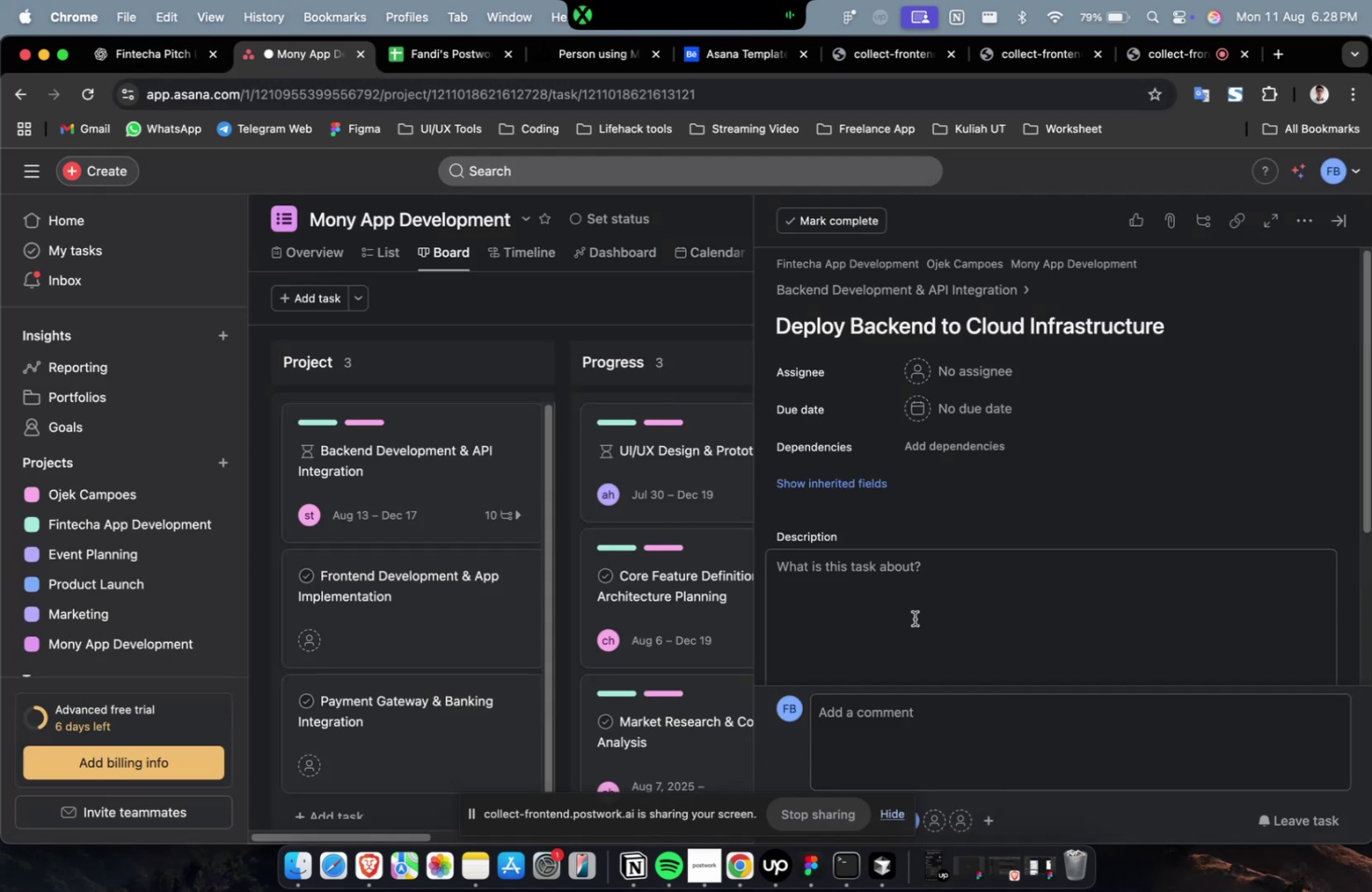 
key(Meta+V)
 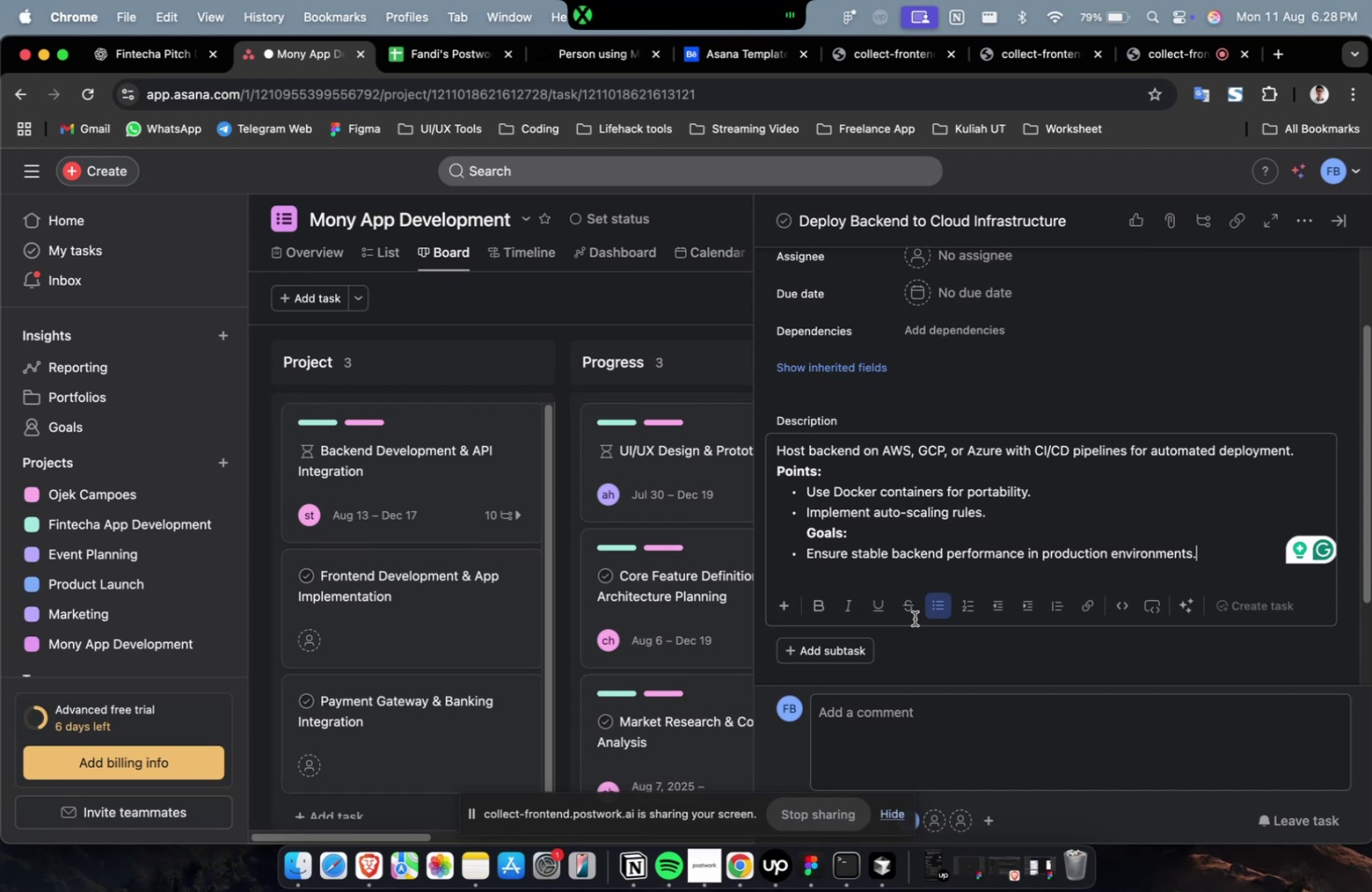 
wait(11.38)
 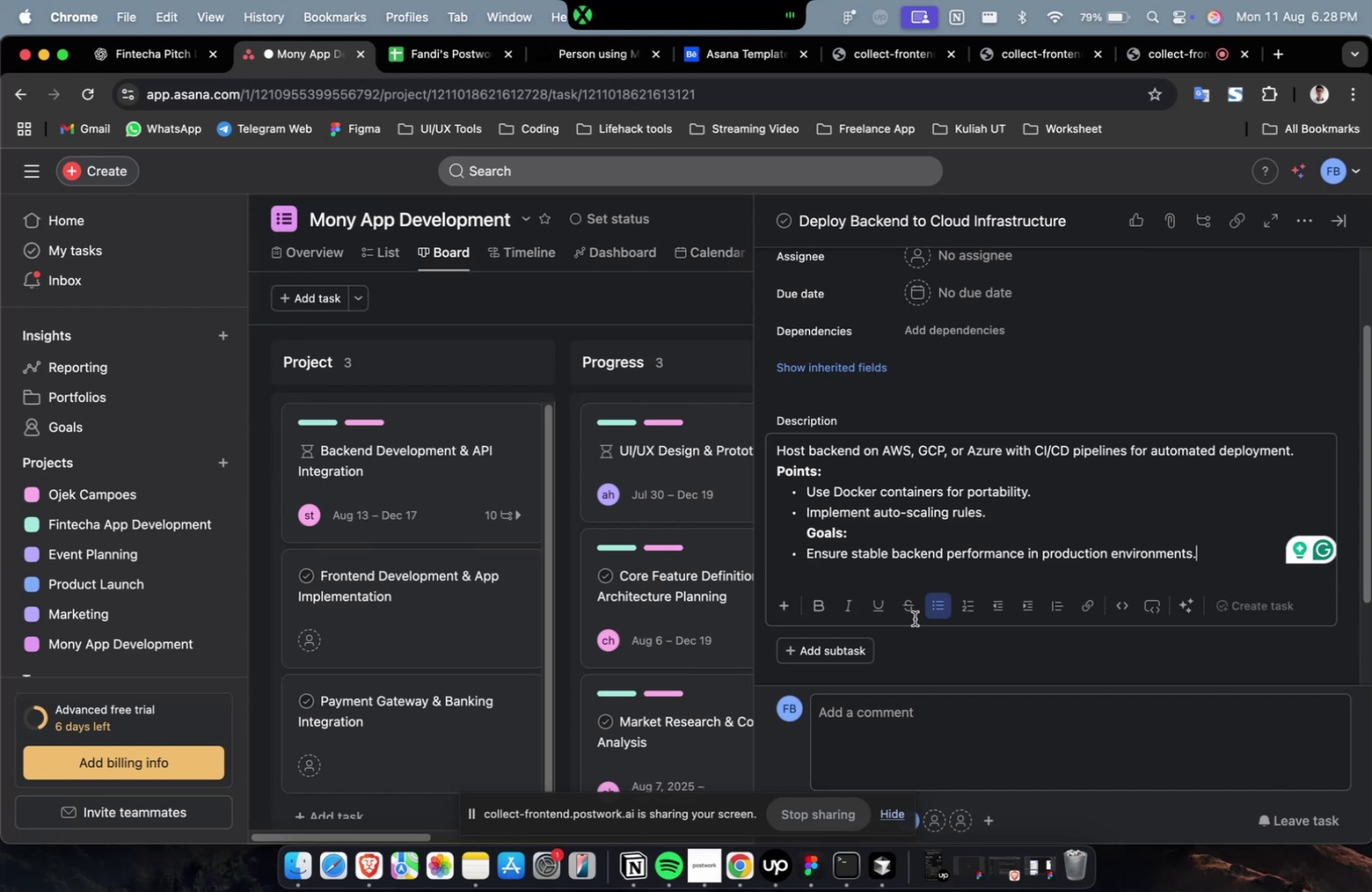 
scroll: coordinate [914, 618], scroll_direction: down, amount: 3.0
 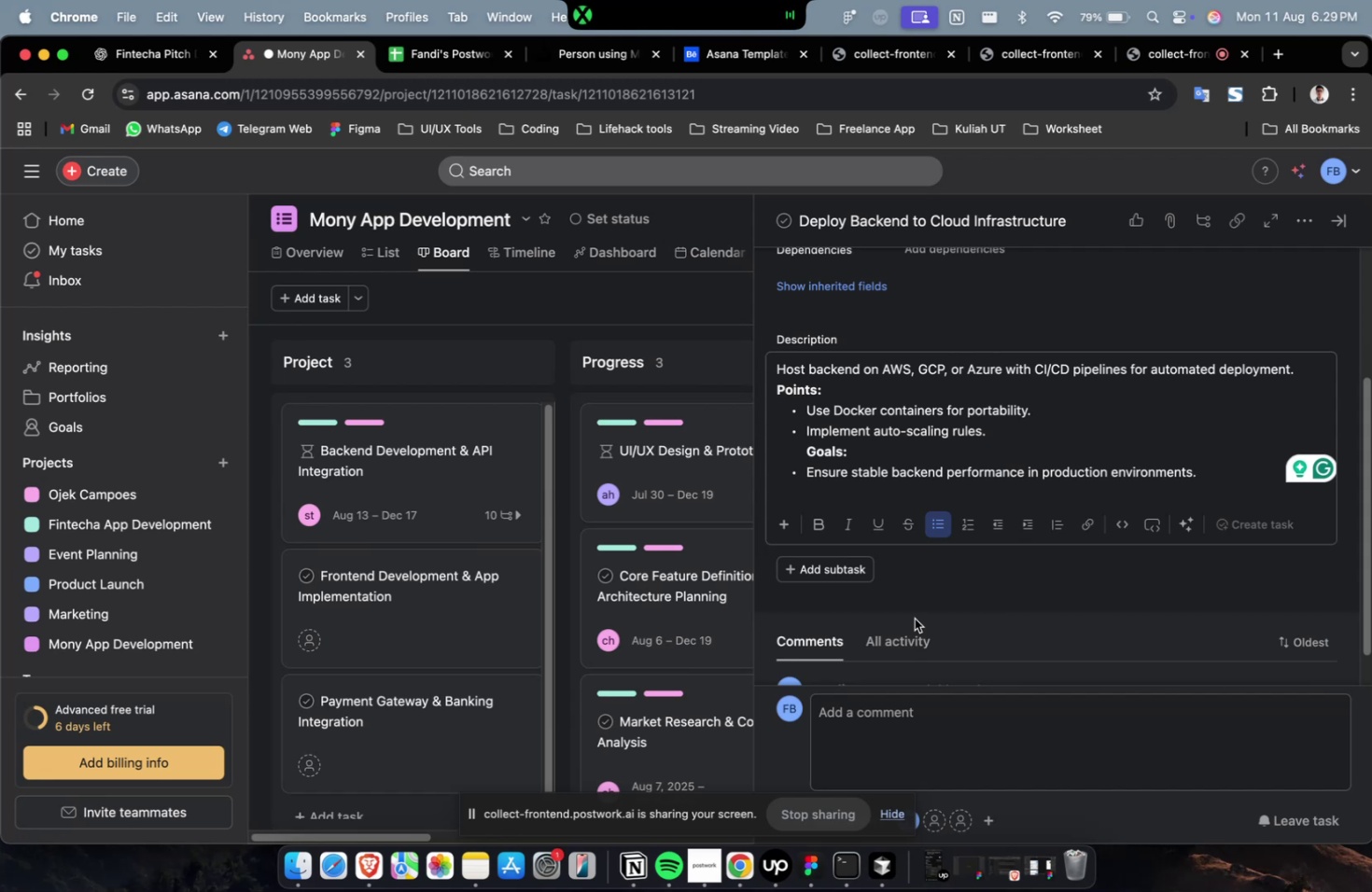 
wait(22.18)
 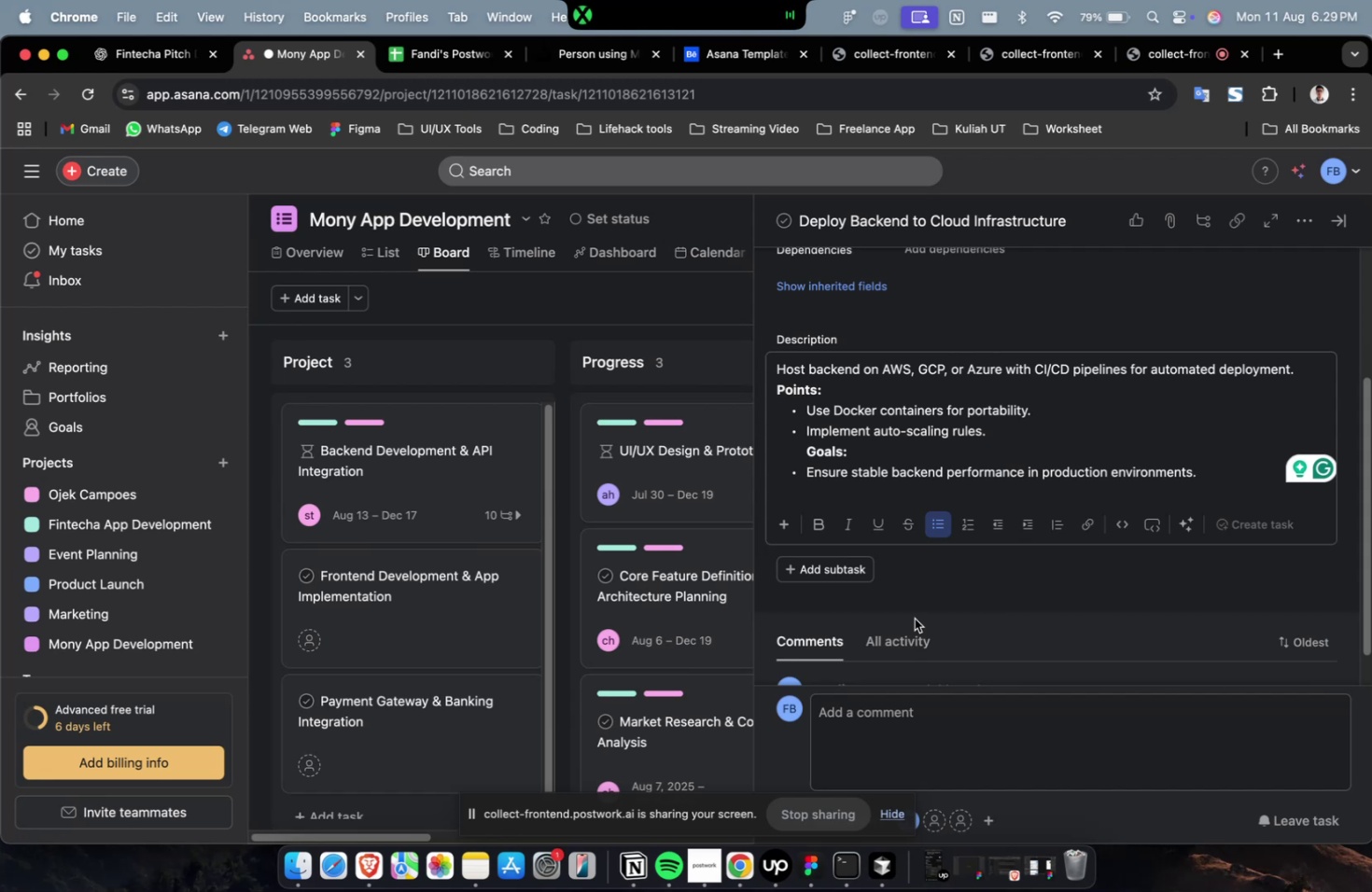 
scroll: coordinate [985, 534], scroll_direction: down, amount: 63.0
 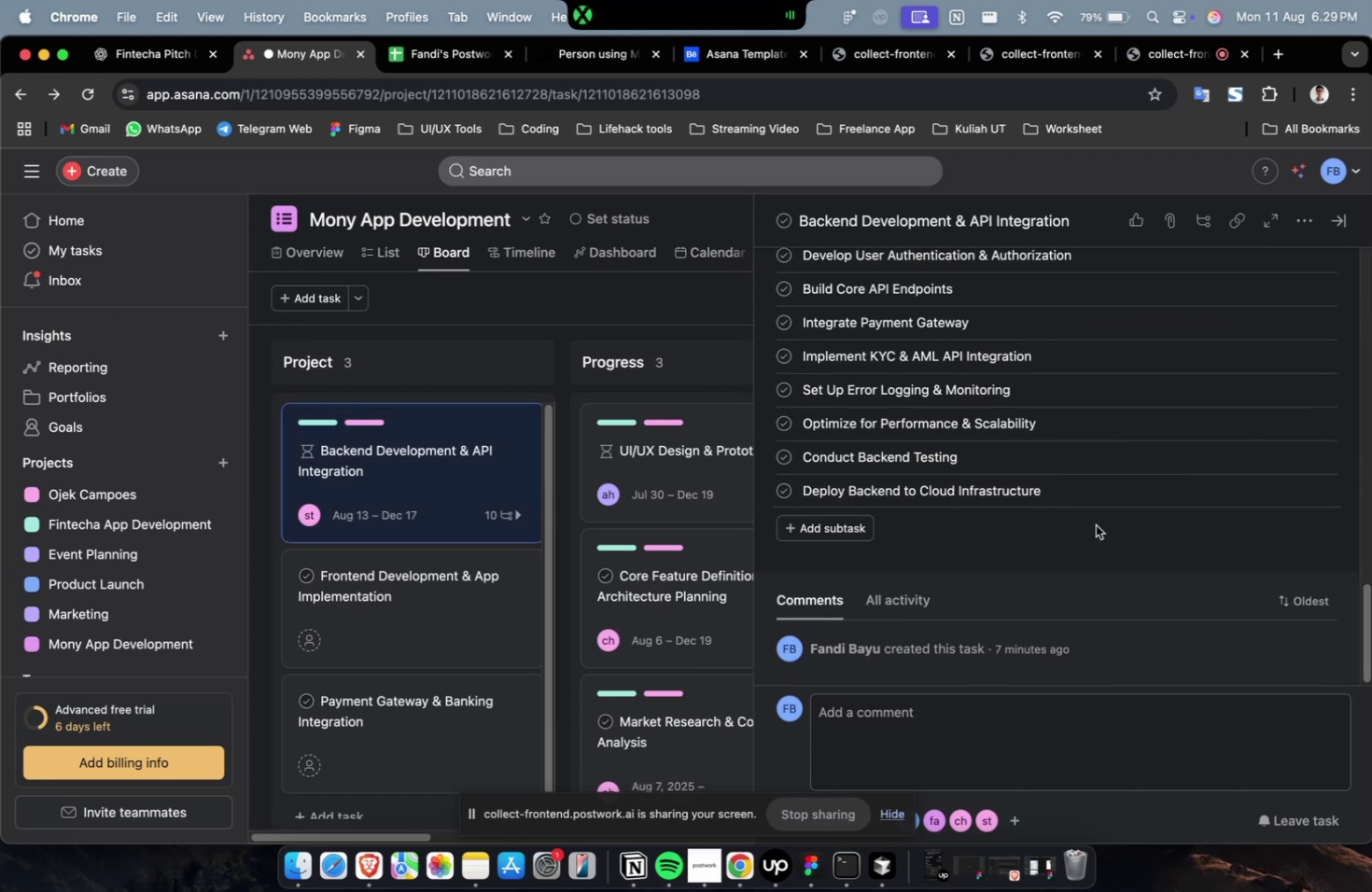 
left_click([1102, 501])
 